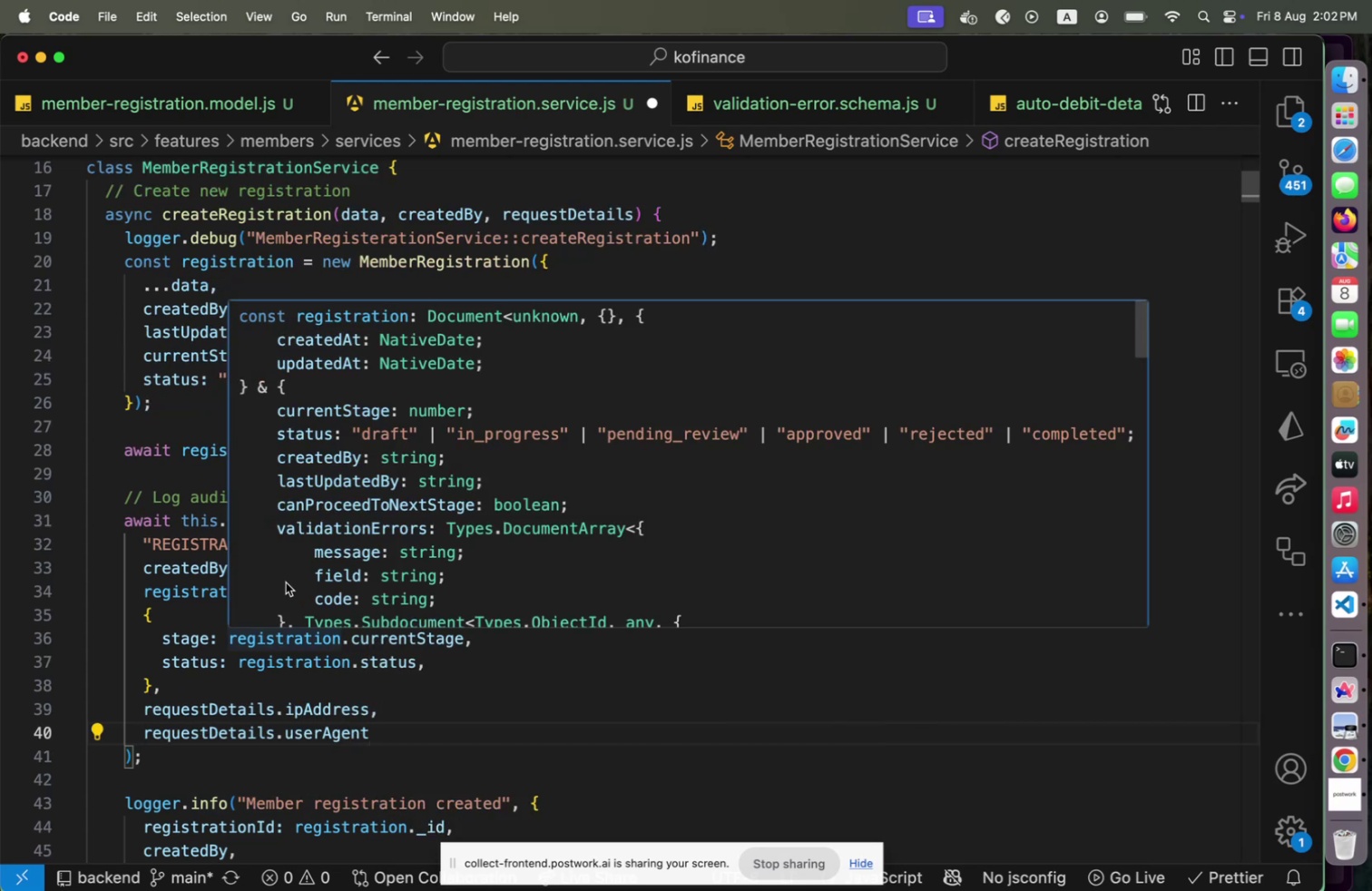 
scroll: coordinate [220, 584], scroll_direction: up, amount: 2.0
 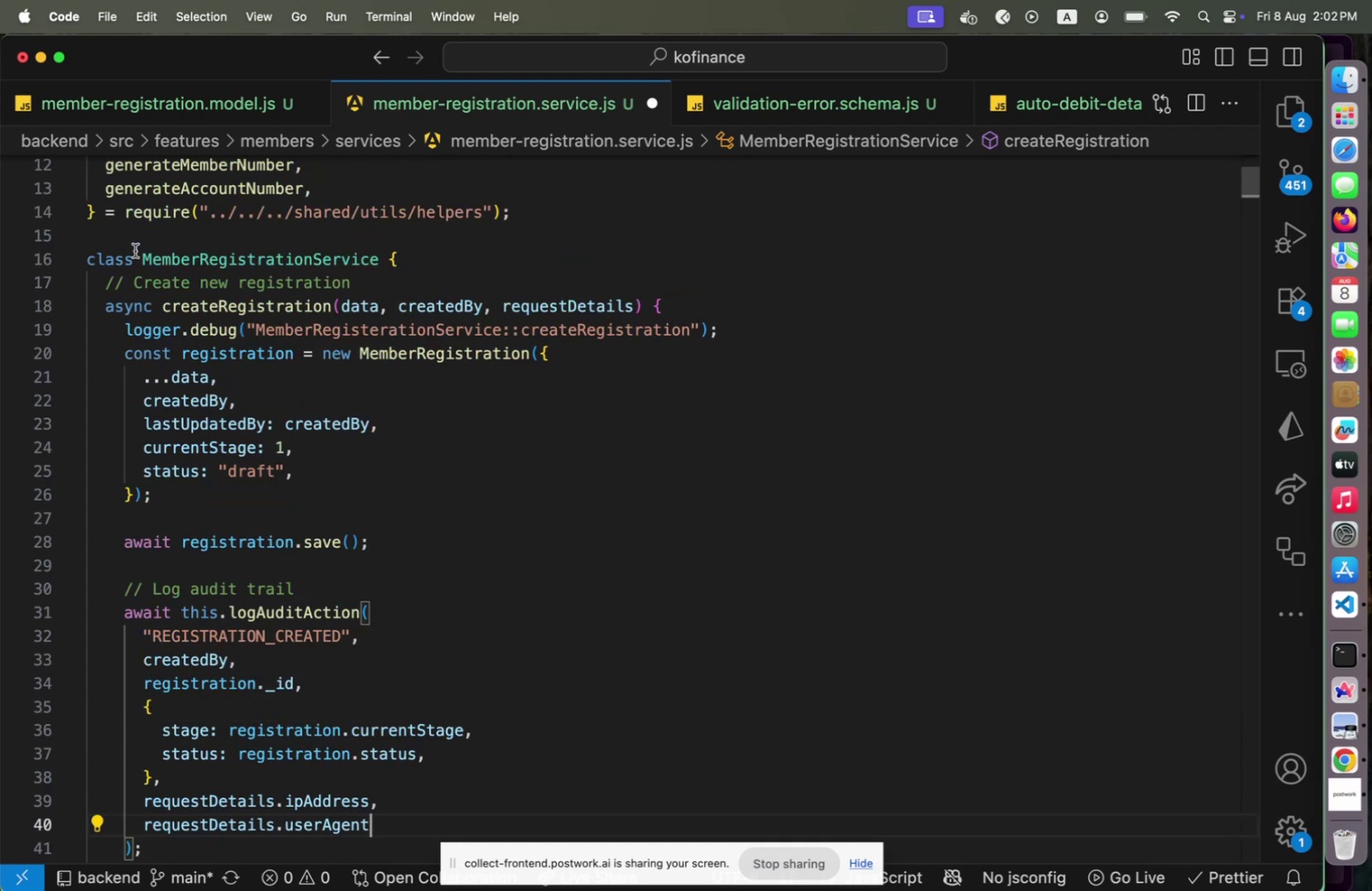 
left_click([145, 233])
 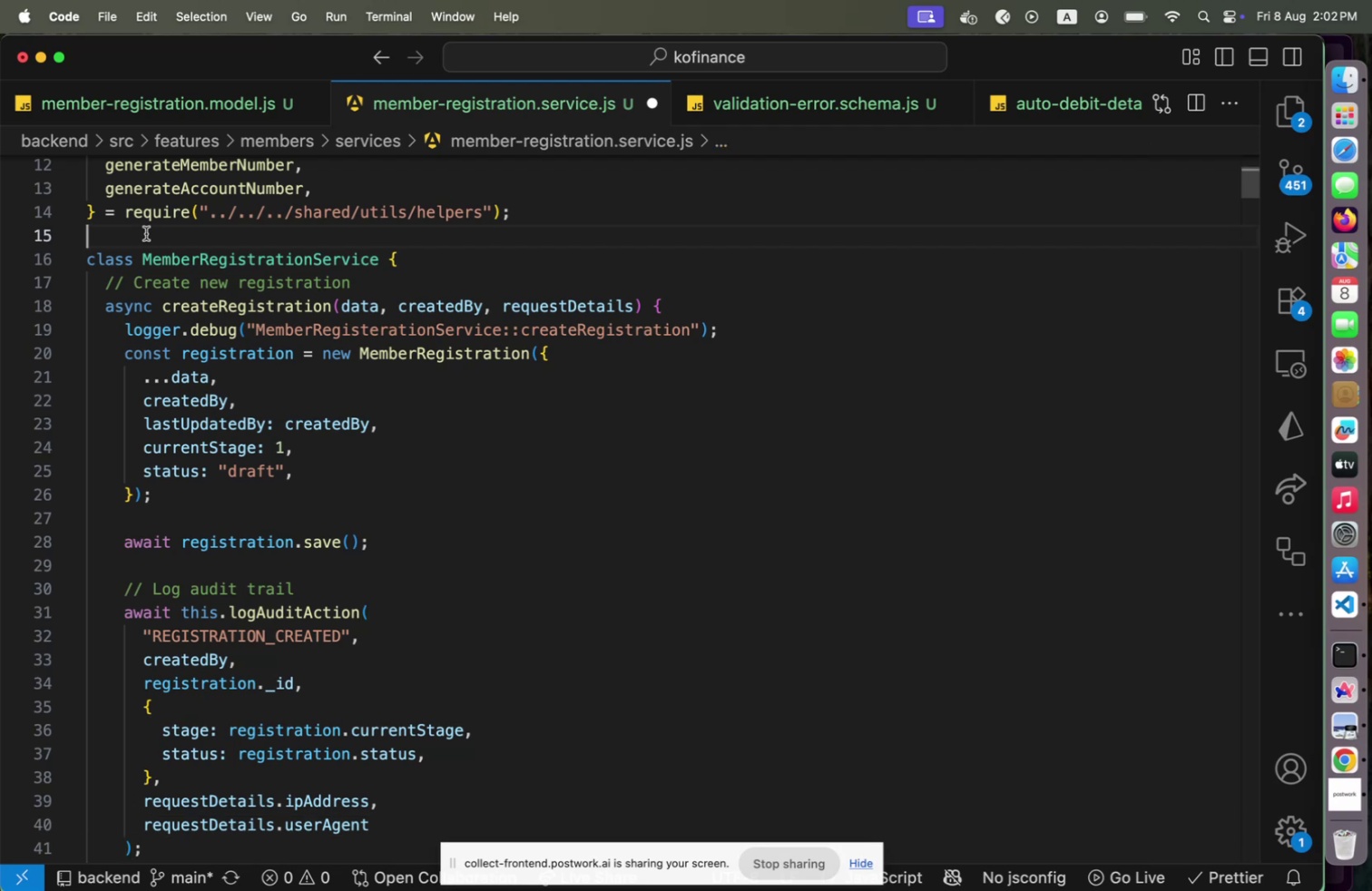 
wait(6.69)
 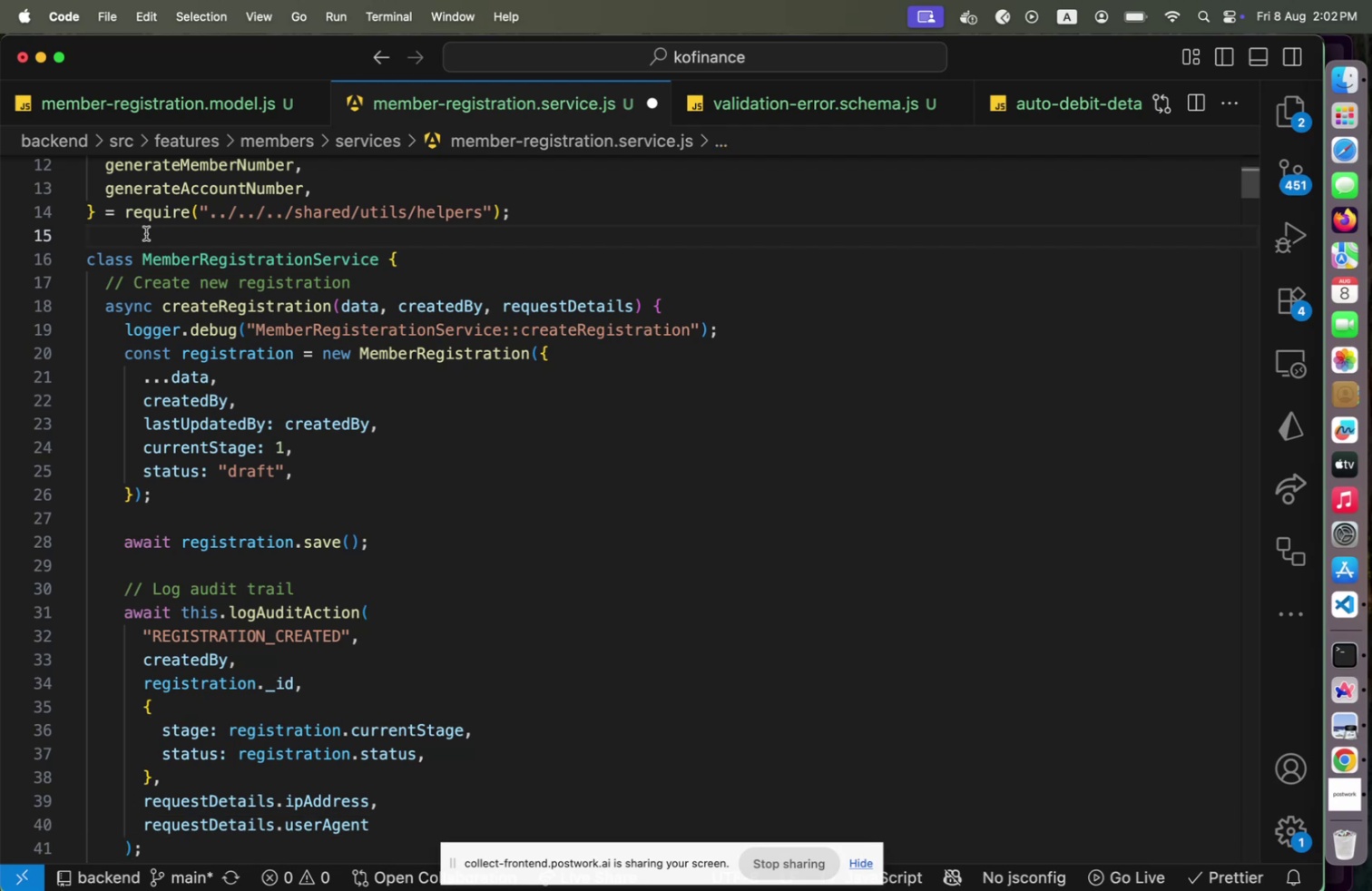 
key(ArrowDown)
 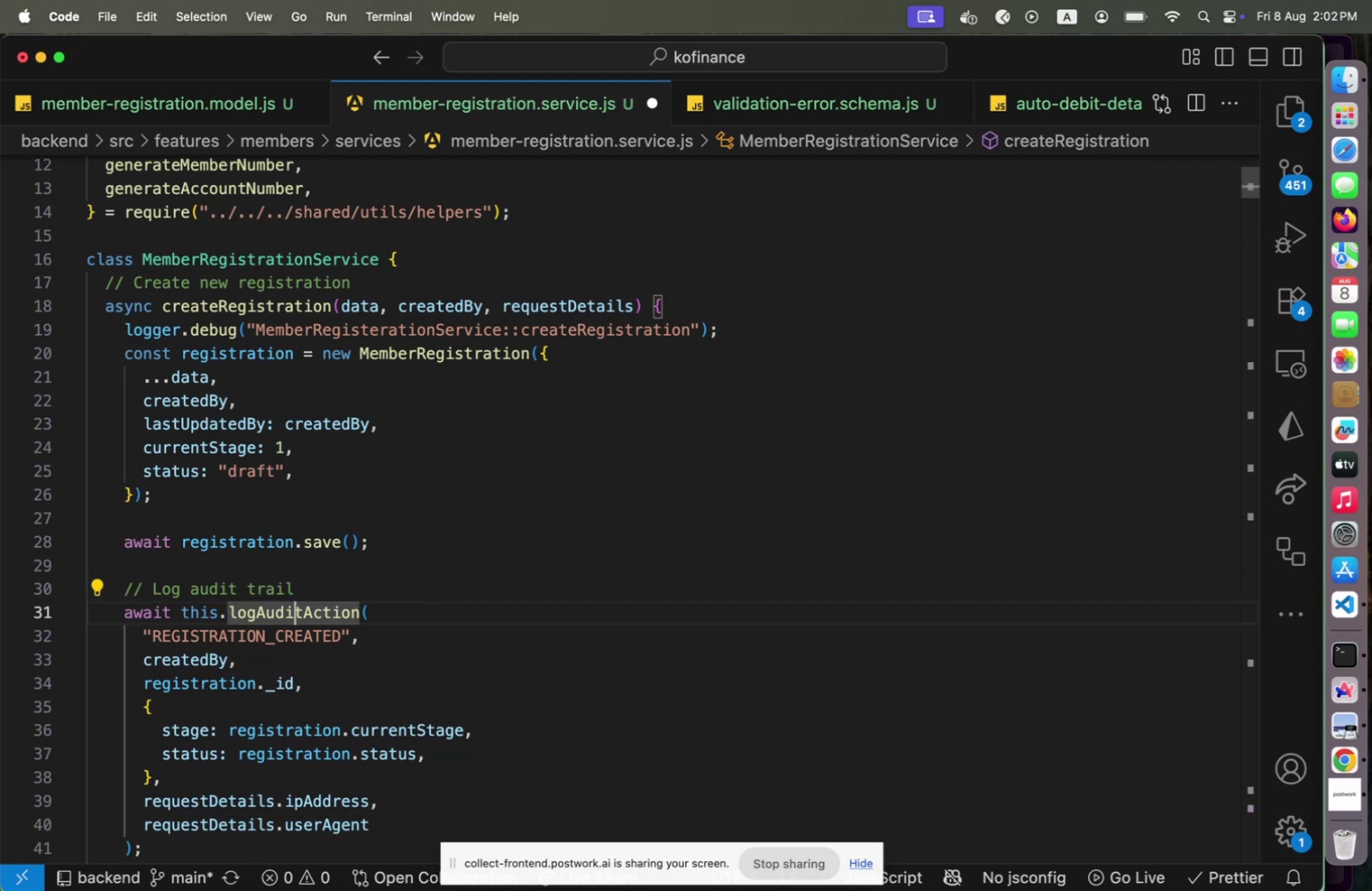 
key(End)
 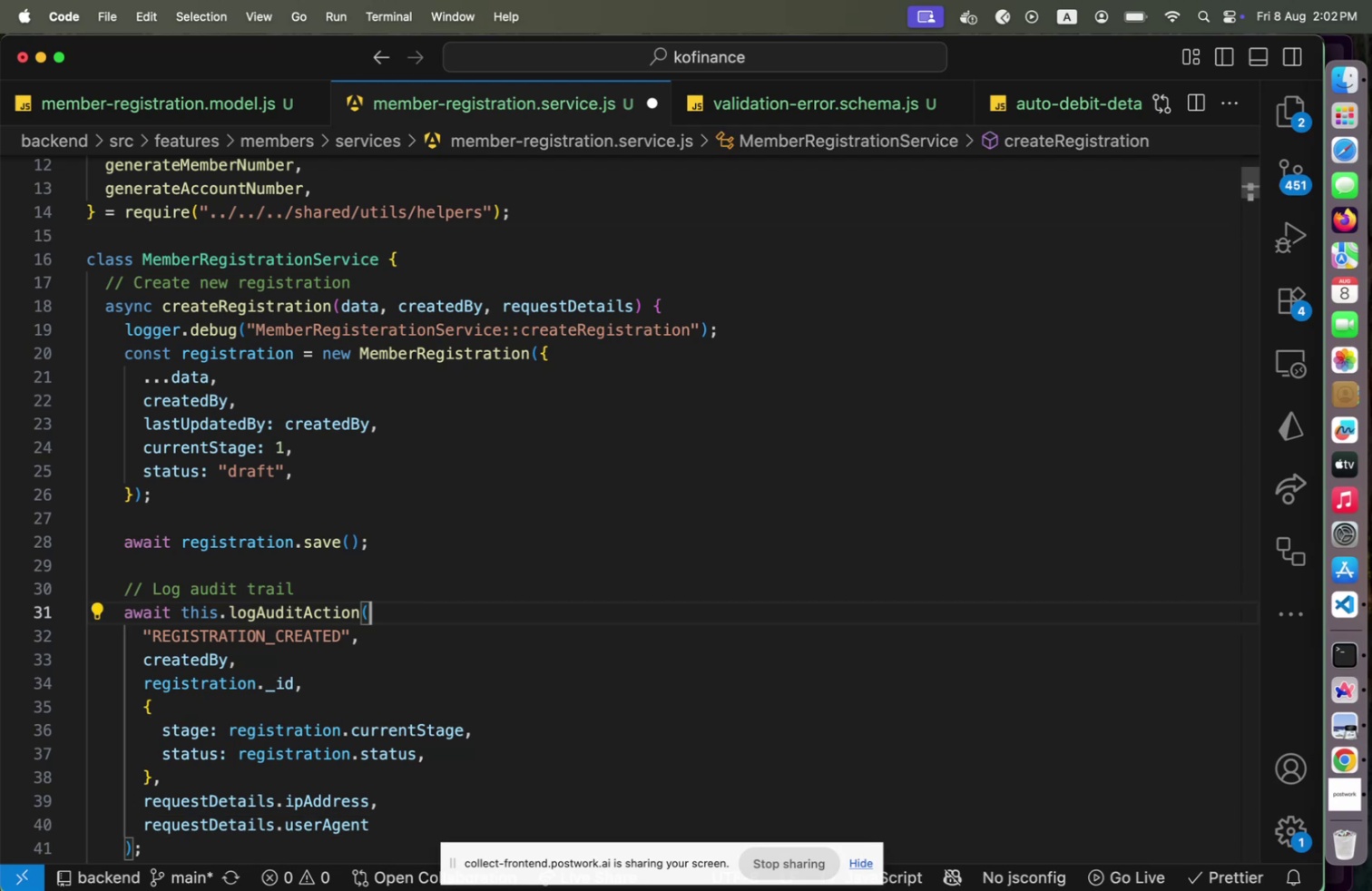 
key(Enter)
 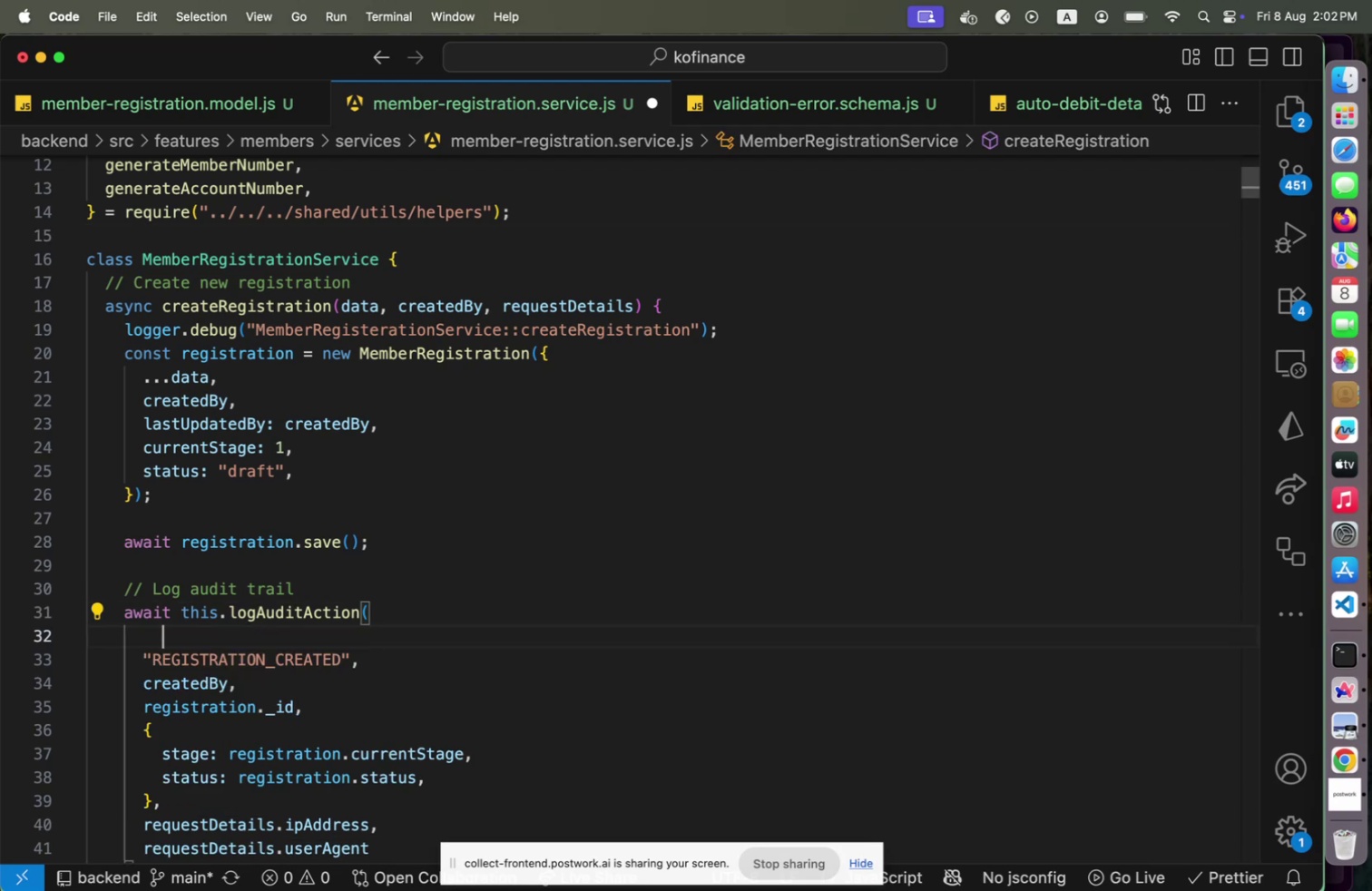 
type(AUDIT_AC)
 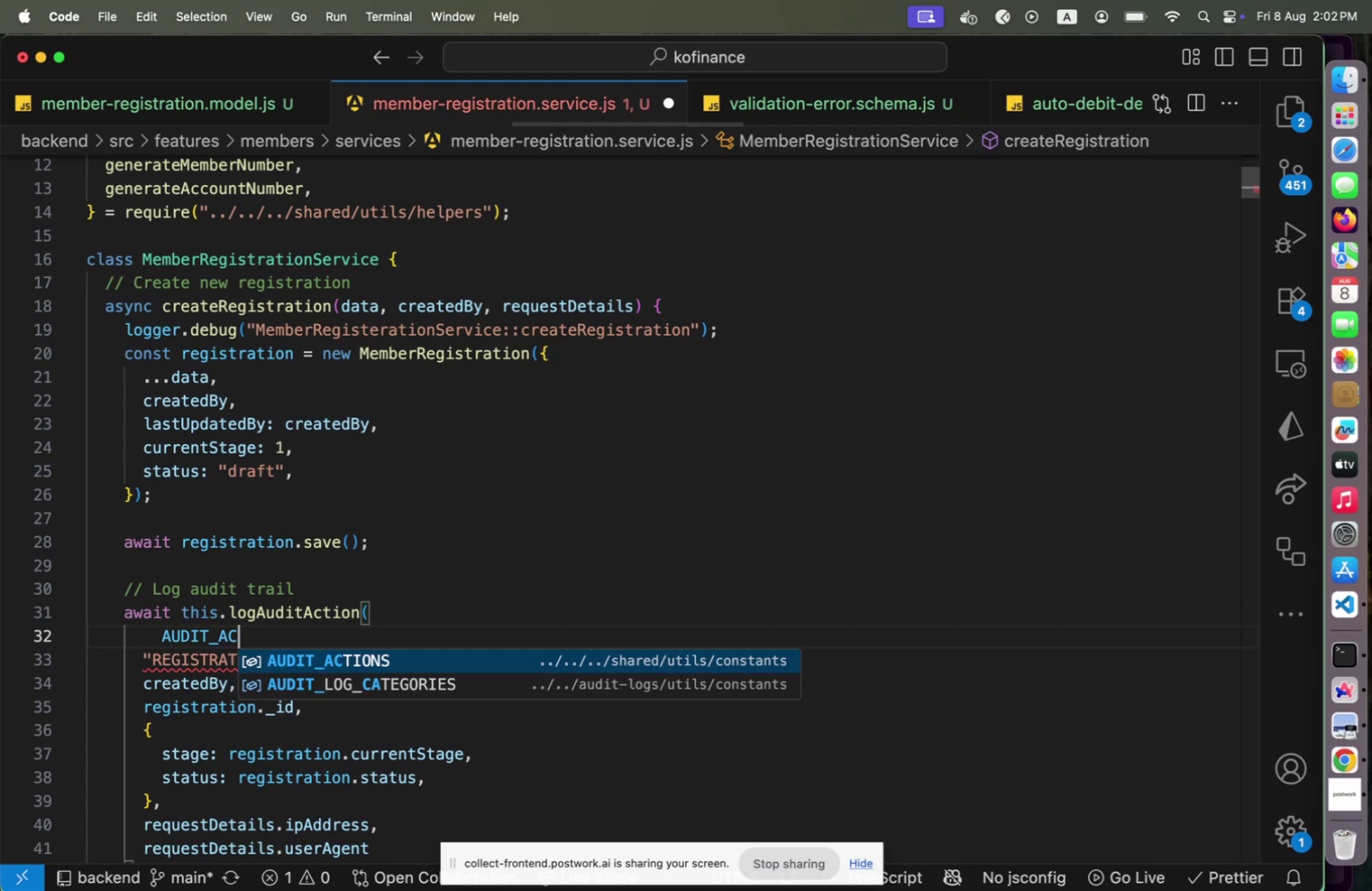 
key(Enter)
 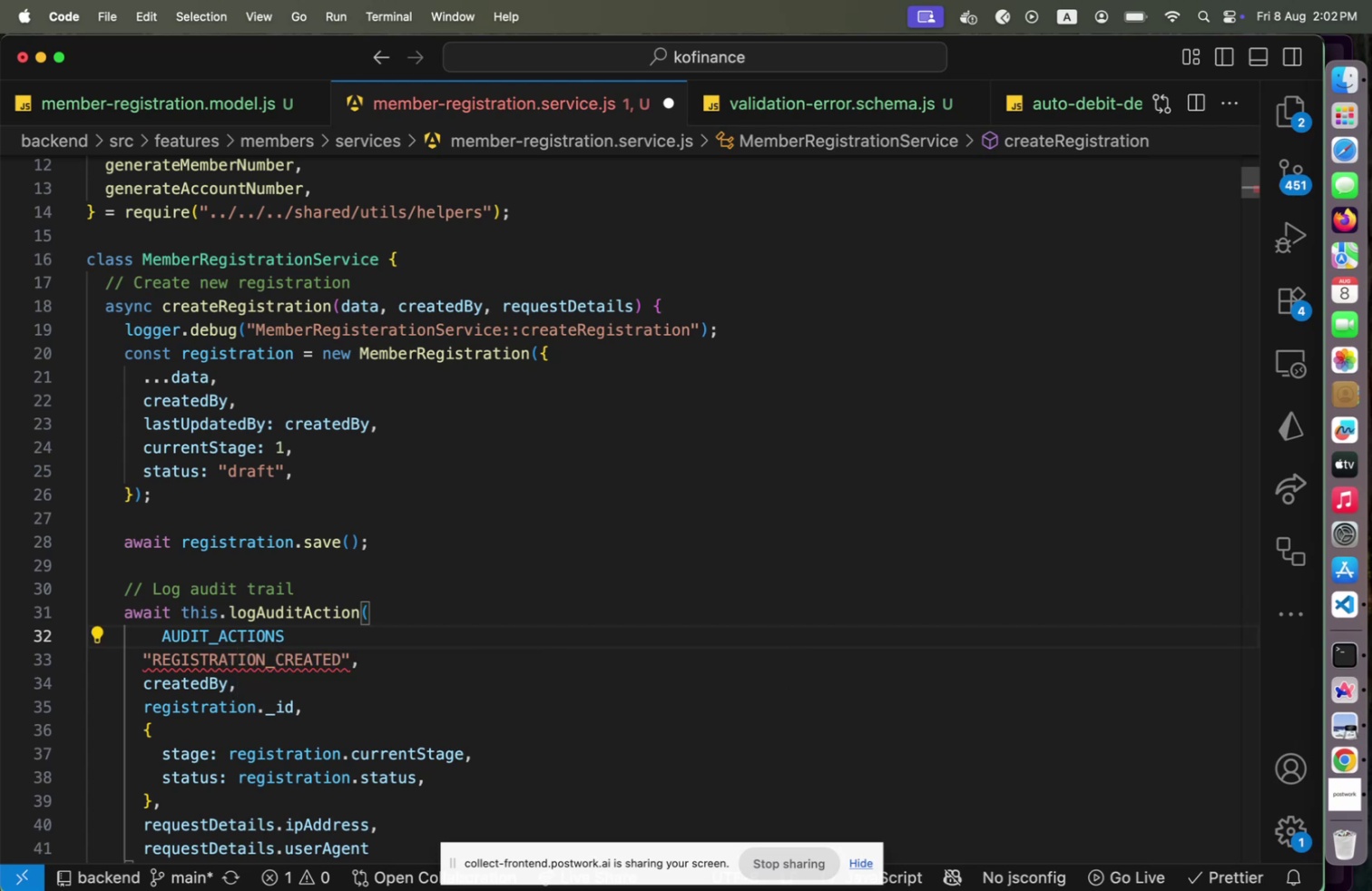 
key(Period)
 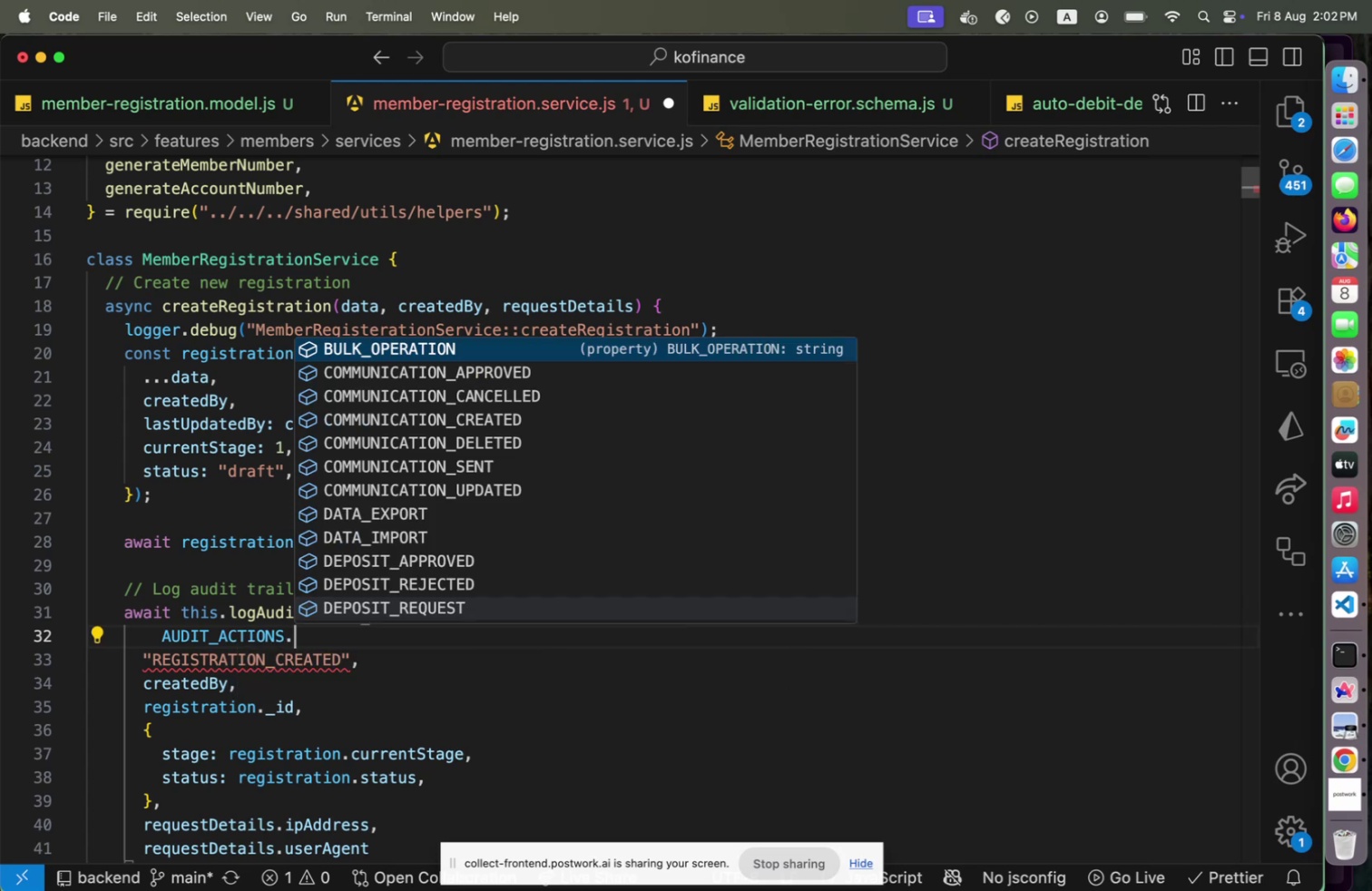 
key(Shift+M)
 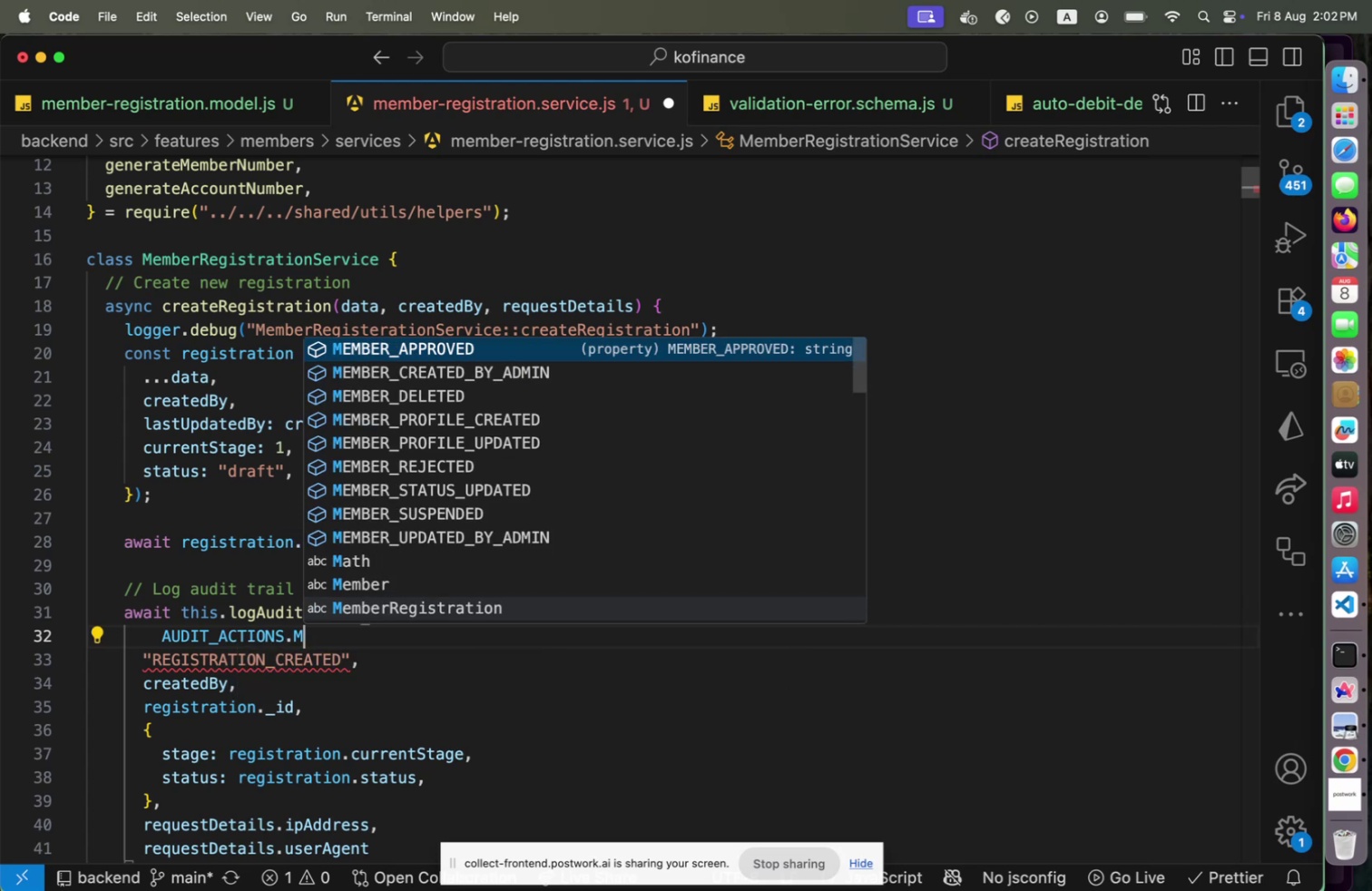 
key(Backspace)
 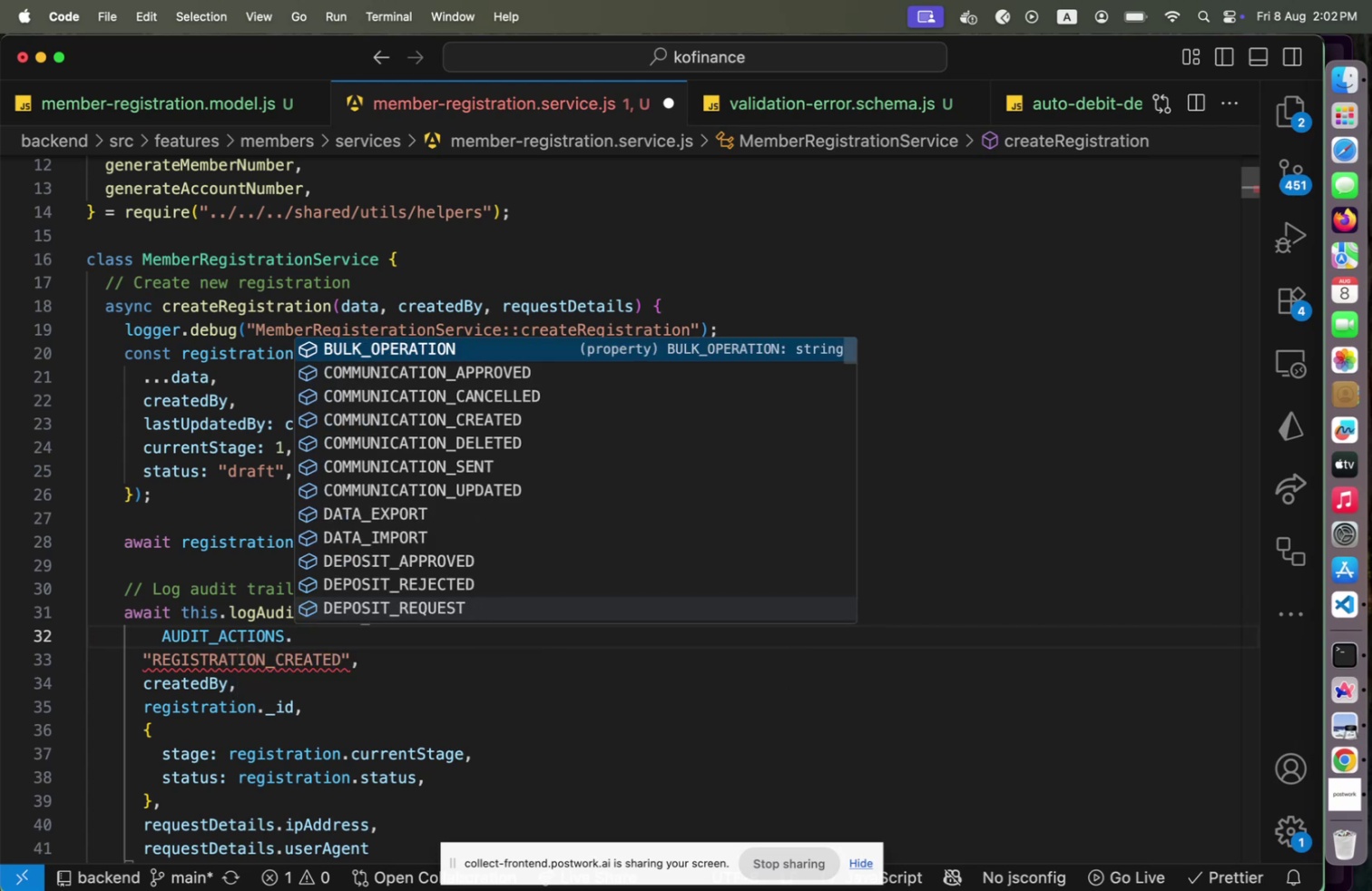 
hold_key(key=CommandLeft, duration=1.33)
left_click([244, 638])
 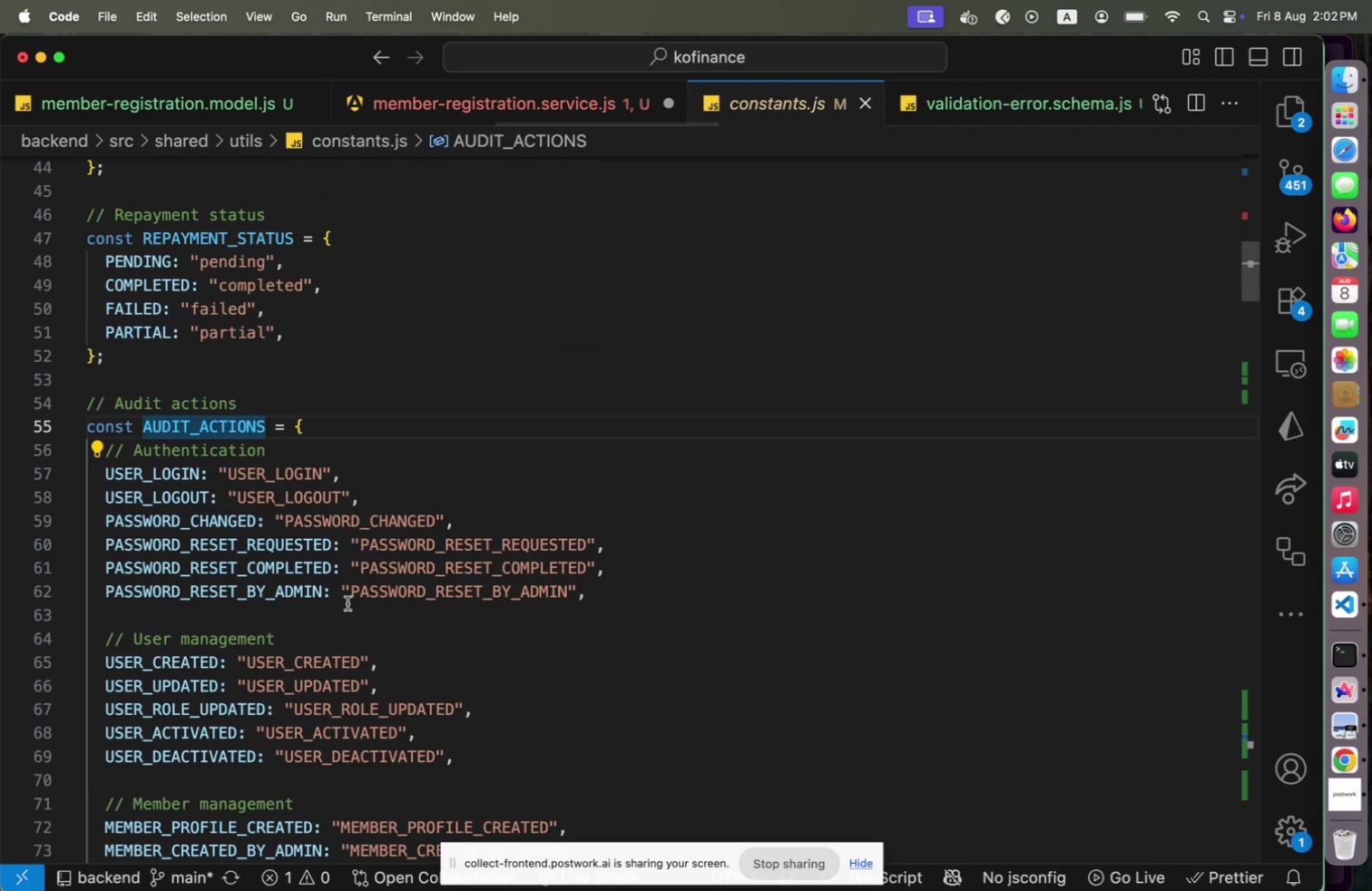 
scroll: coordinate [304, 640], scroll_direction: down, amount: 6.0
 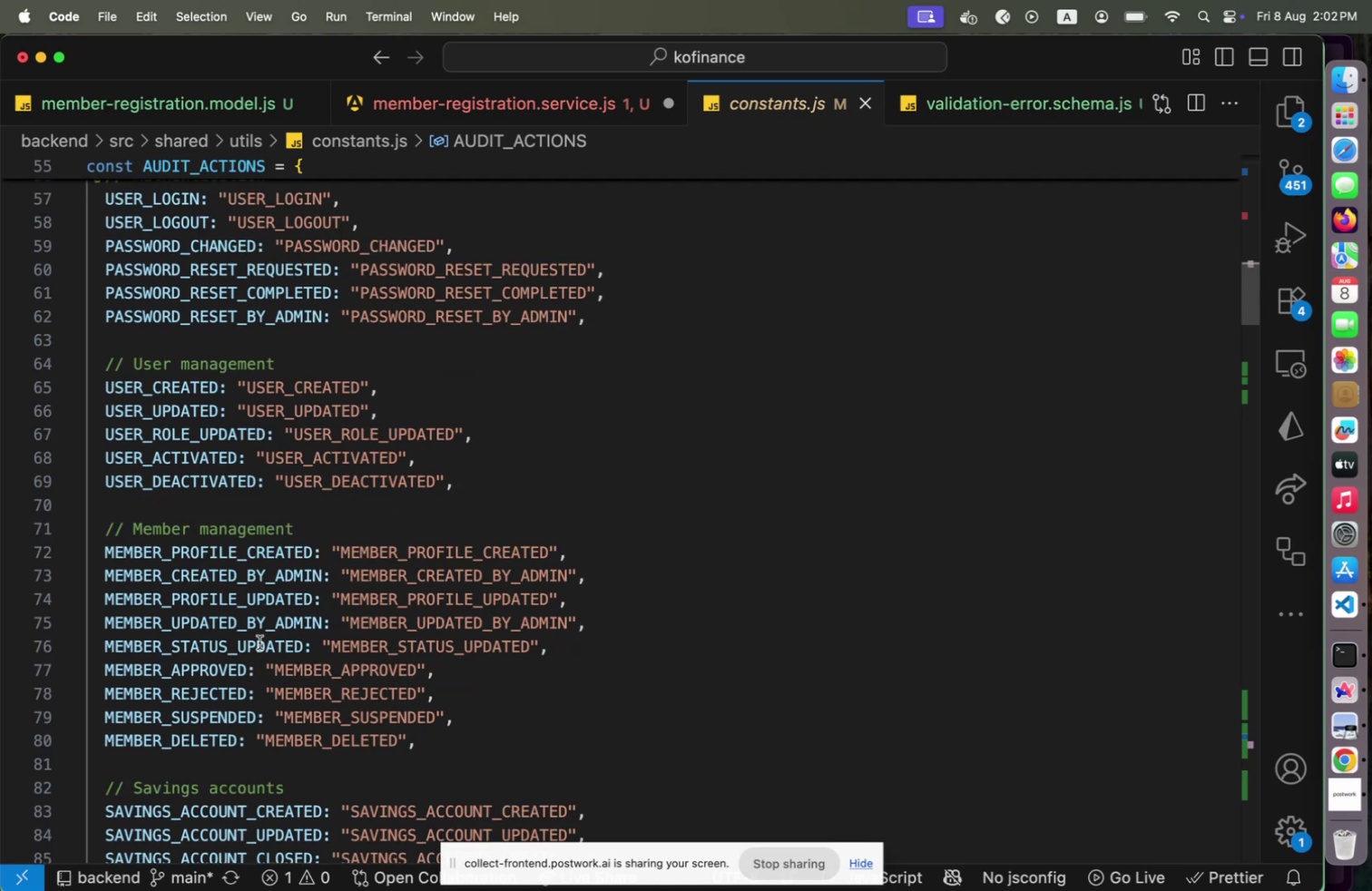 
left_click([259, 641])
 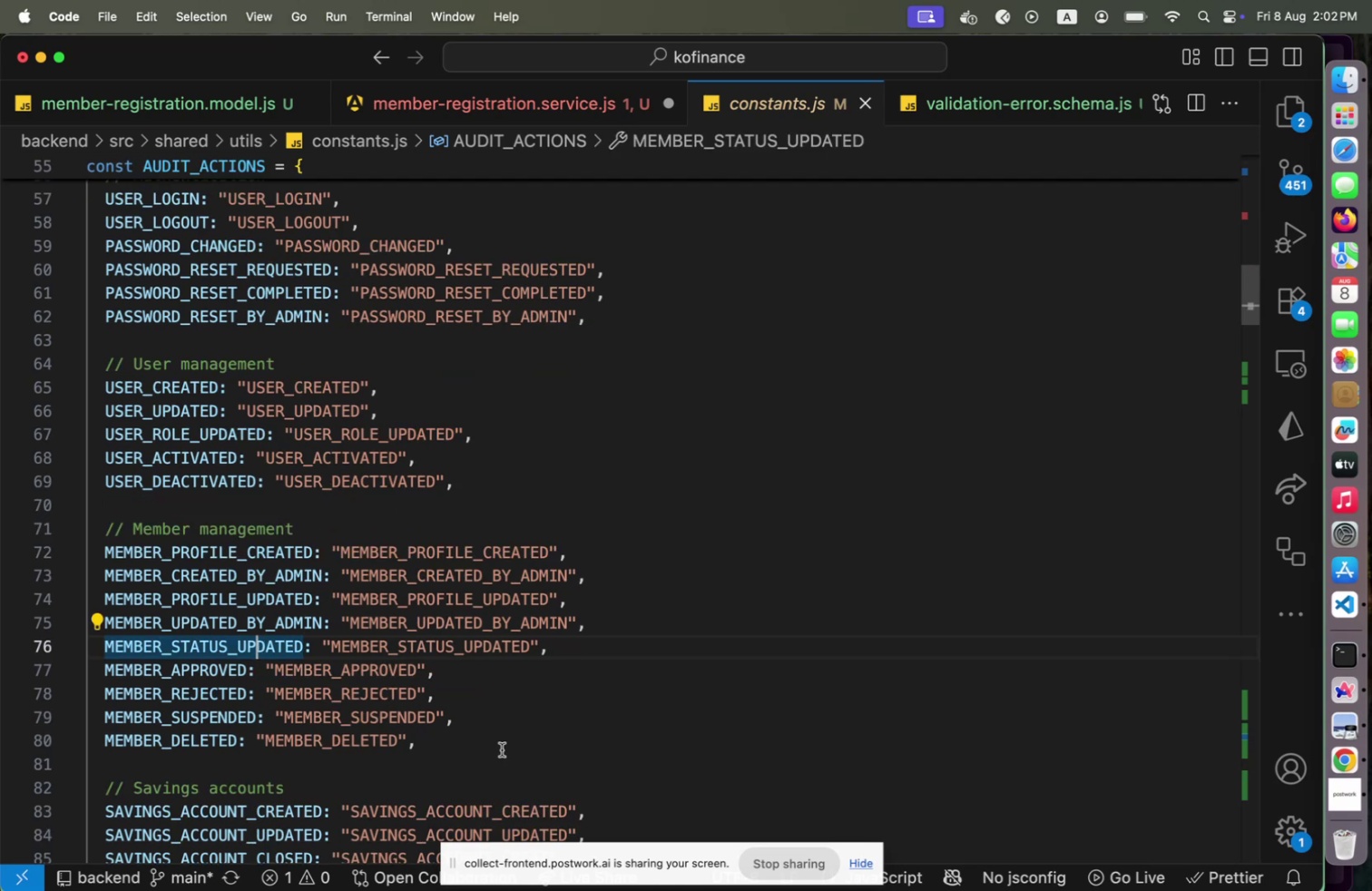 
left_click([504, 749])
 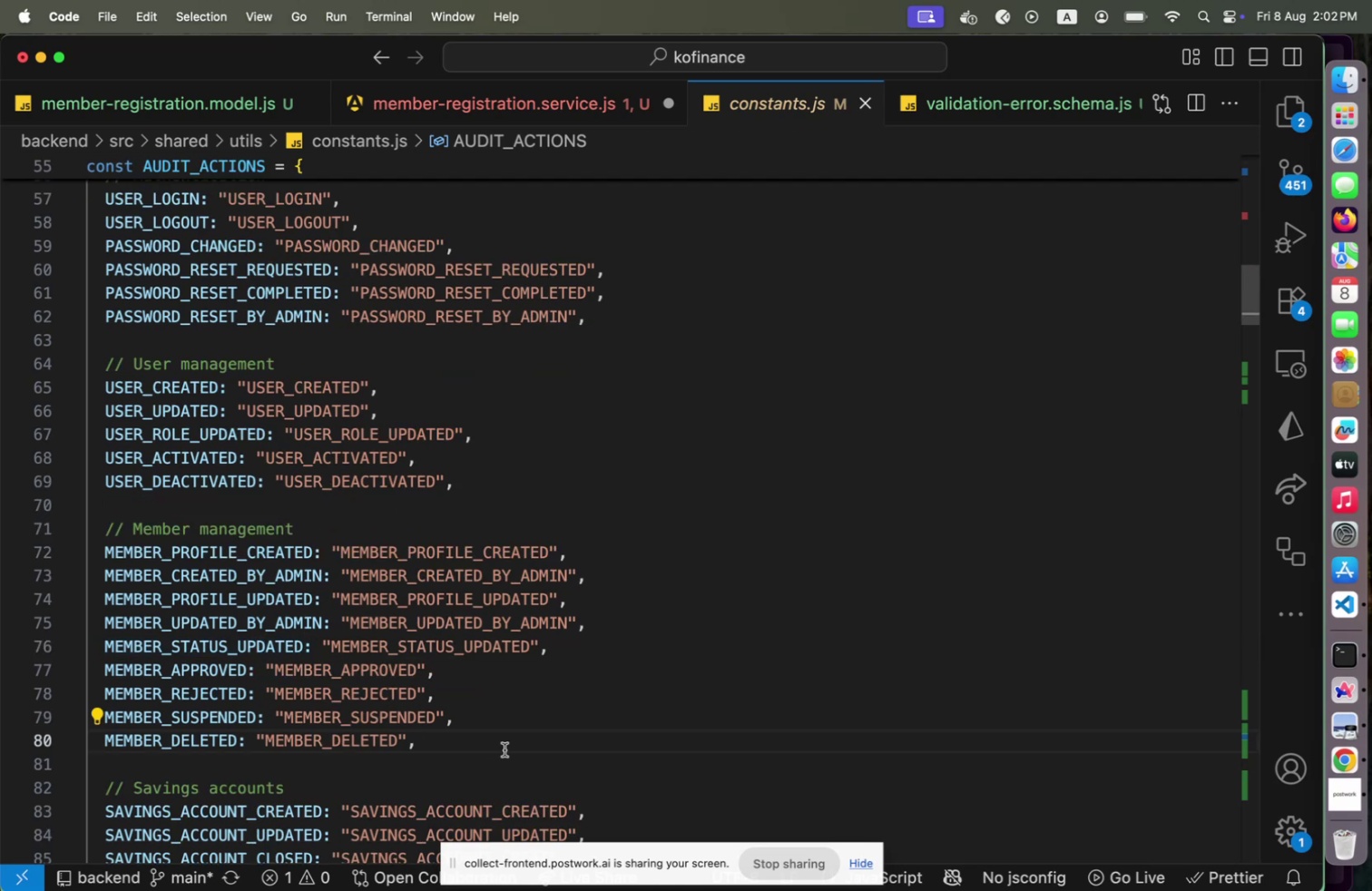 
key(Enter)
 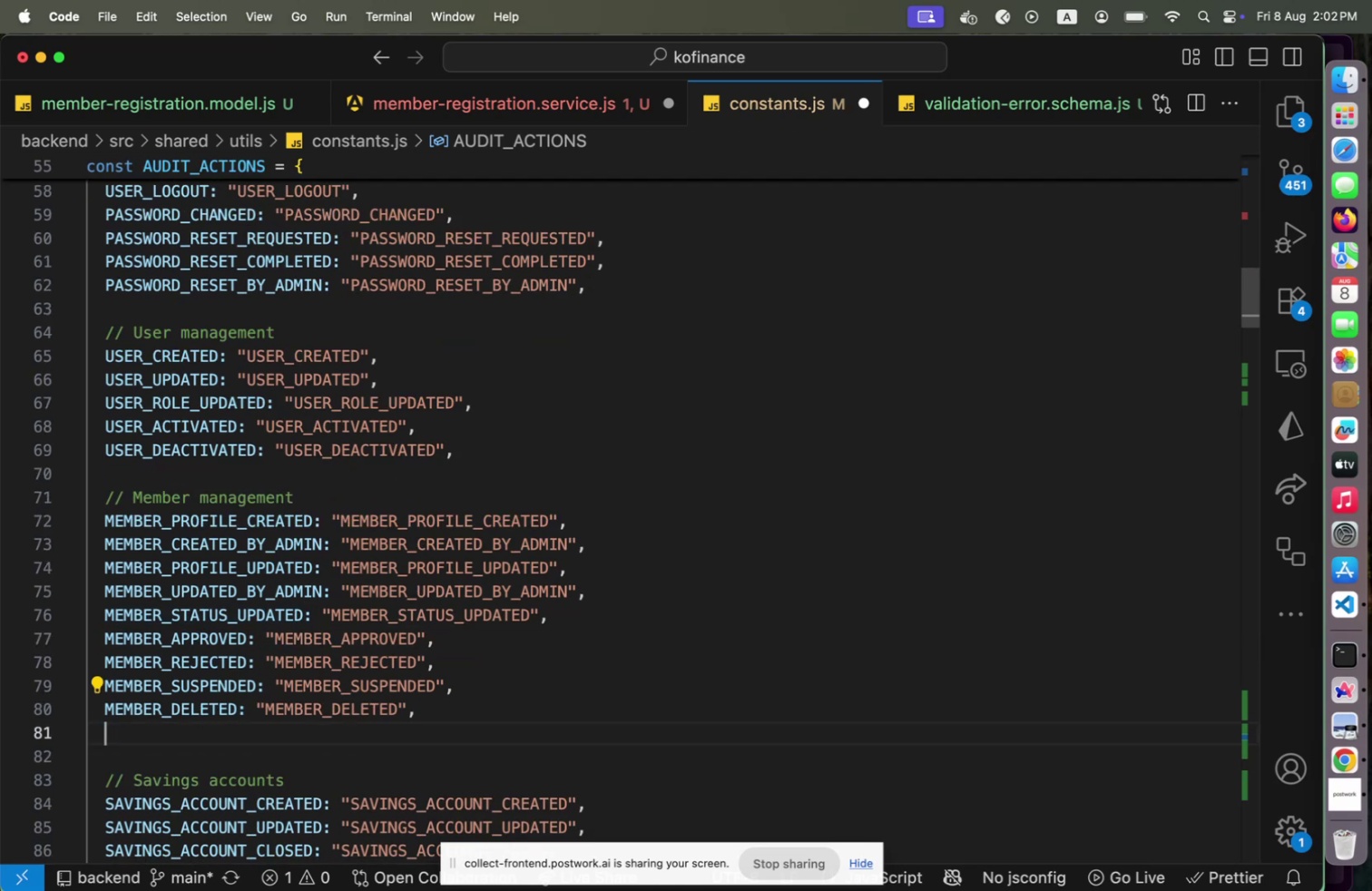 
key(Enter)
 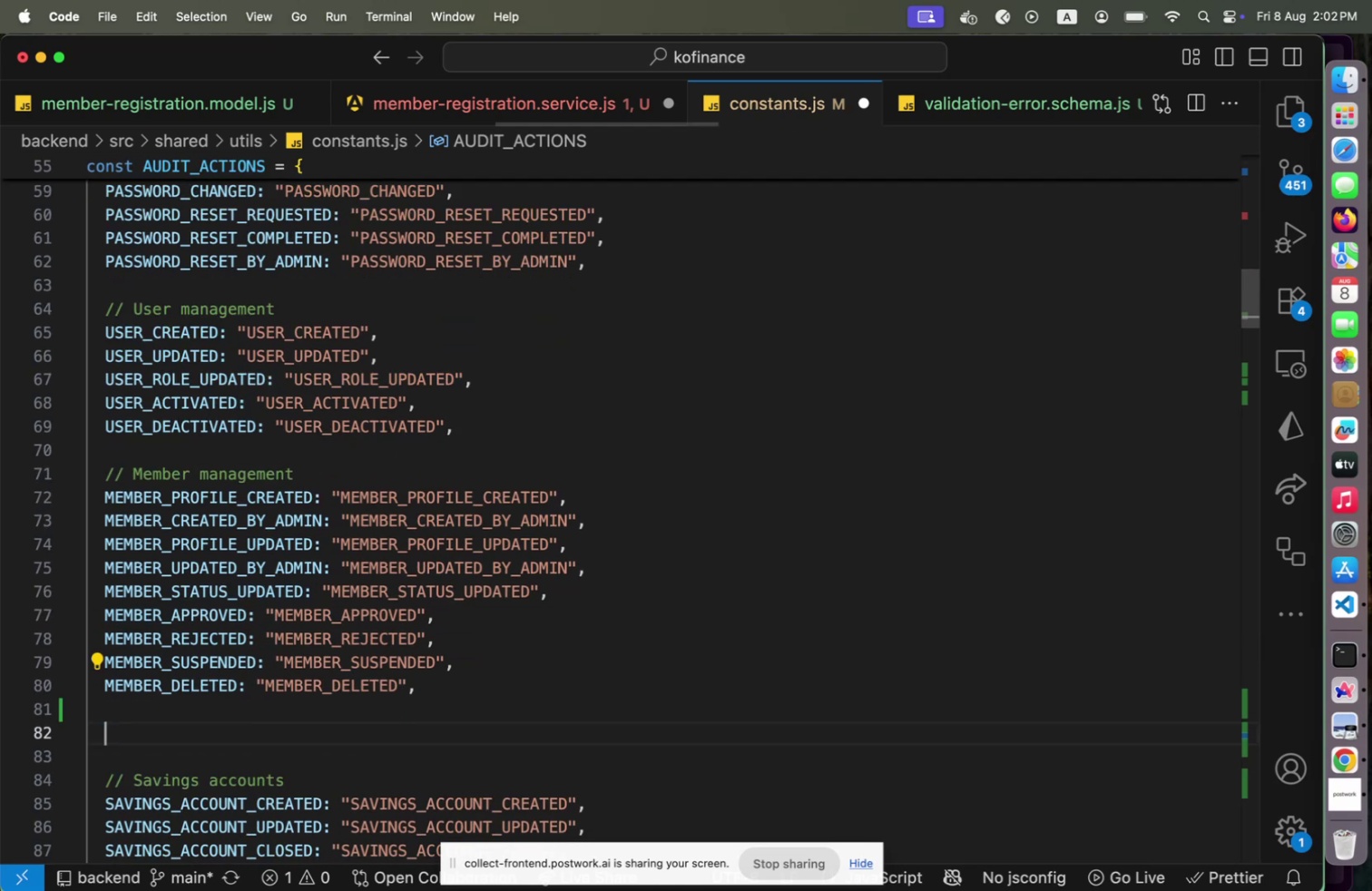 
type(MEMBER_REGISR)
key(Backspace)
type(TRATION_CREATED: )
 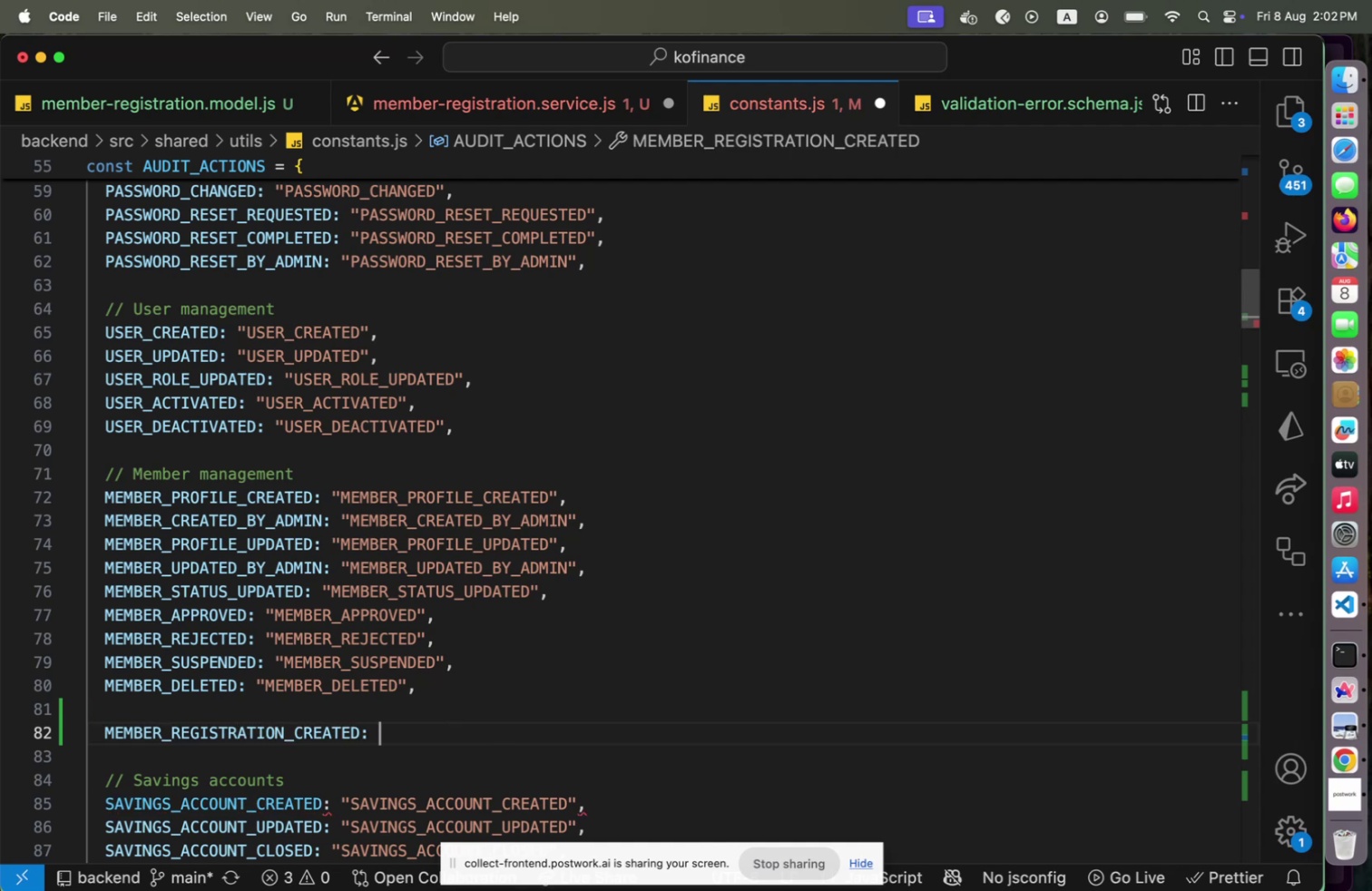 
 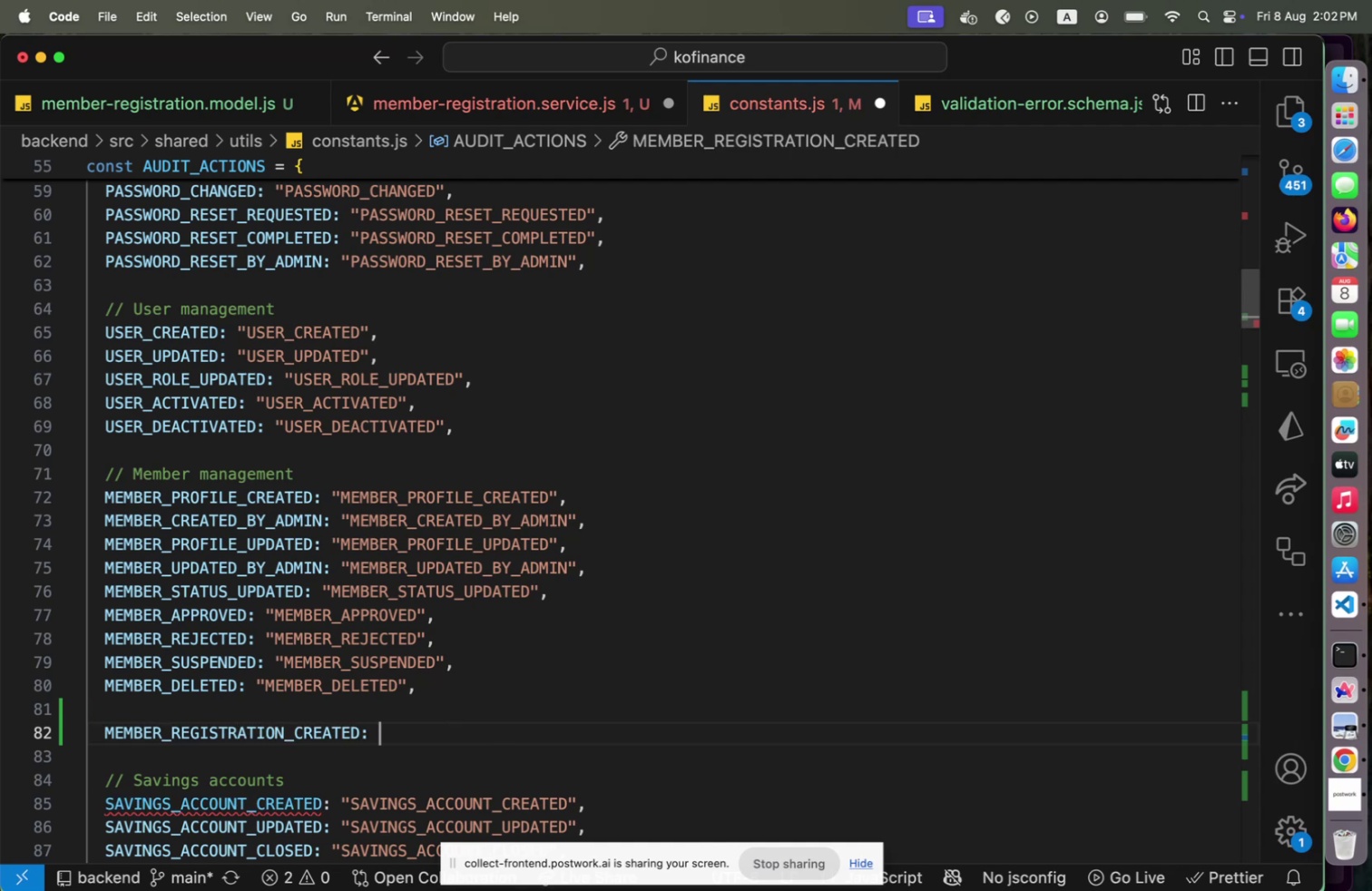 
key(ArrowLeft)
 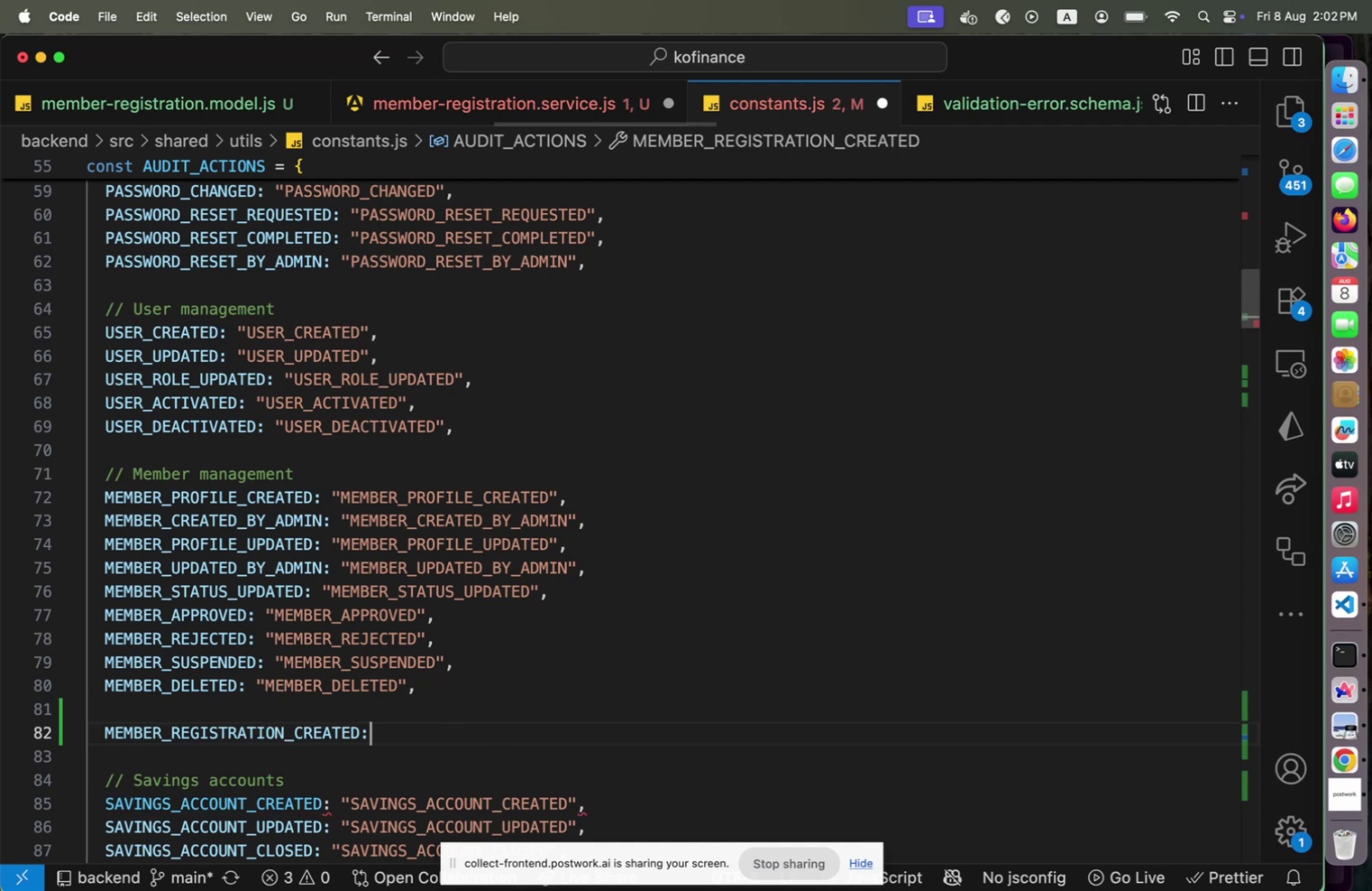 
key(ArrowLeft)
 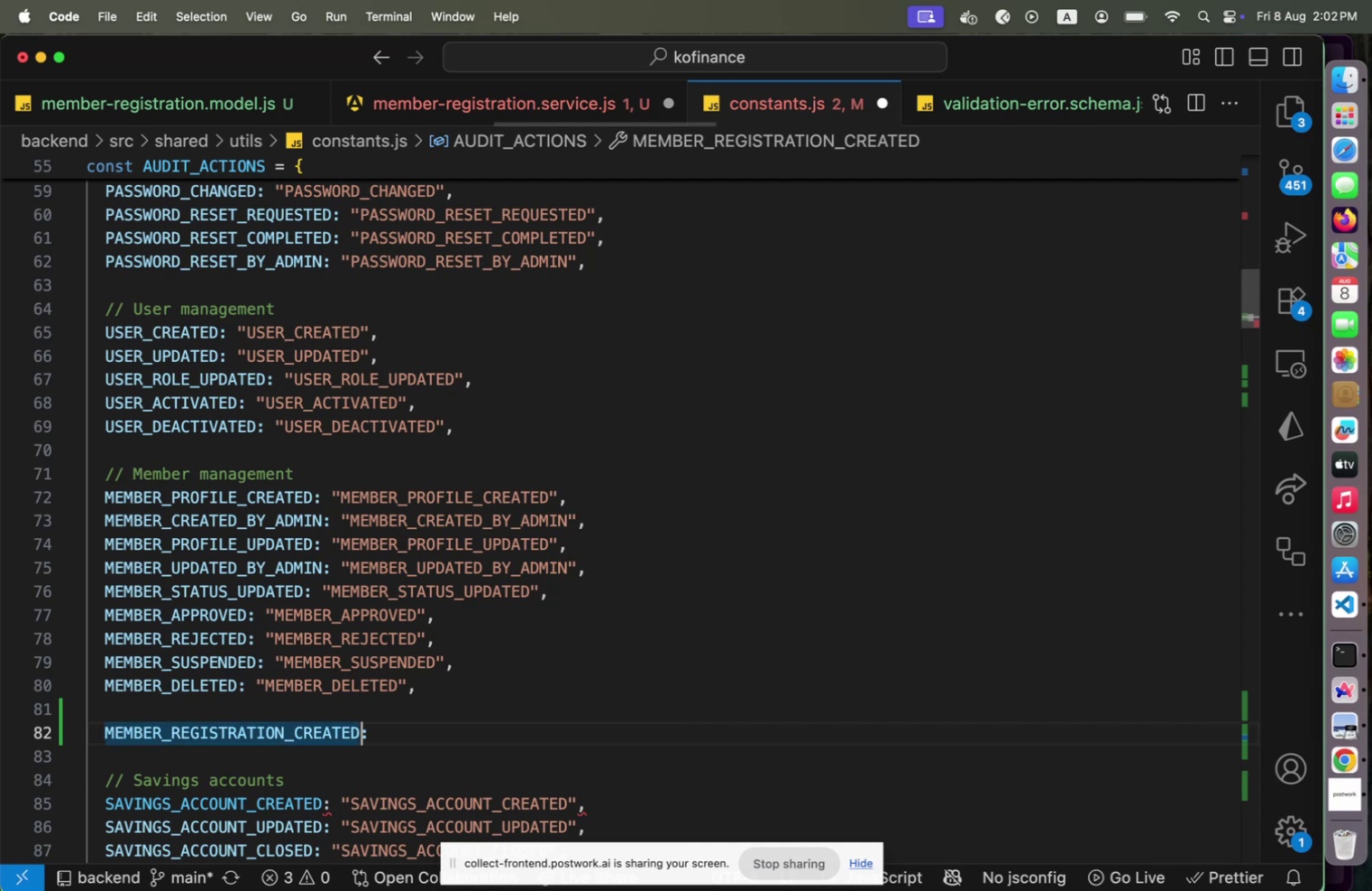 
key(ArrowLeft)
 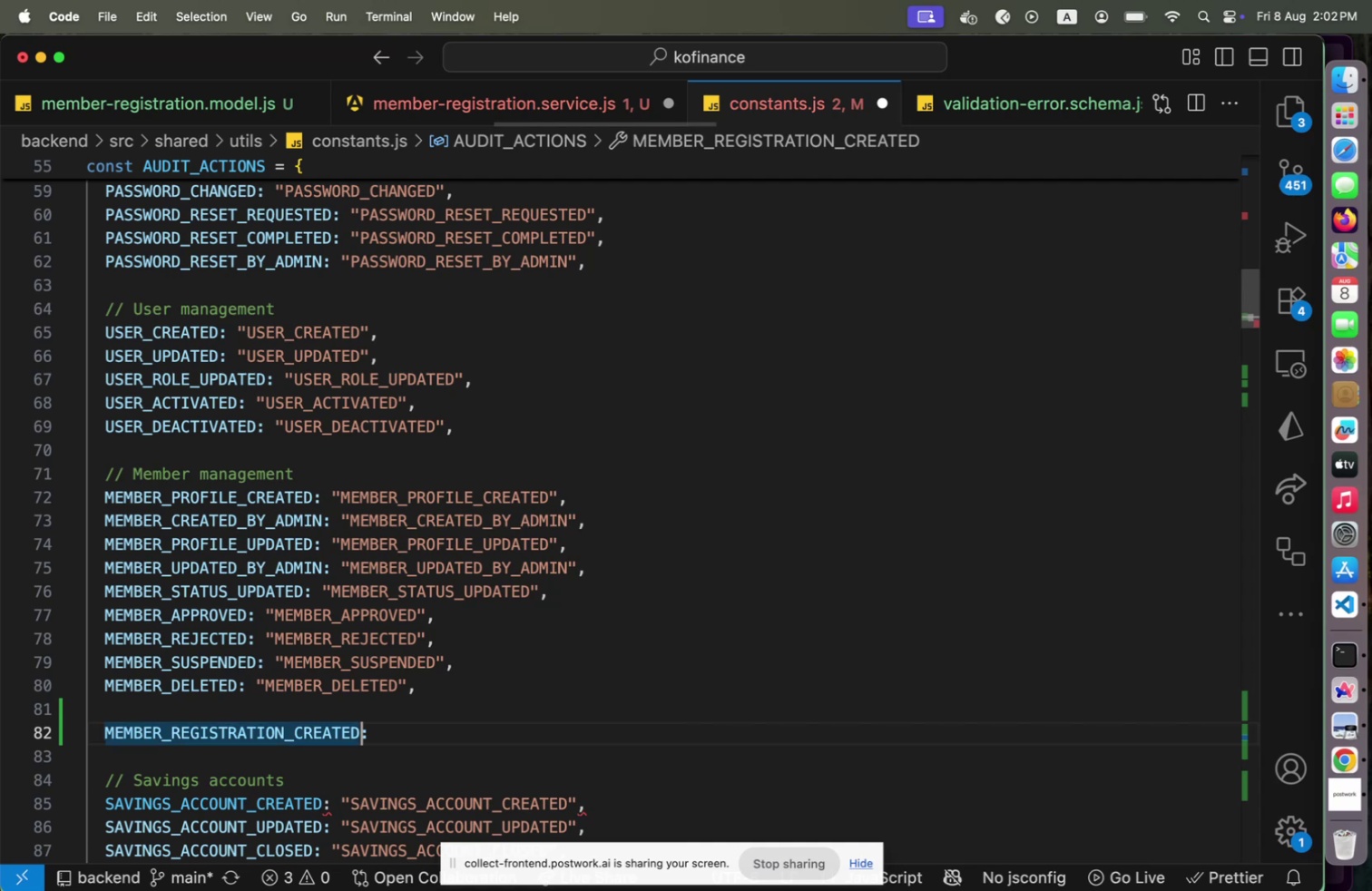 
key(Shift+ShiftLeft)
 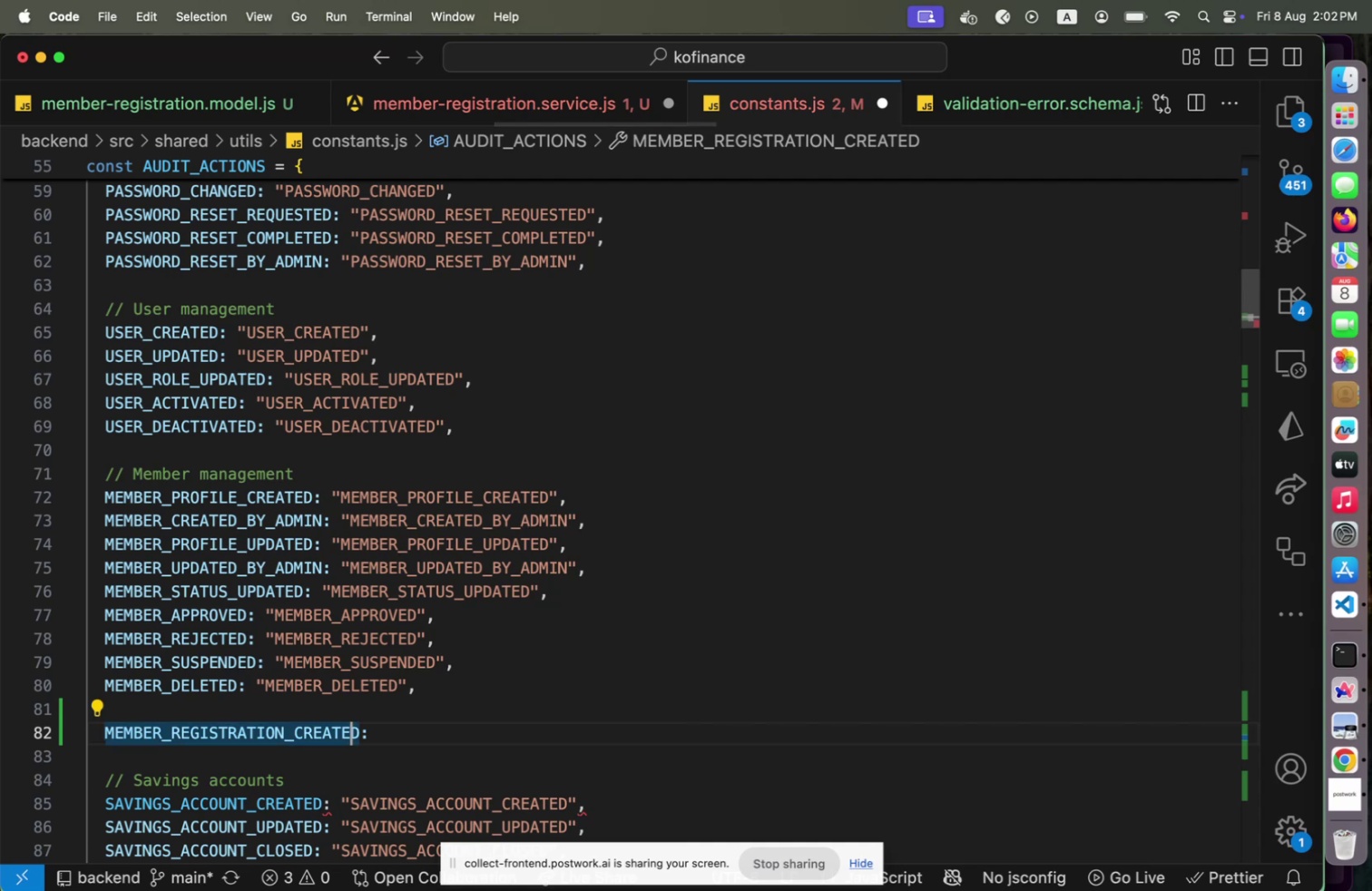 
key(Shift+Fn)
 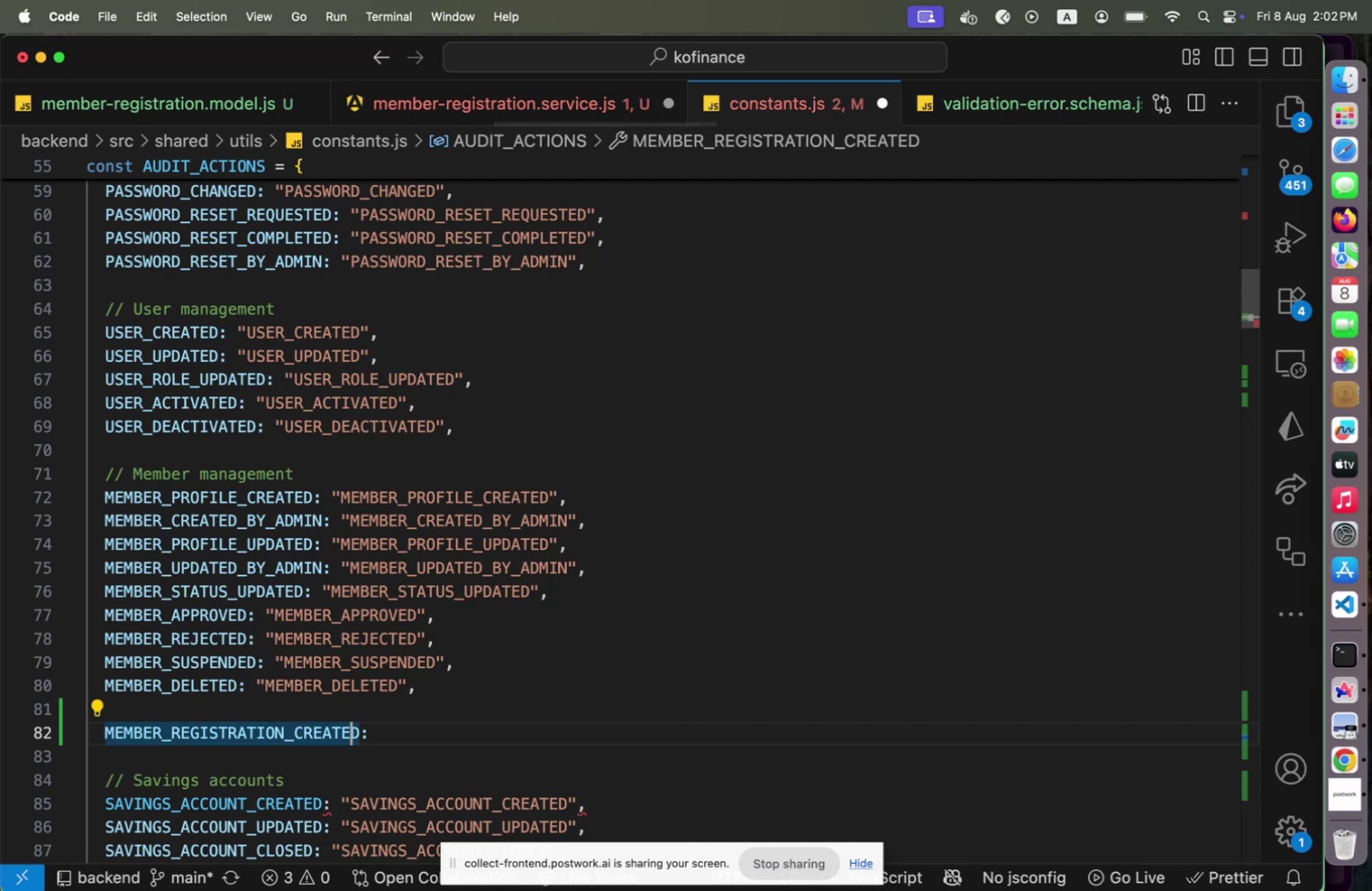 
key(ArrowRight)
 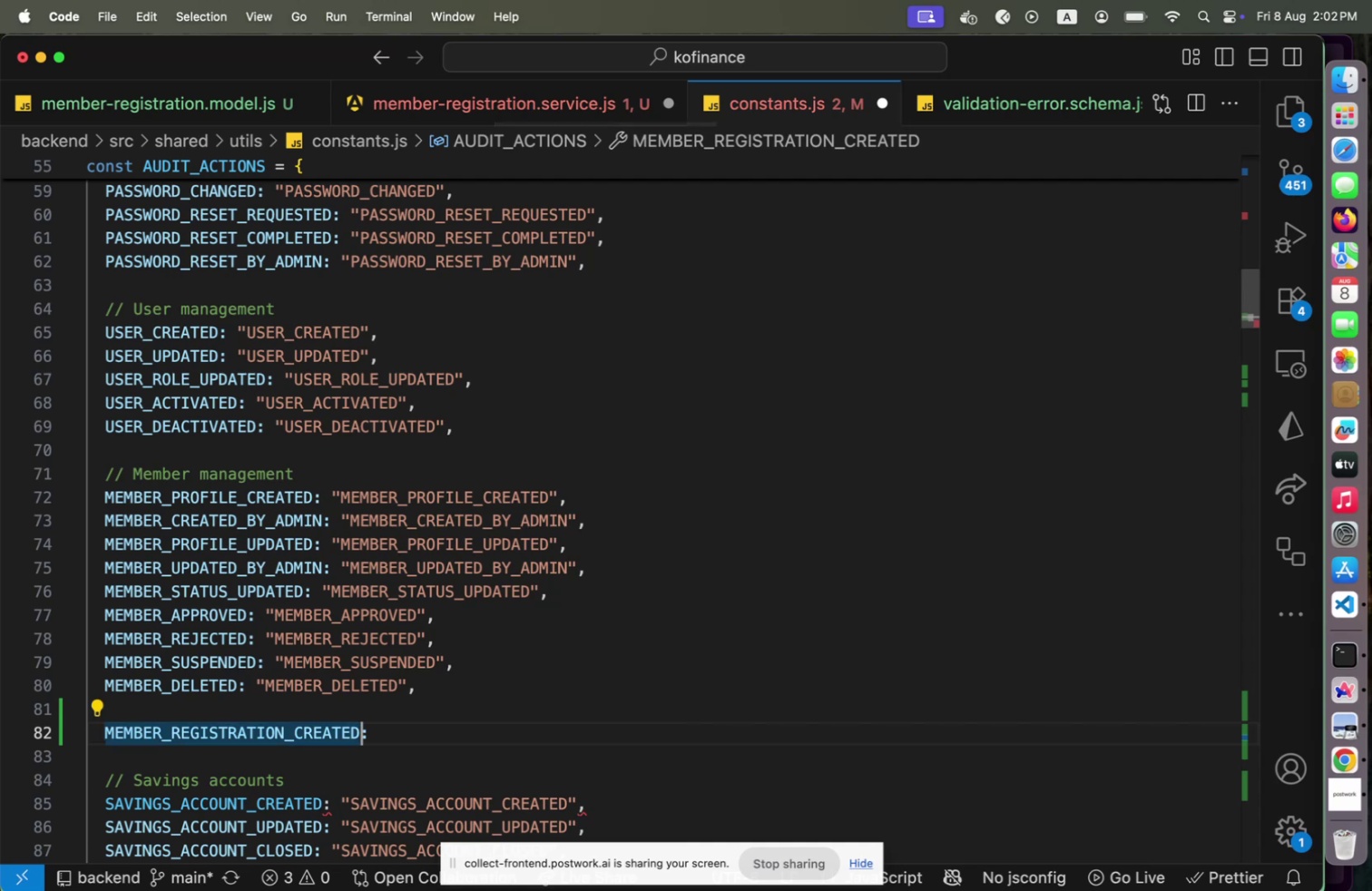 
key(Shift+Home)
 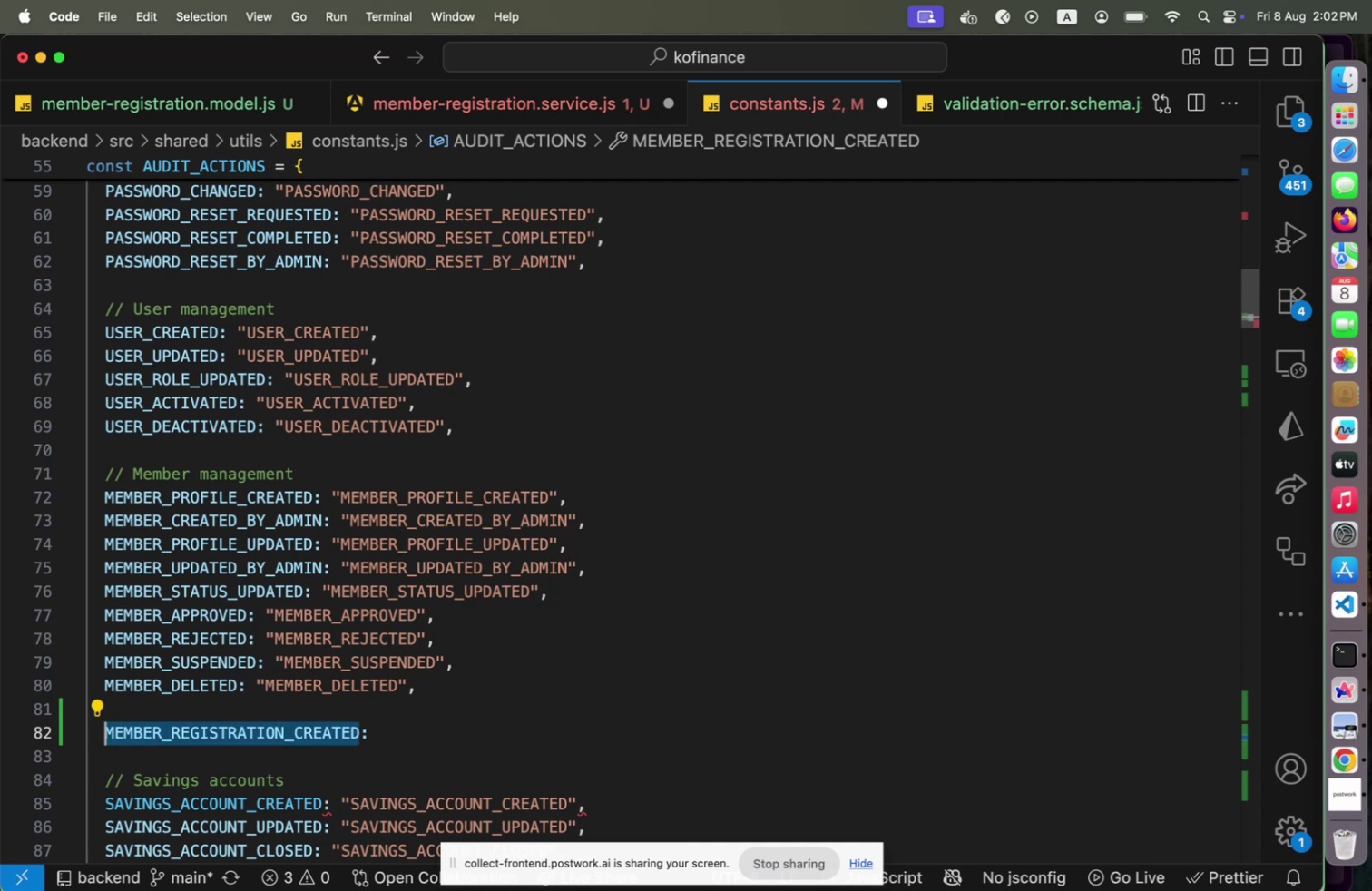 
key(Meta+C)
 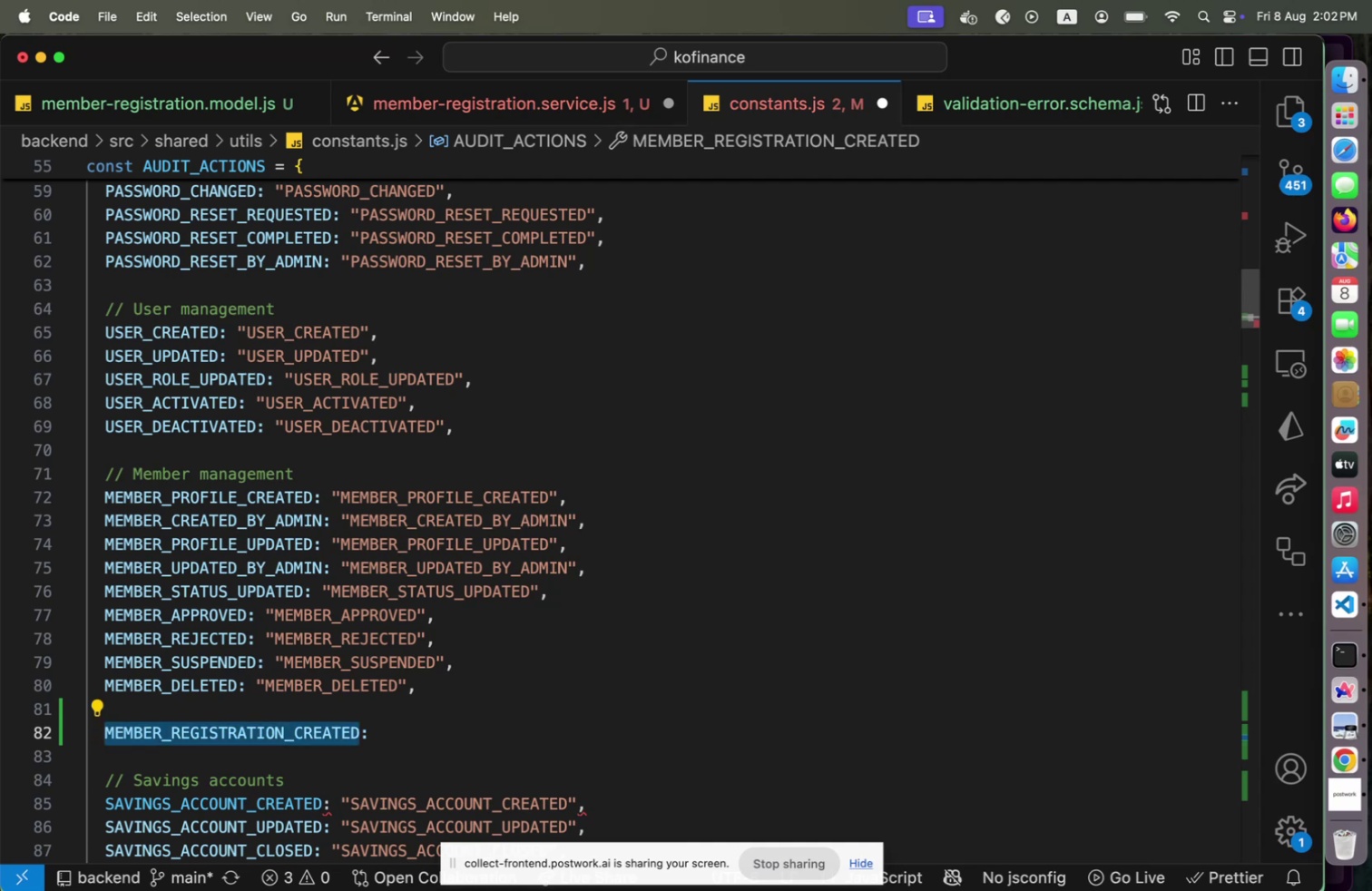 
key(ArrowRight)
 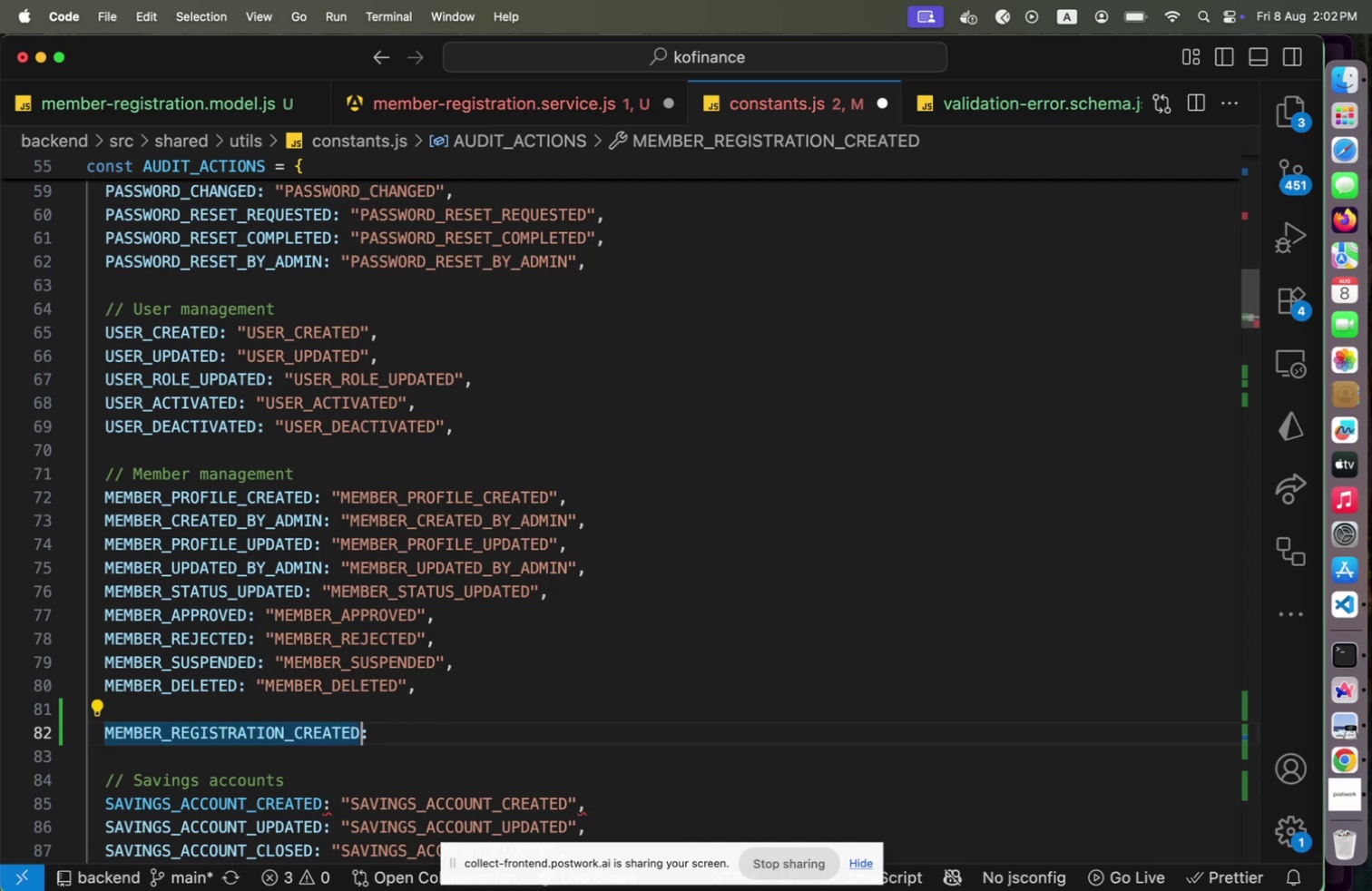 
key(ArrowRight)
 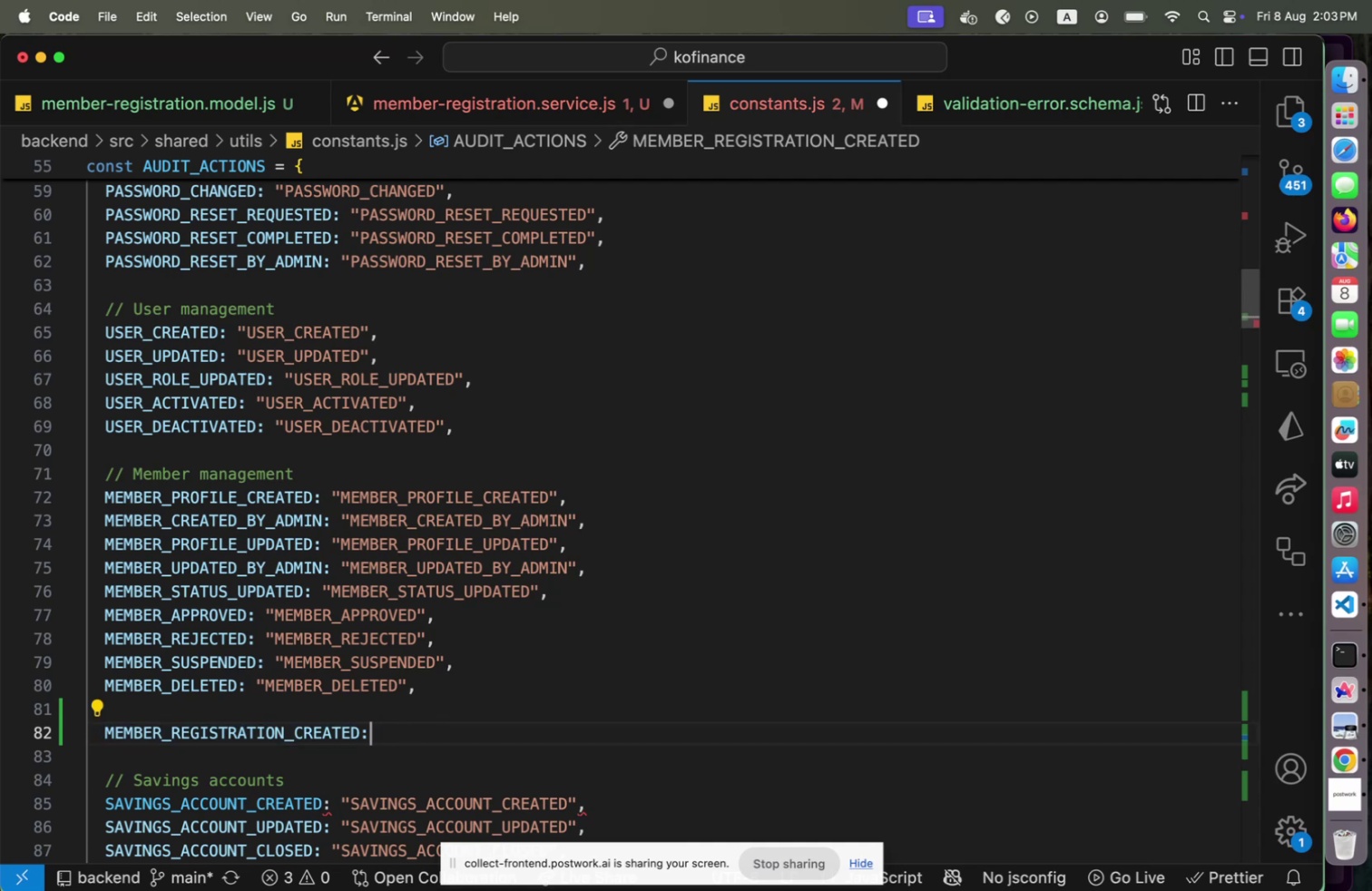 
key(Space)
 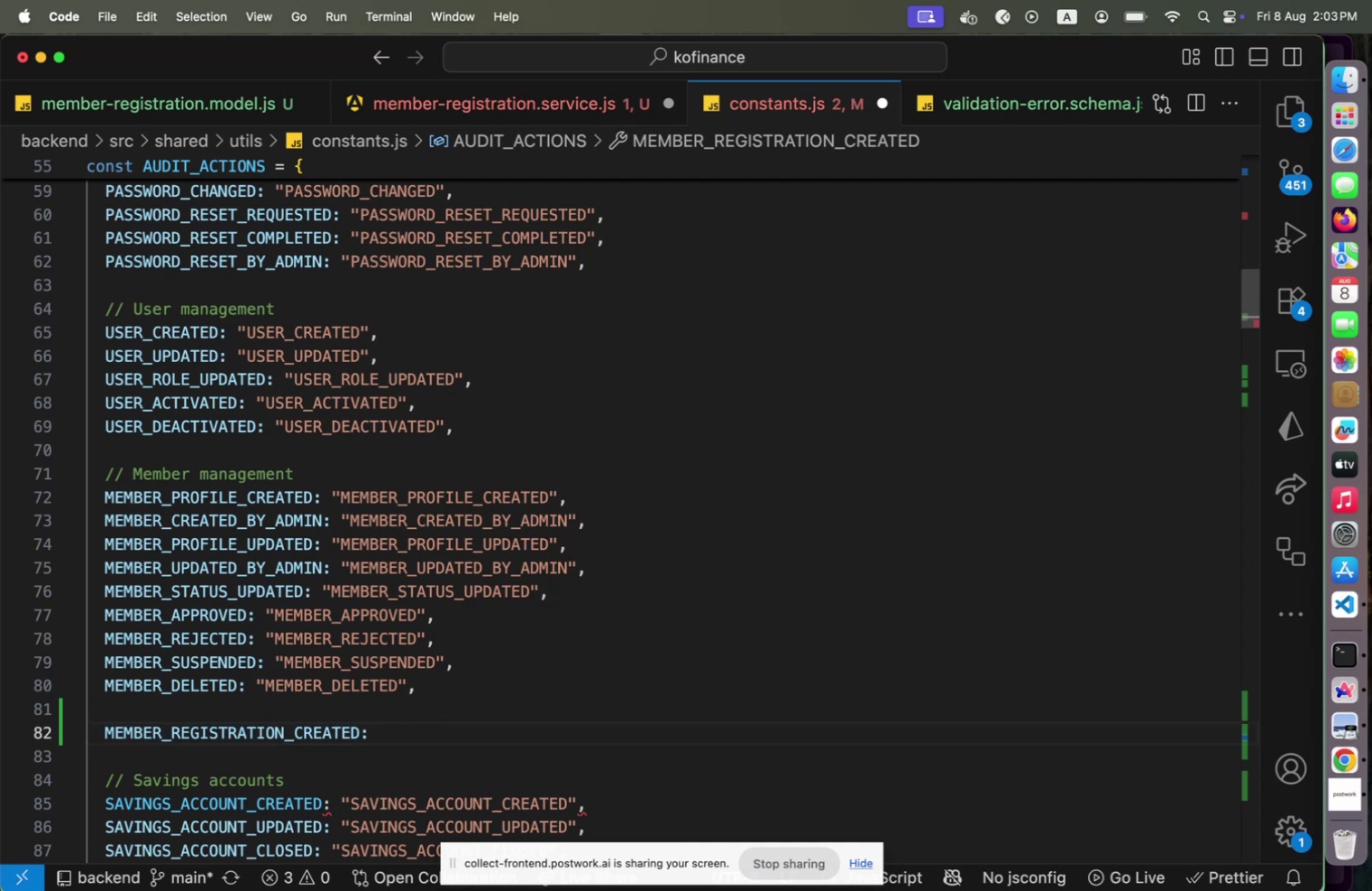 
key(Quote)
 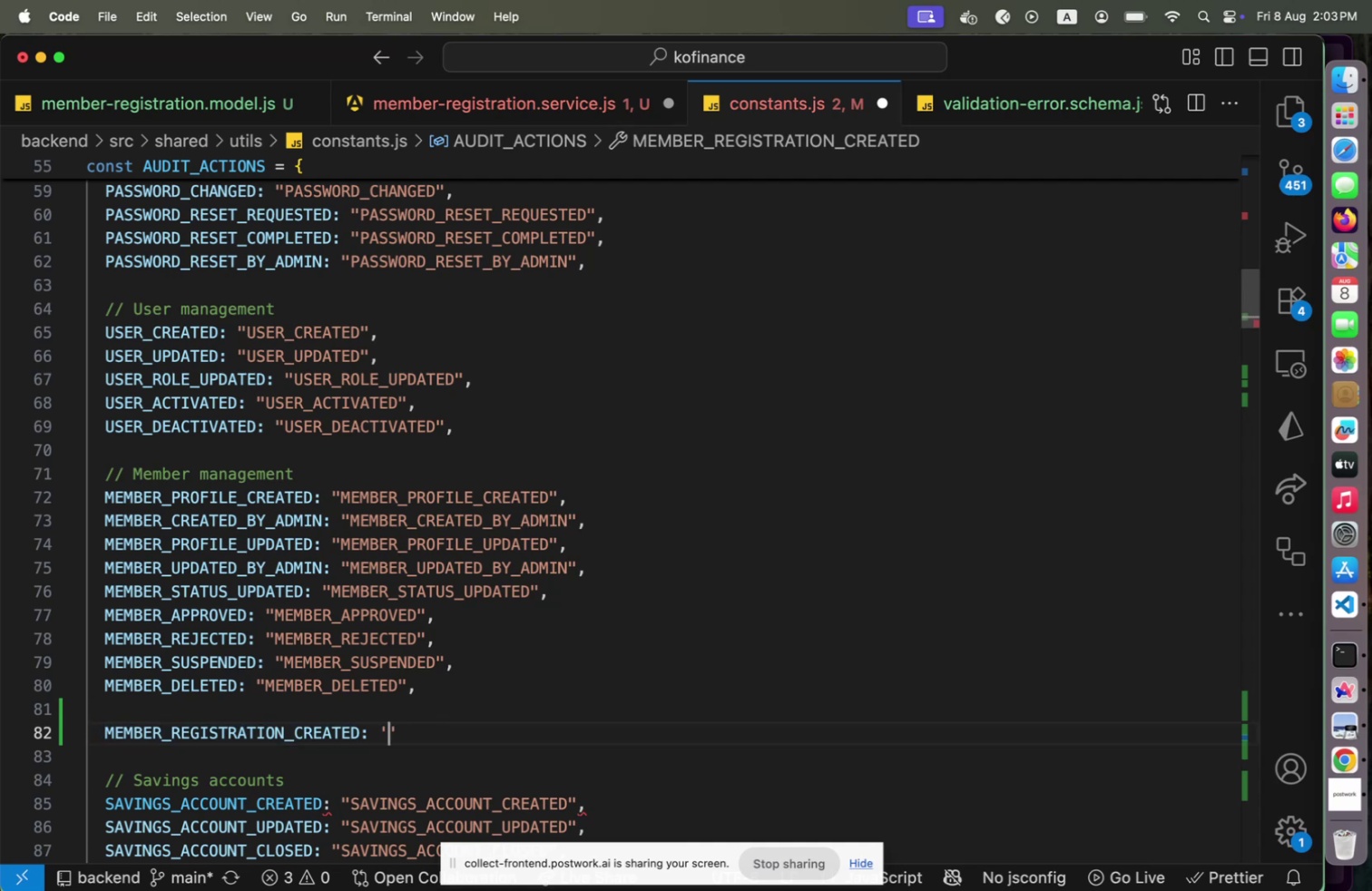 
key(Meta+CommandLeft)
 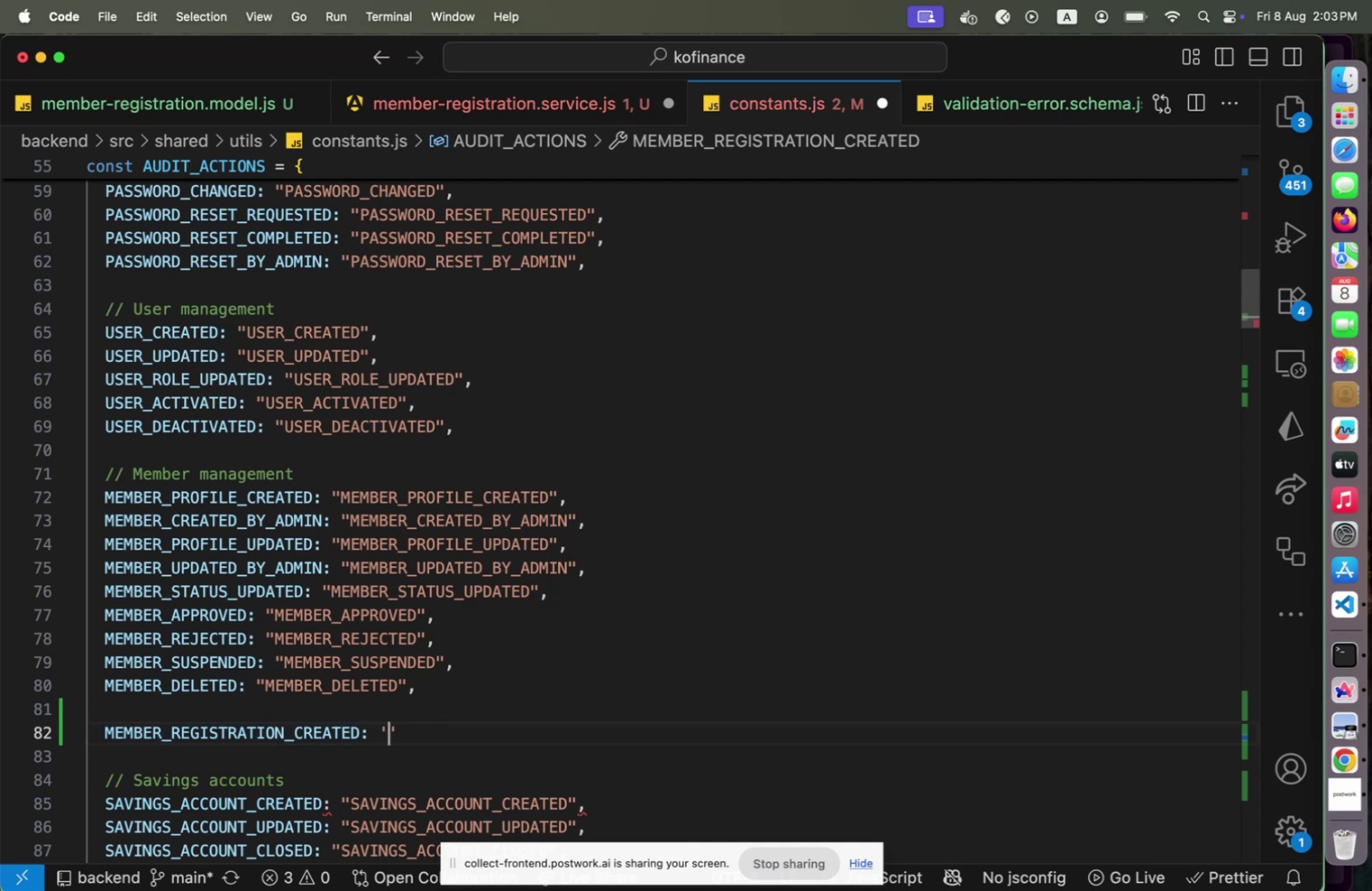 
key(Meta+V)
 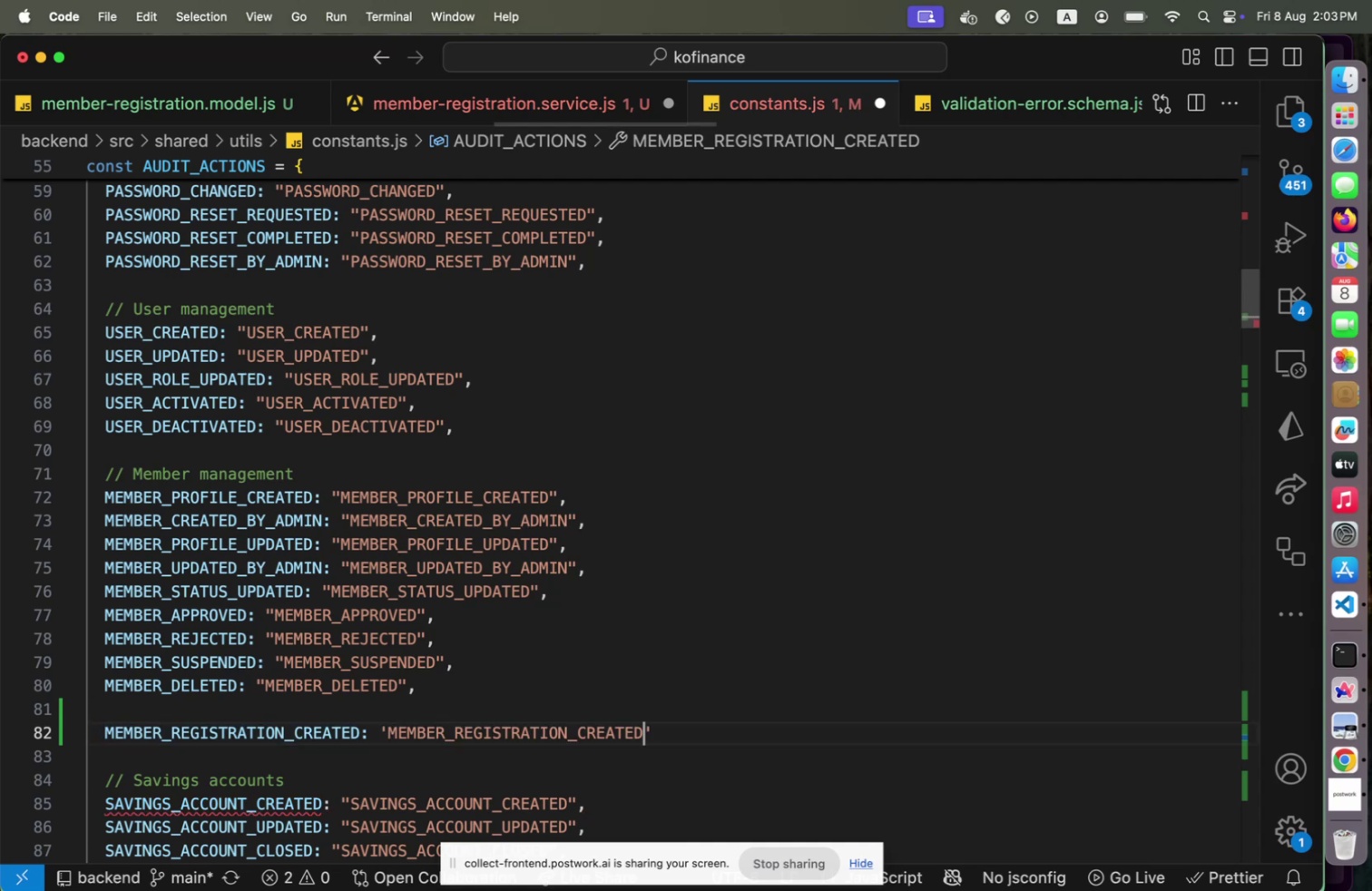 
key(ArrowRight)
 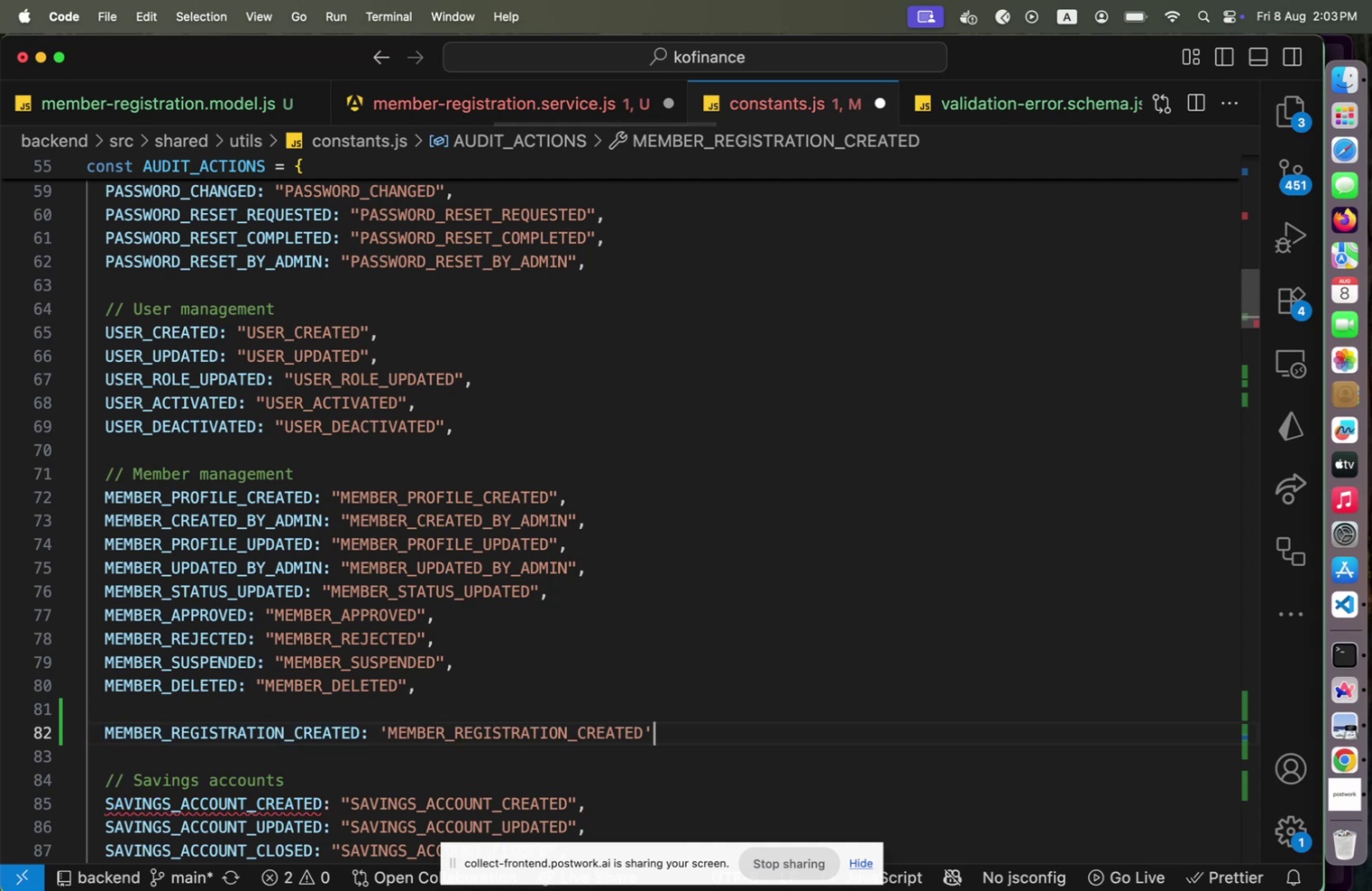 
key(Comma)
 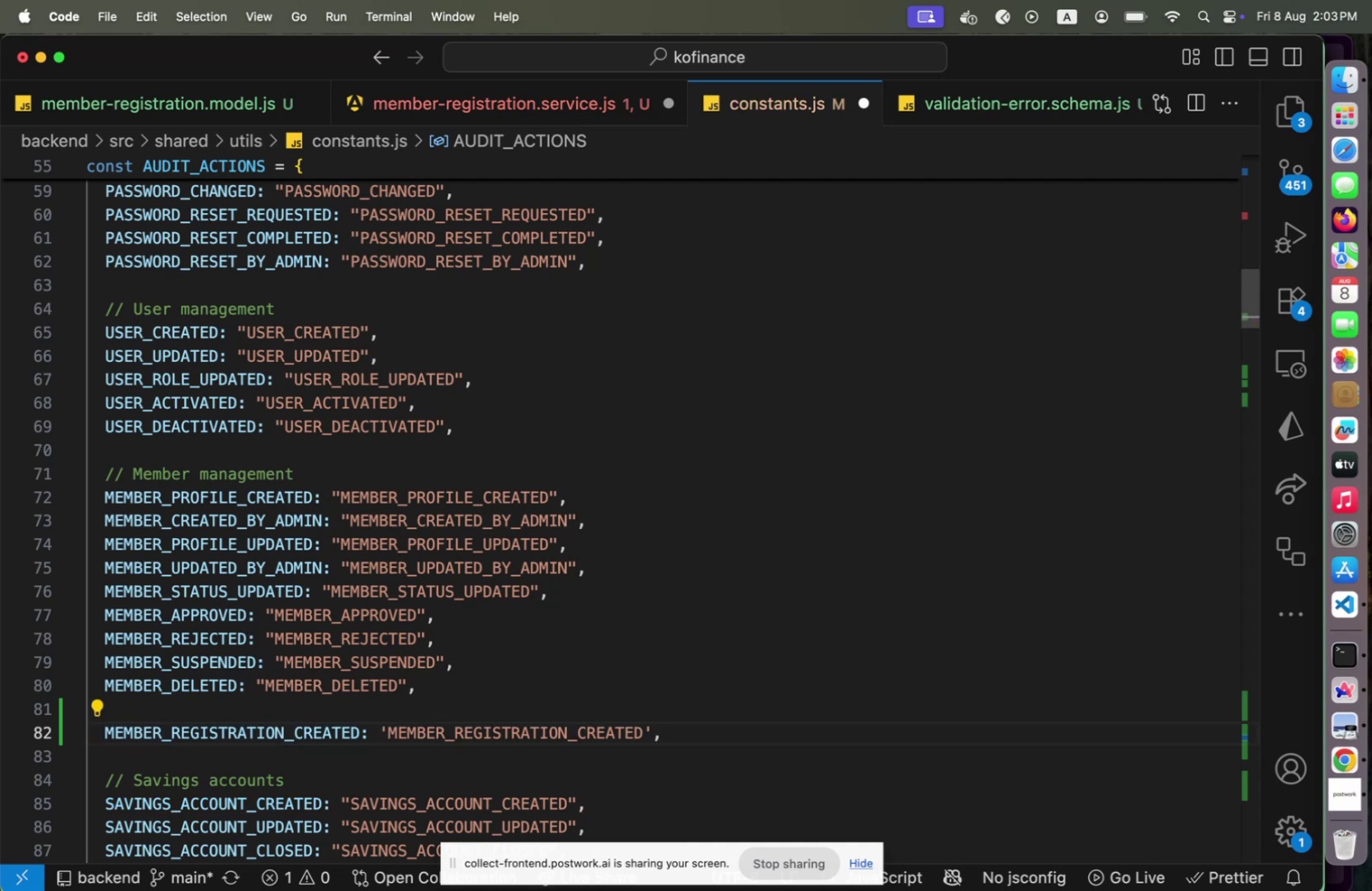 
wait(5.19)
 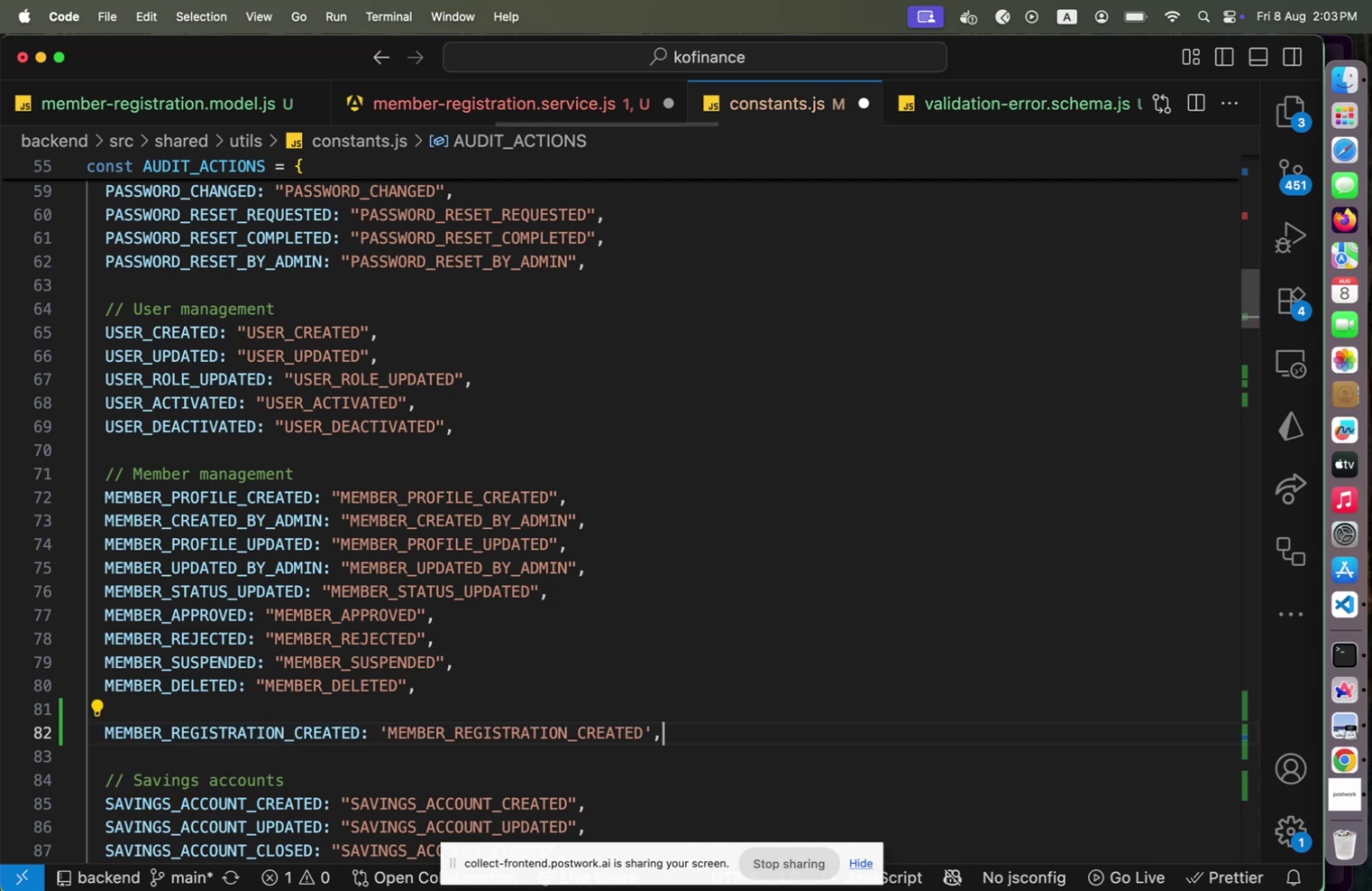 
key(ArrowLeft)
 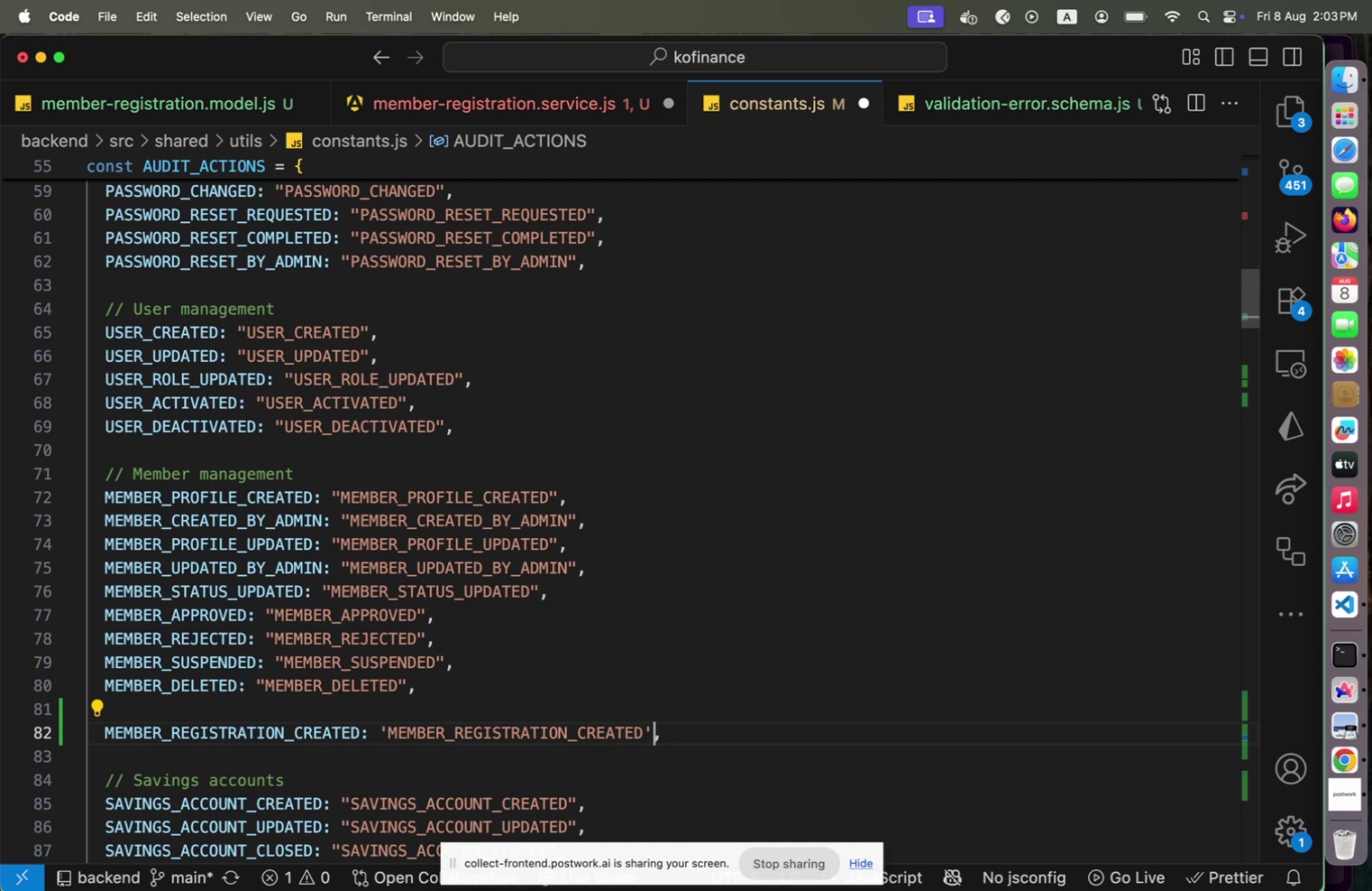 
key(ArrowLeft)
 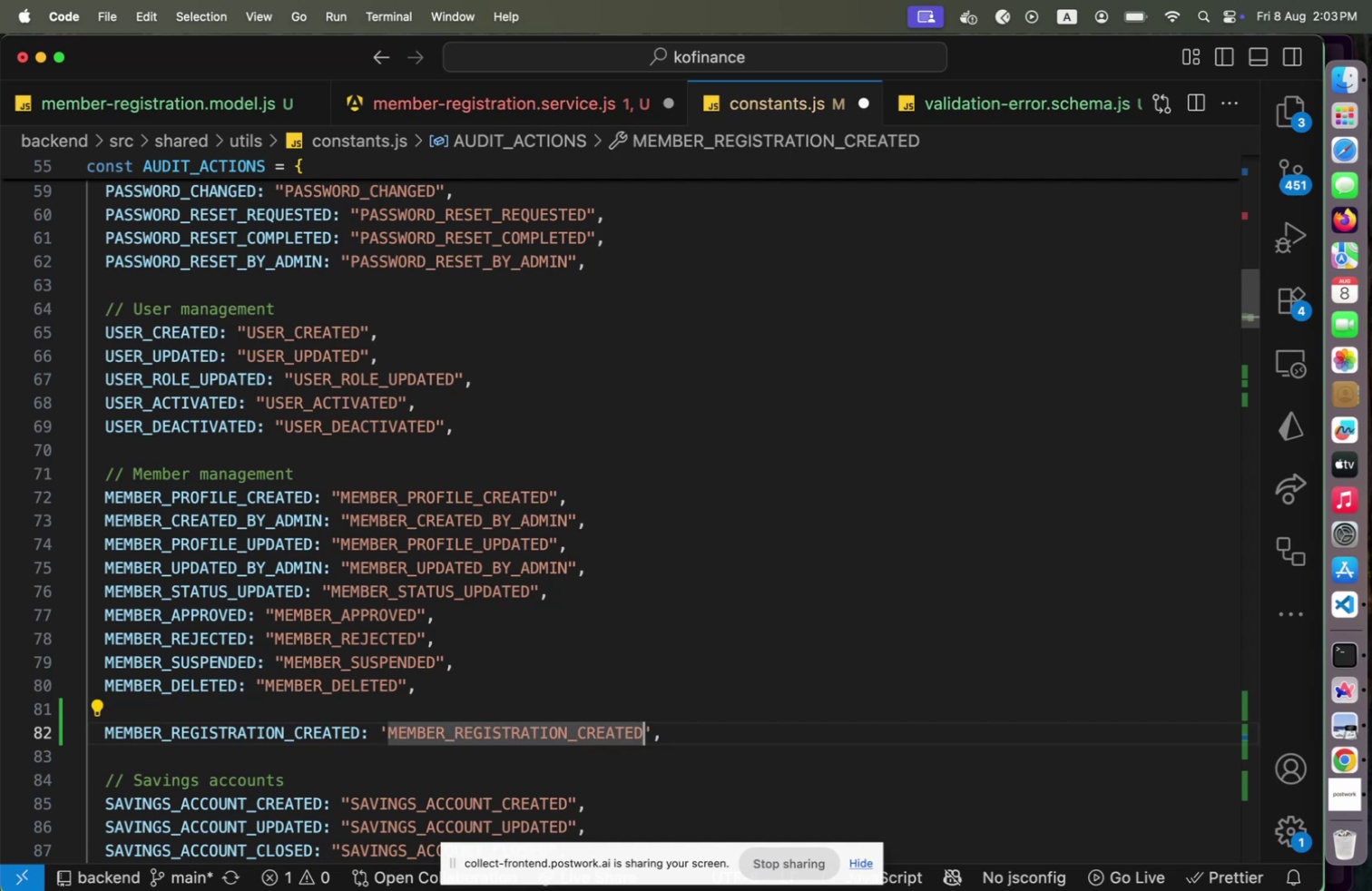 
key(ArrowLeft)
 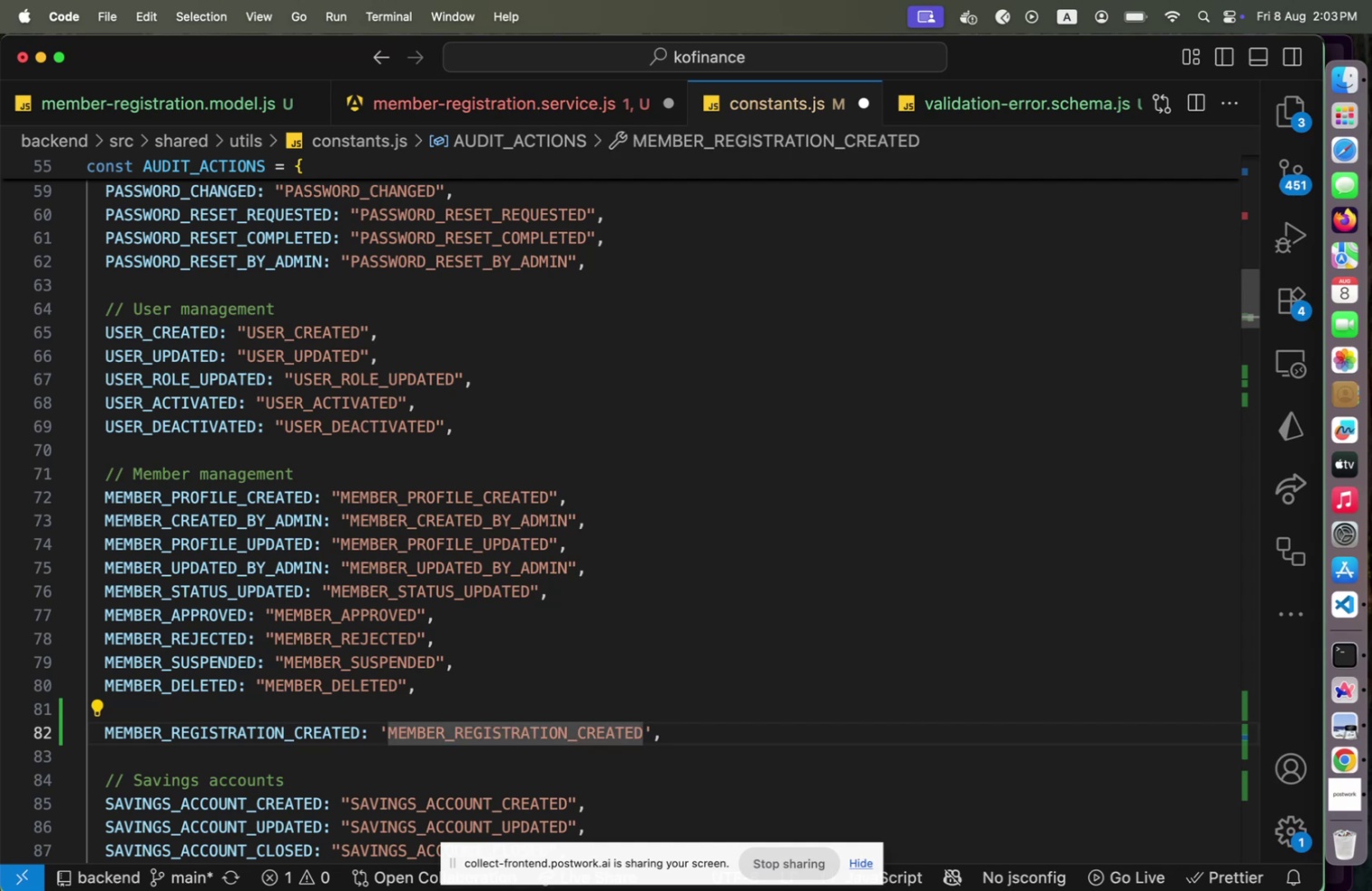 
key(ArrowRight)
 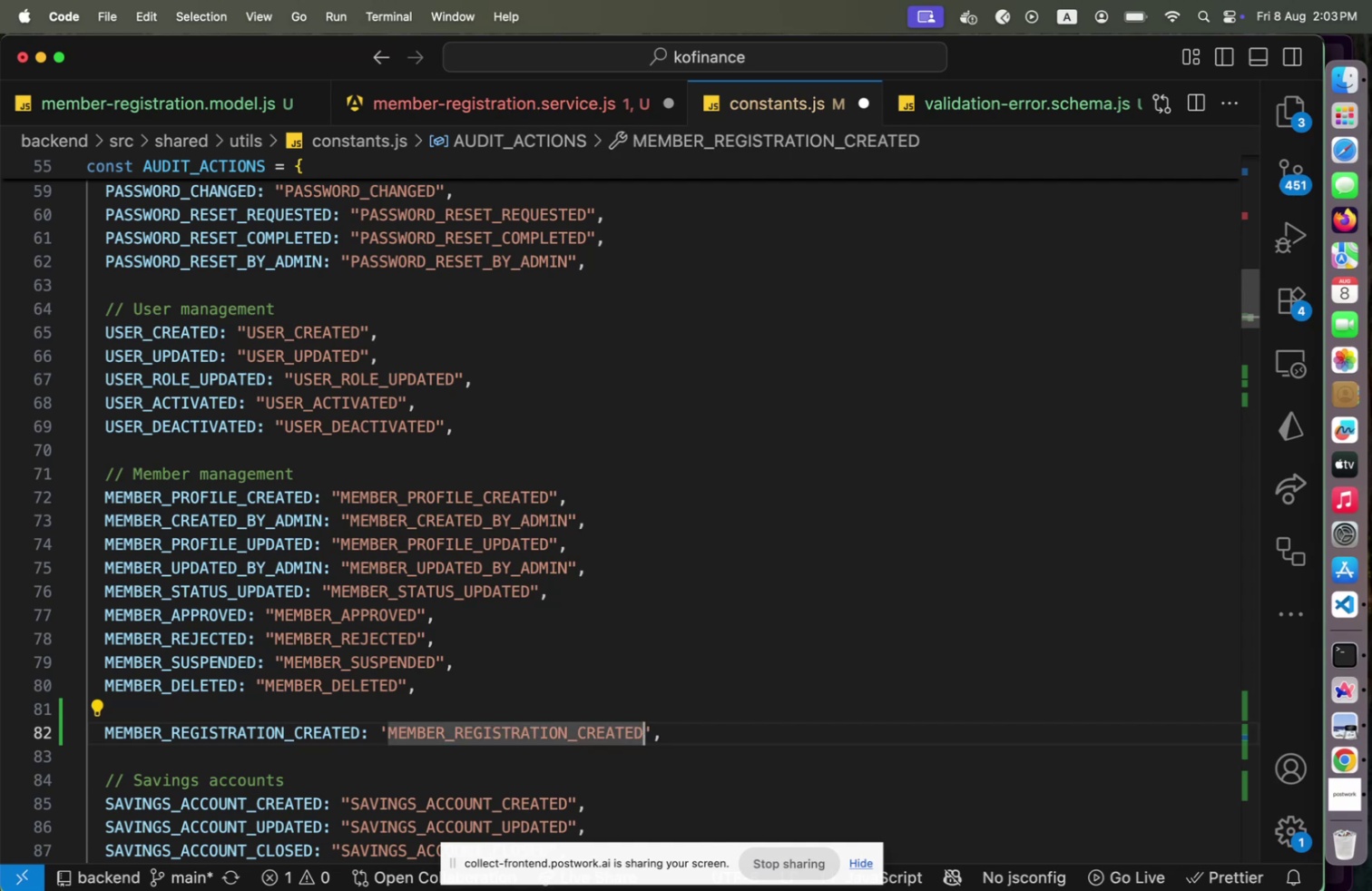 
key(Alt+Shift+F)
 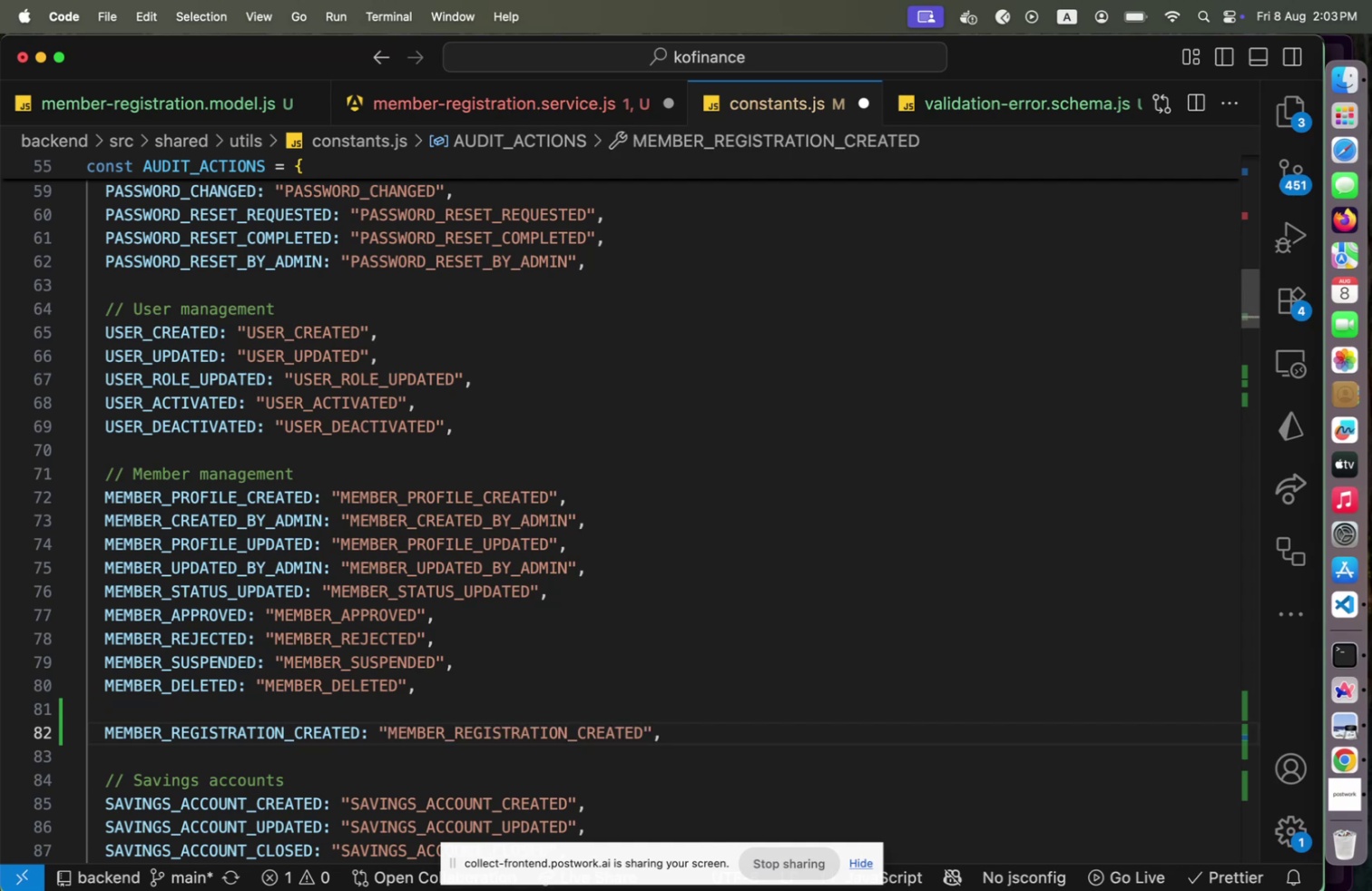 
key(Meta+S)
 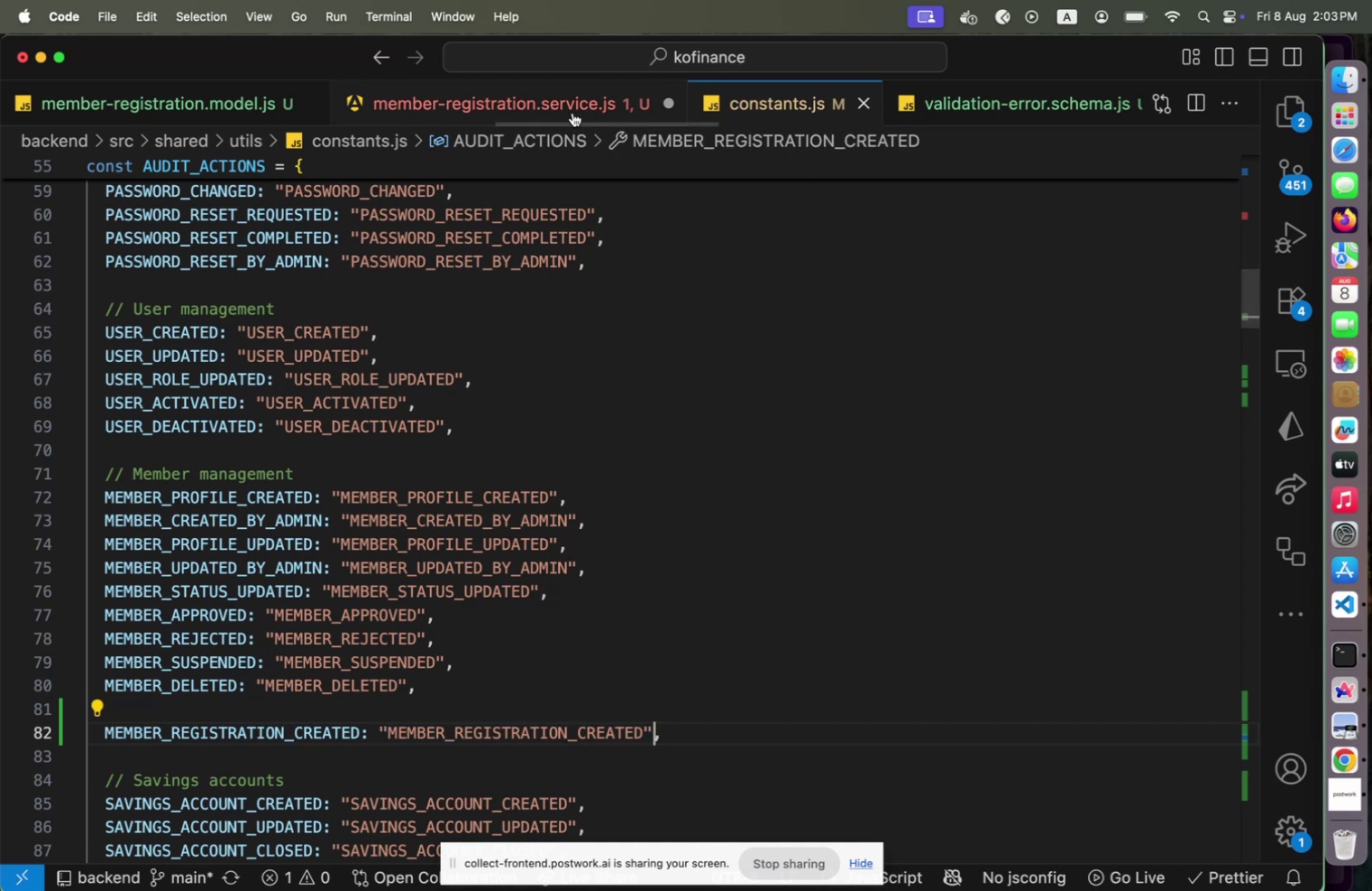 
left_click([523, 100])
 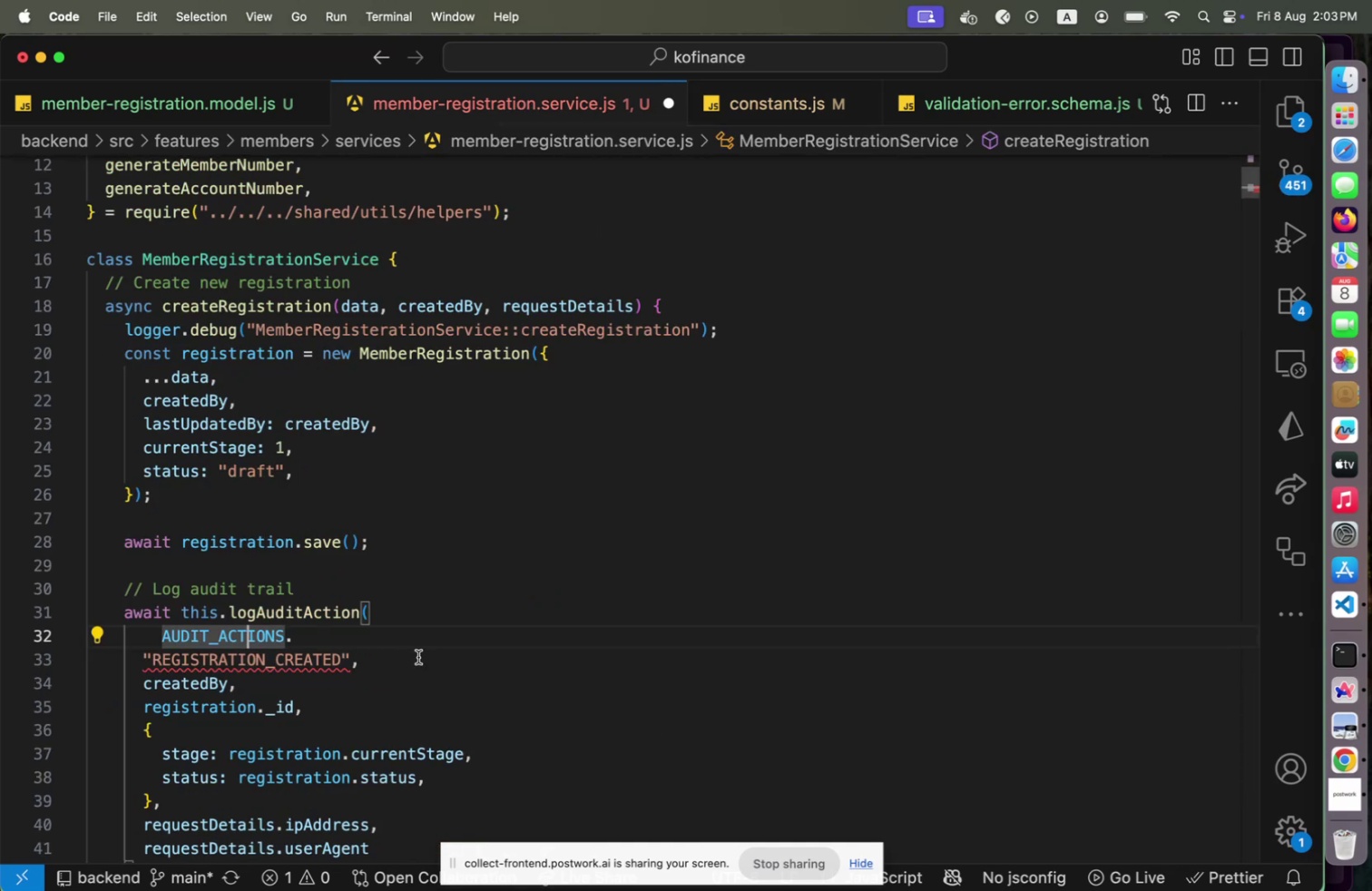 
key(ArrowRight)
 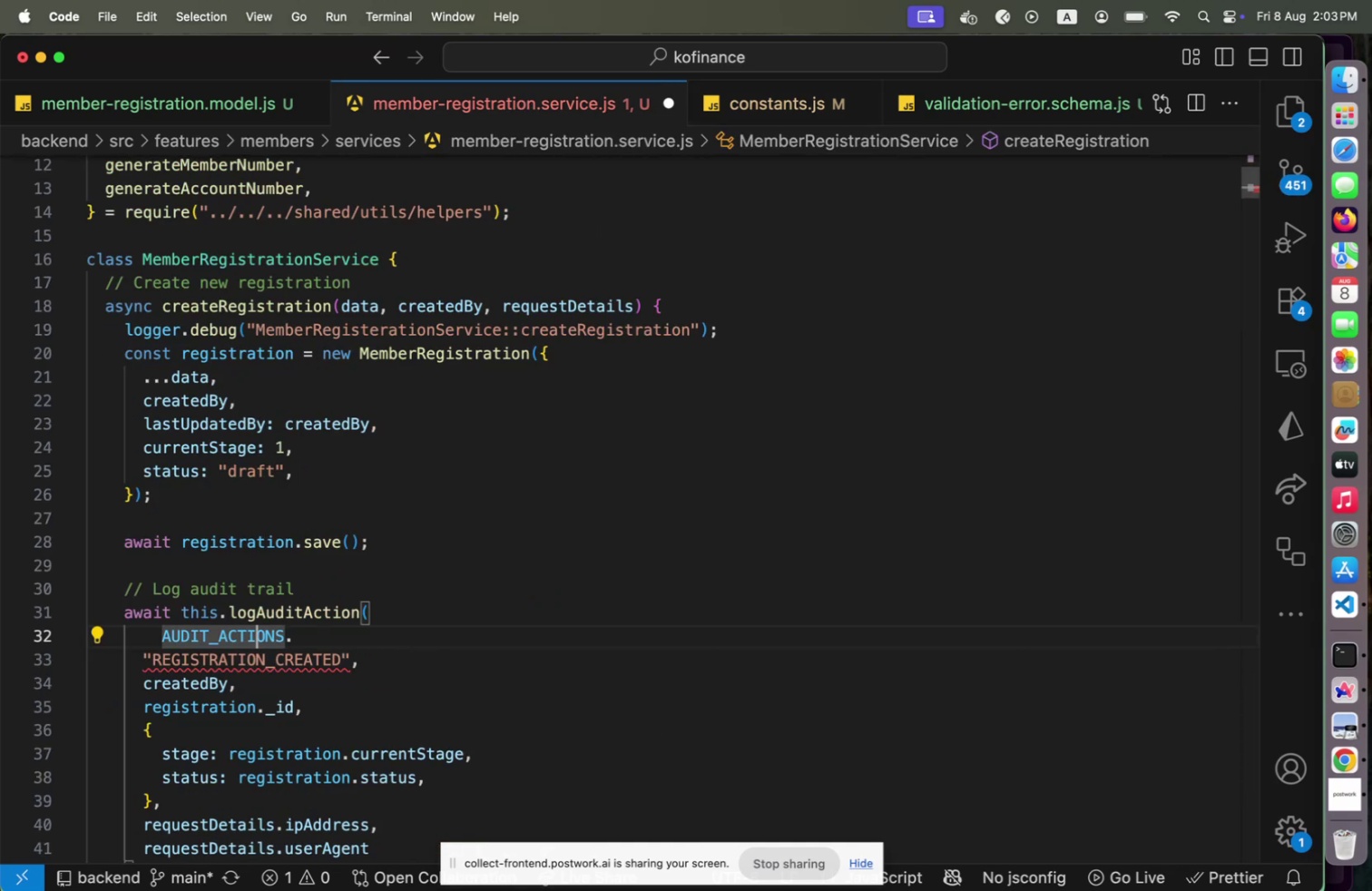 
key(ArrowRight)
 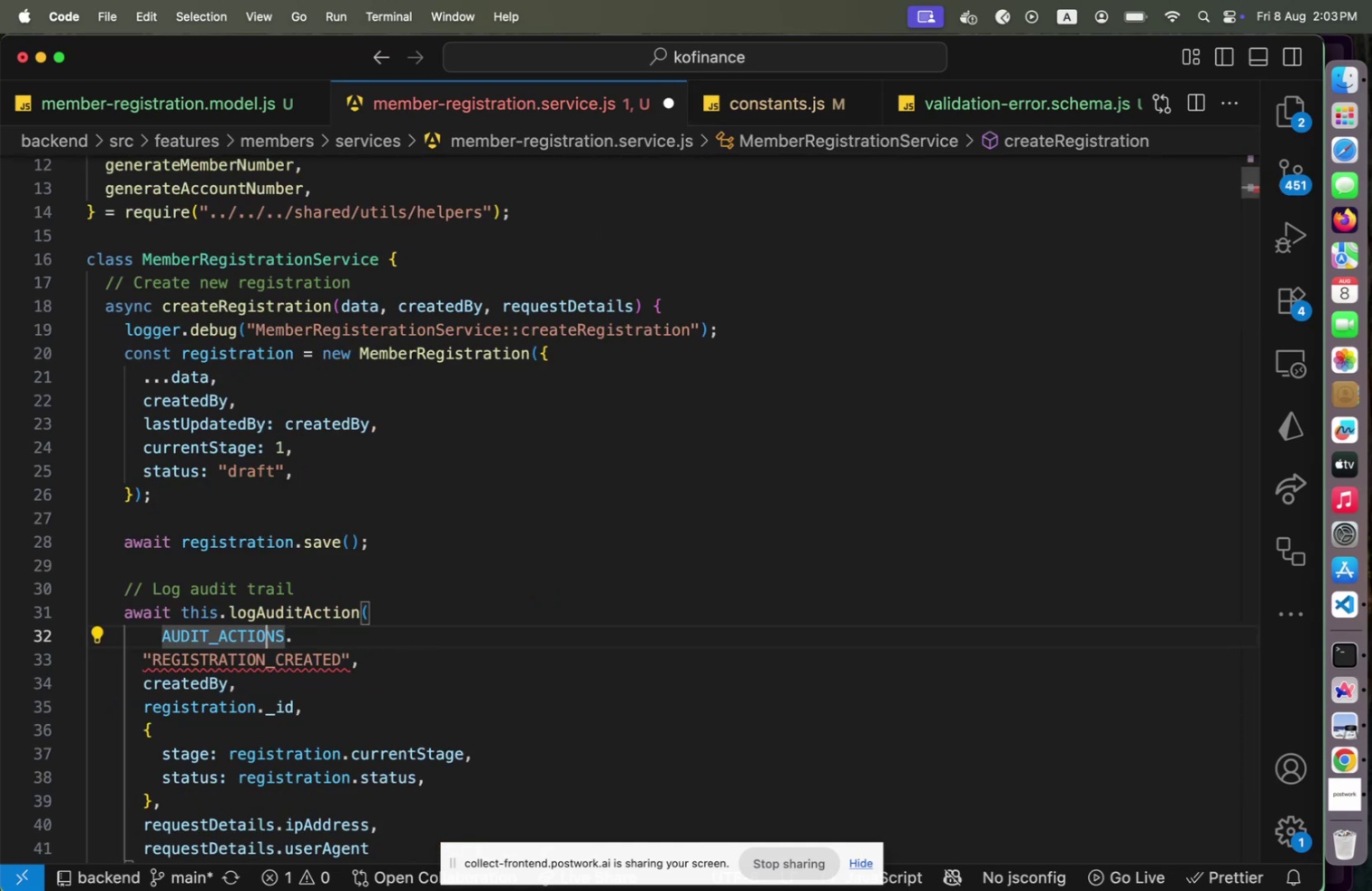 
key(ArrowRight)
 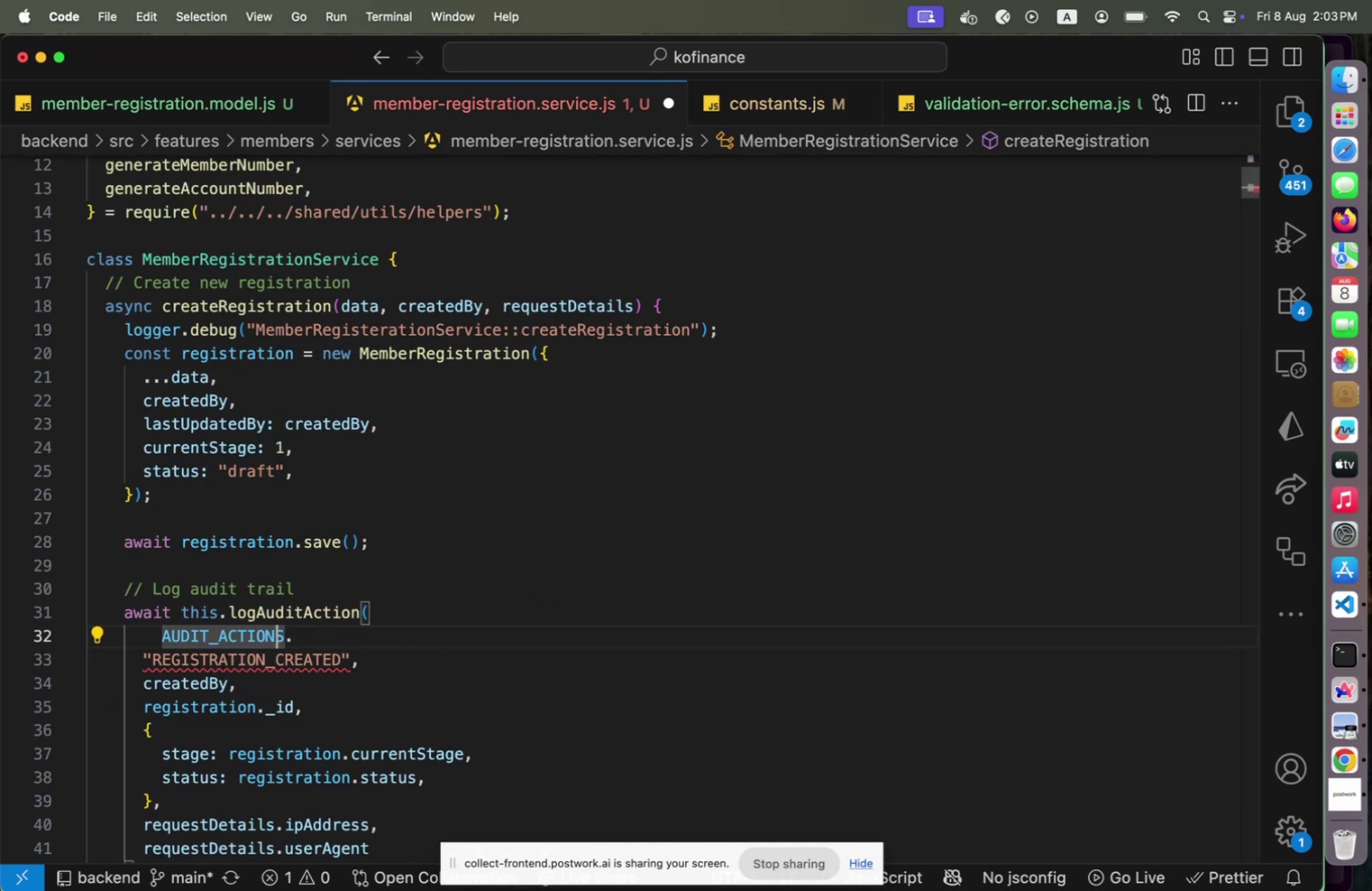 
key(ArrowRight)
 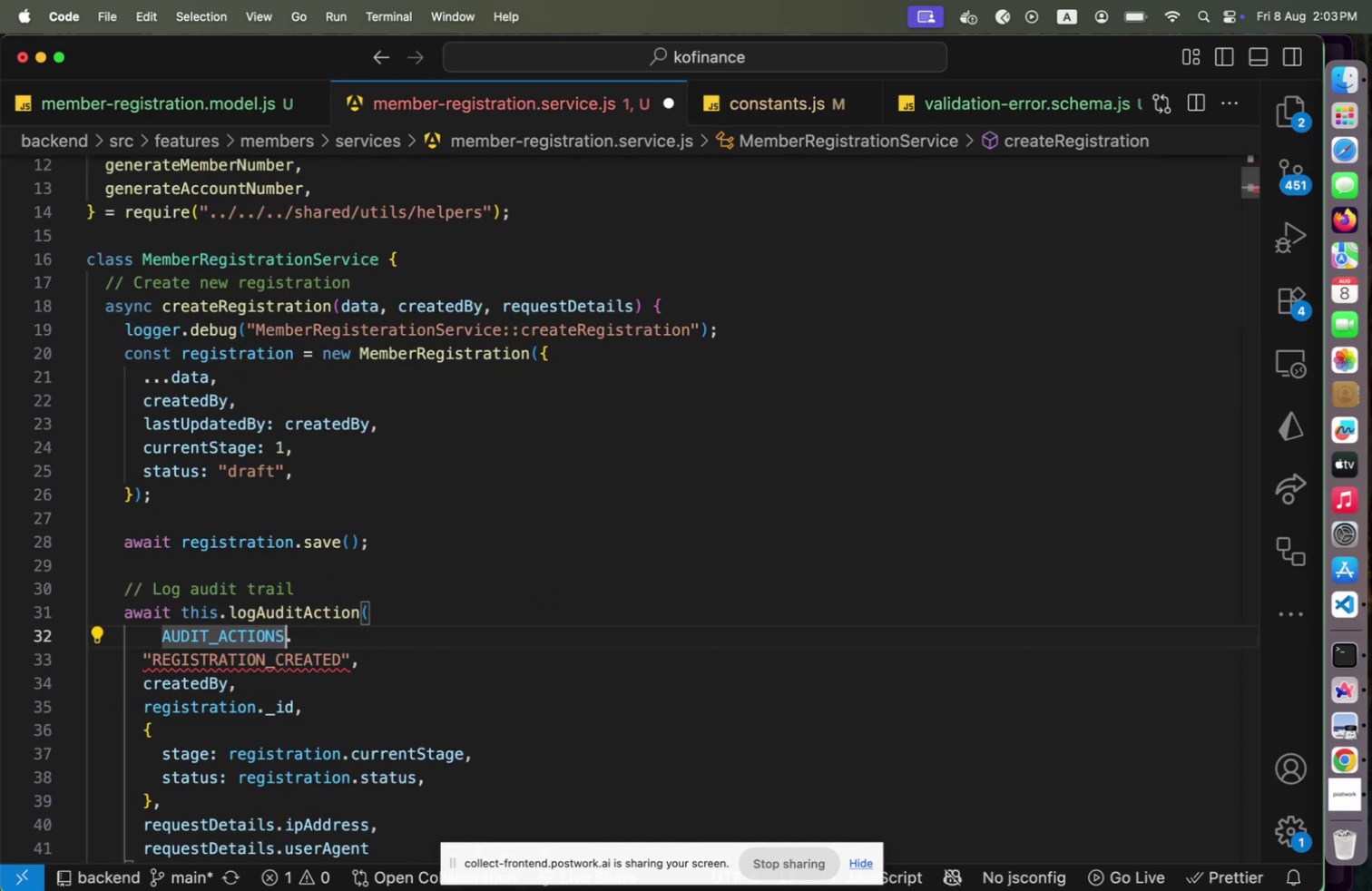 
key(ArrowRight)
 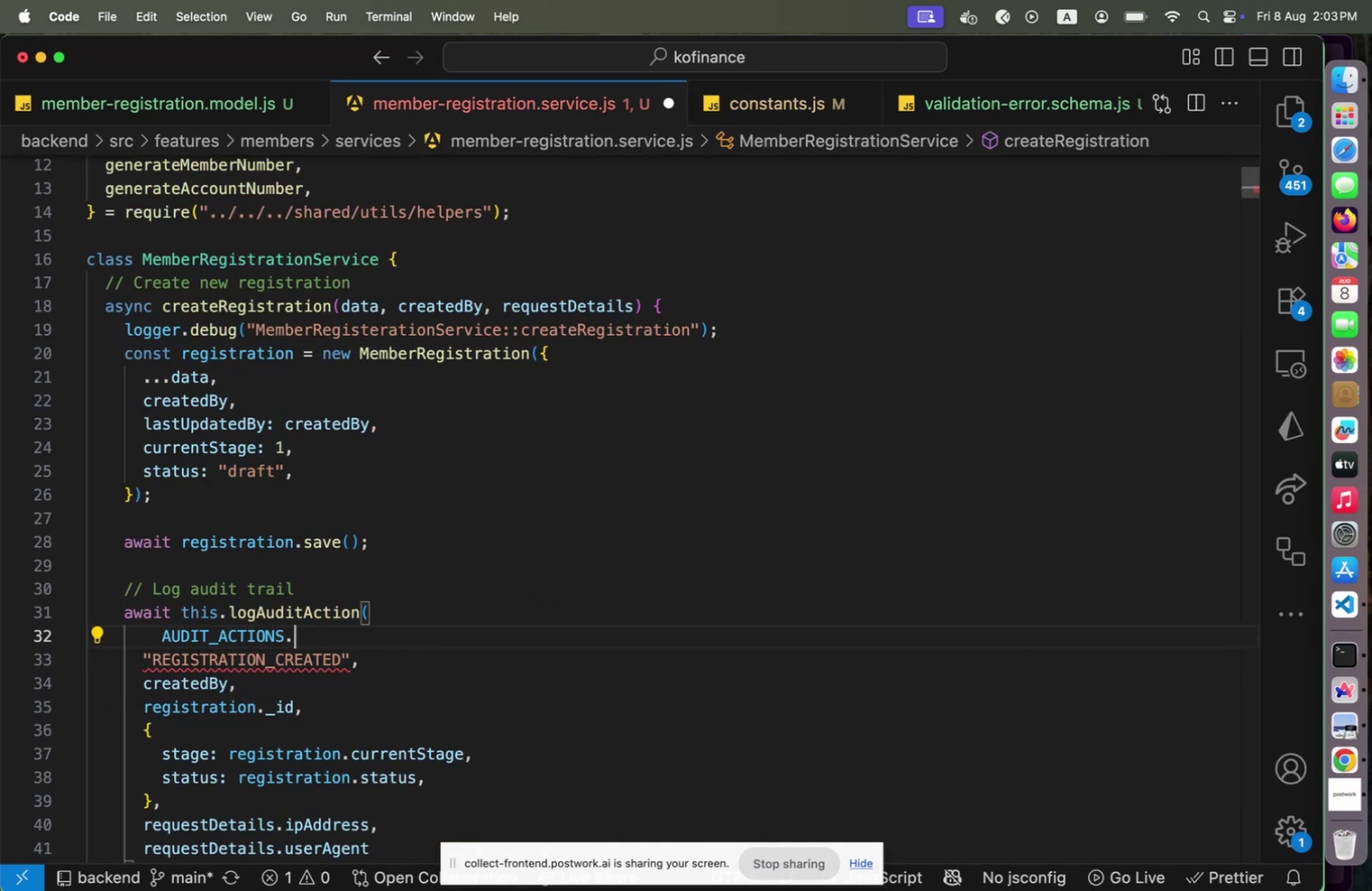 
key(Backspace)
 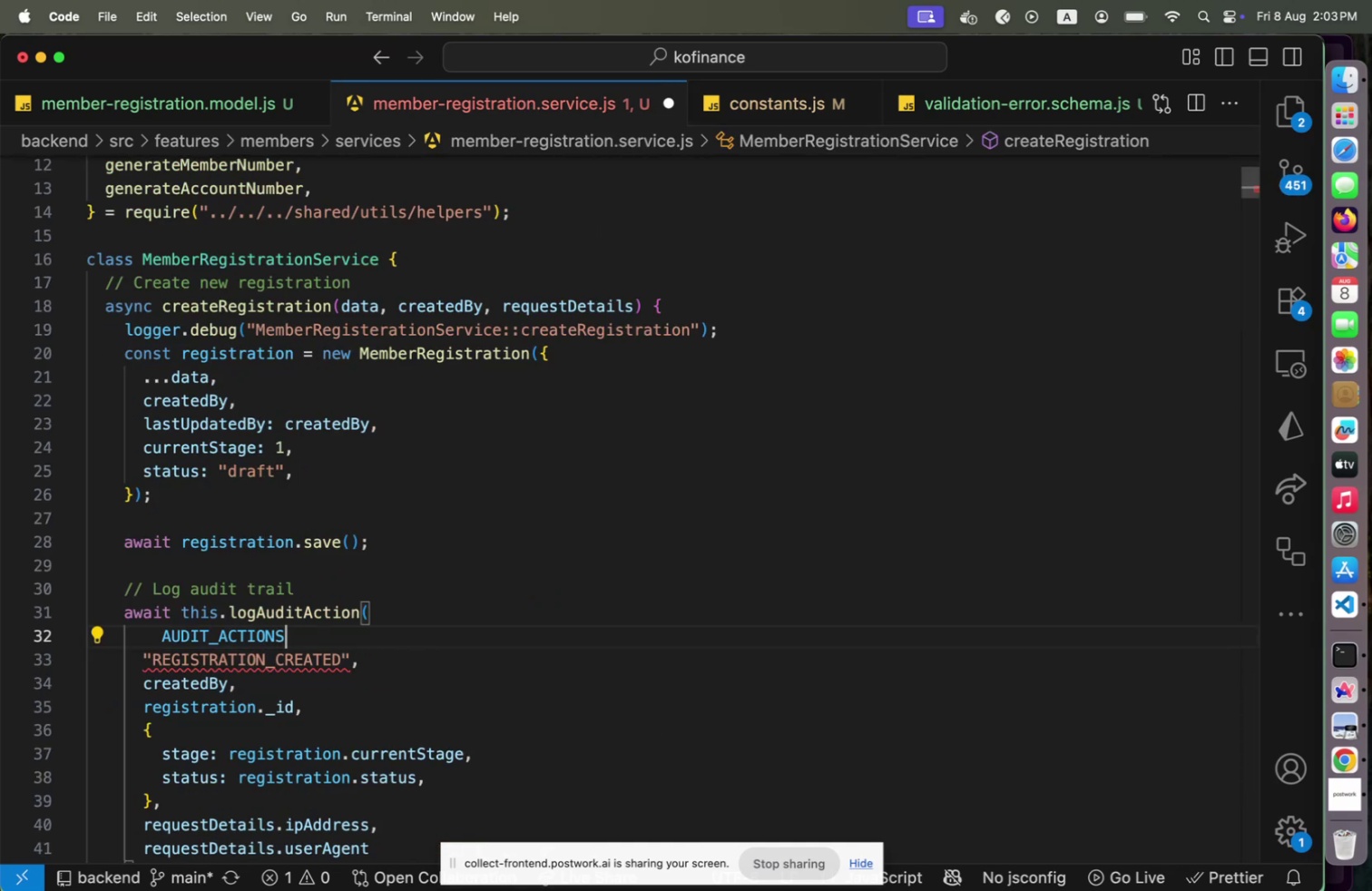 
key(Shift+ShiftLeft)
 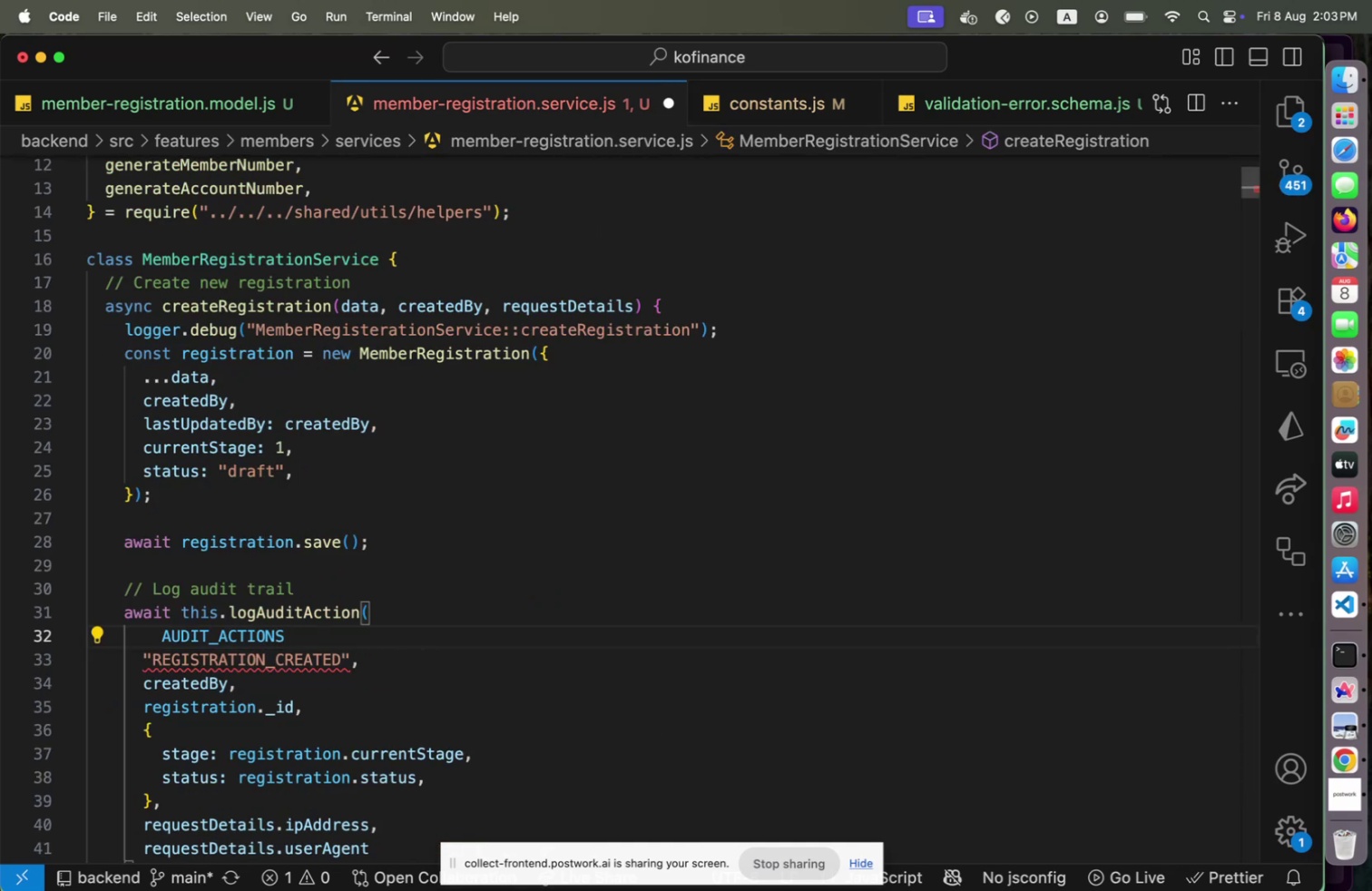 
key(Period)
 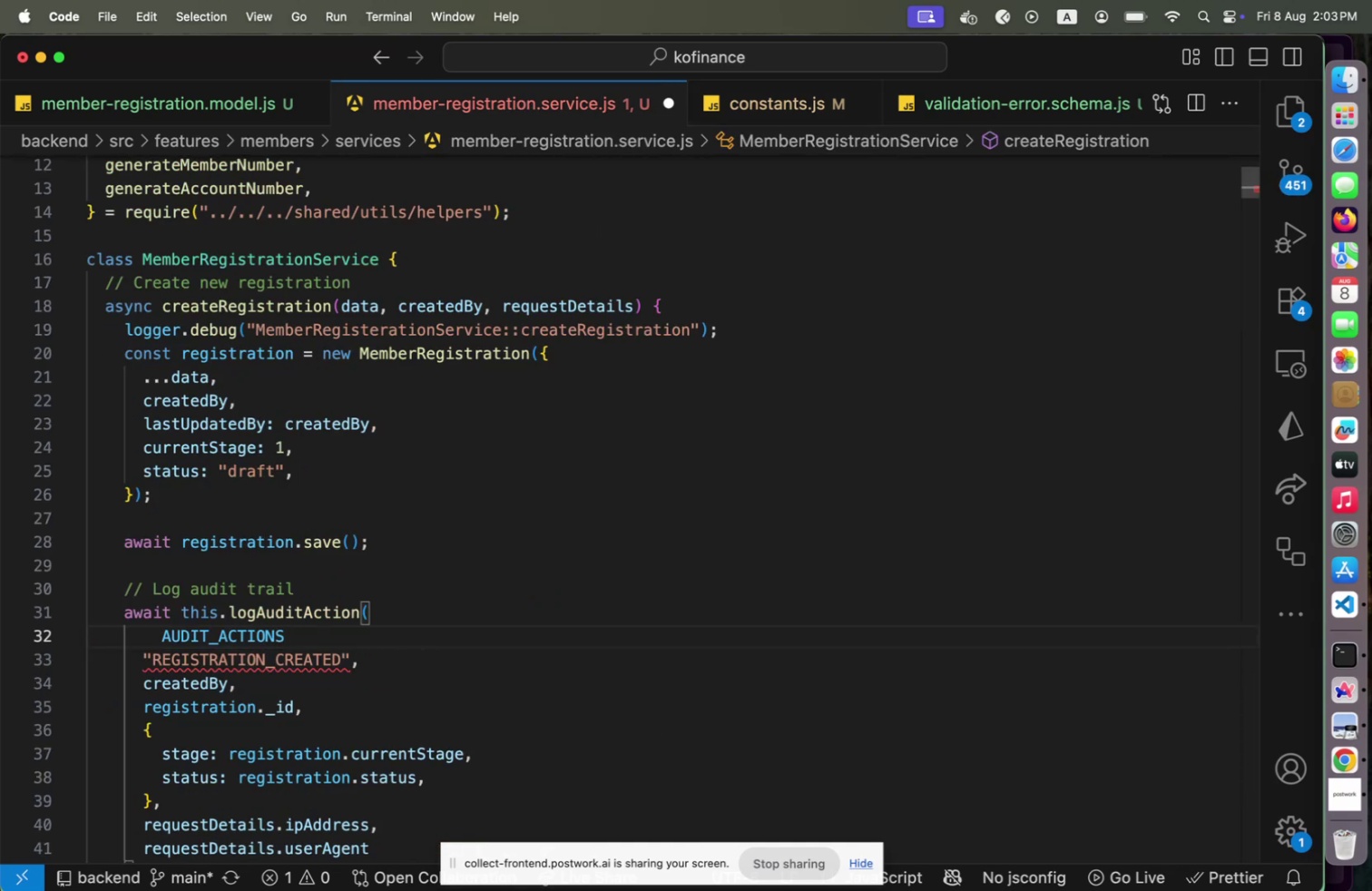 
key(Shift+M)
 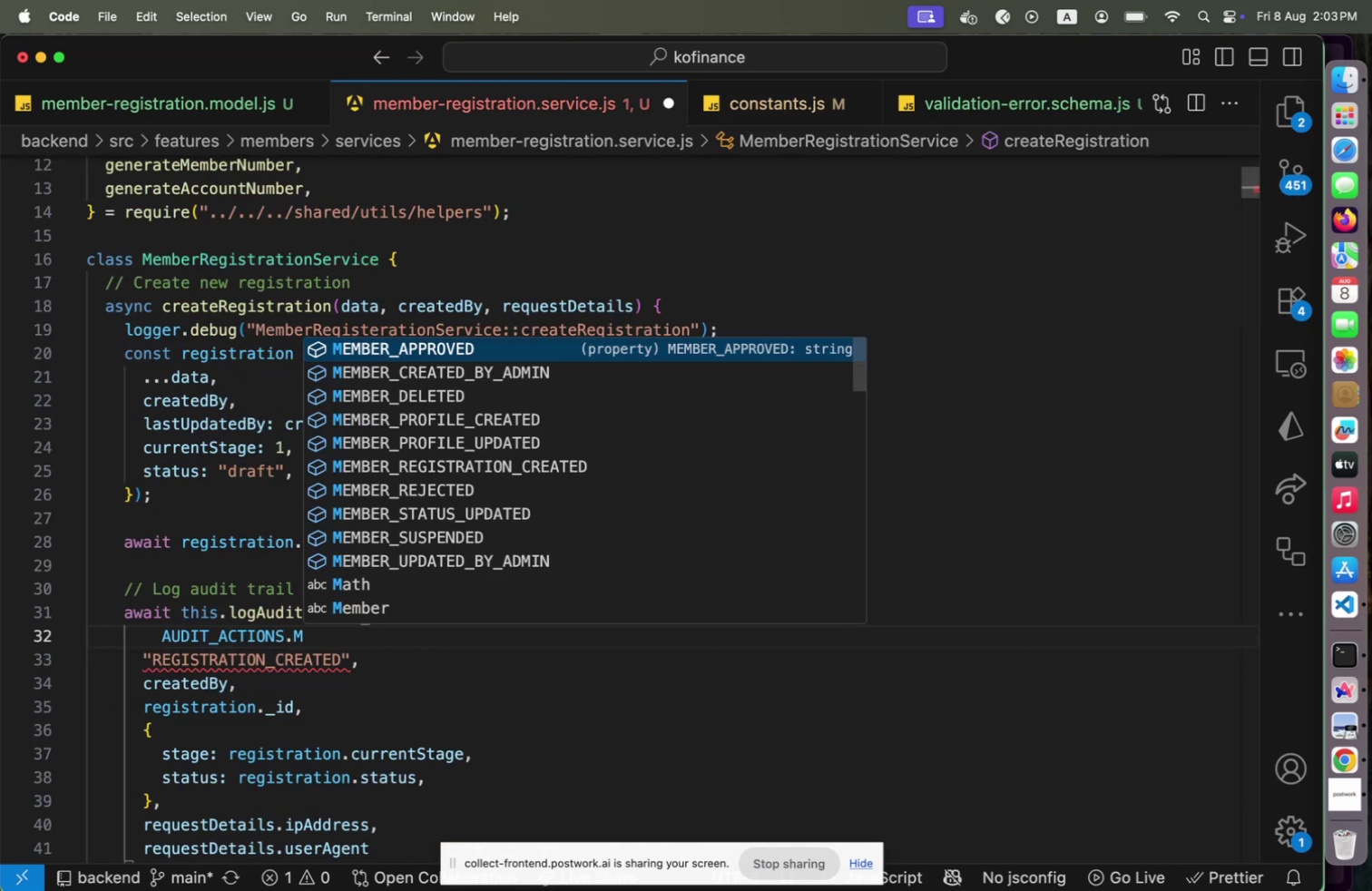 
hold_key(key=ArrowDown, duration=0.68)
 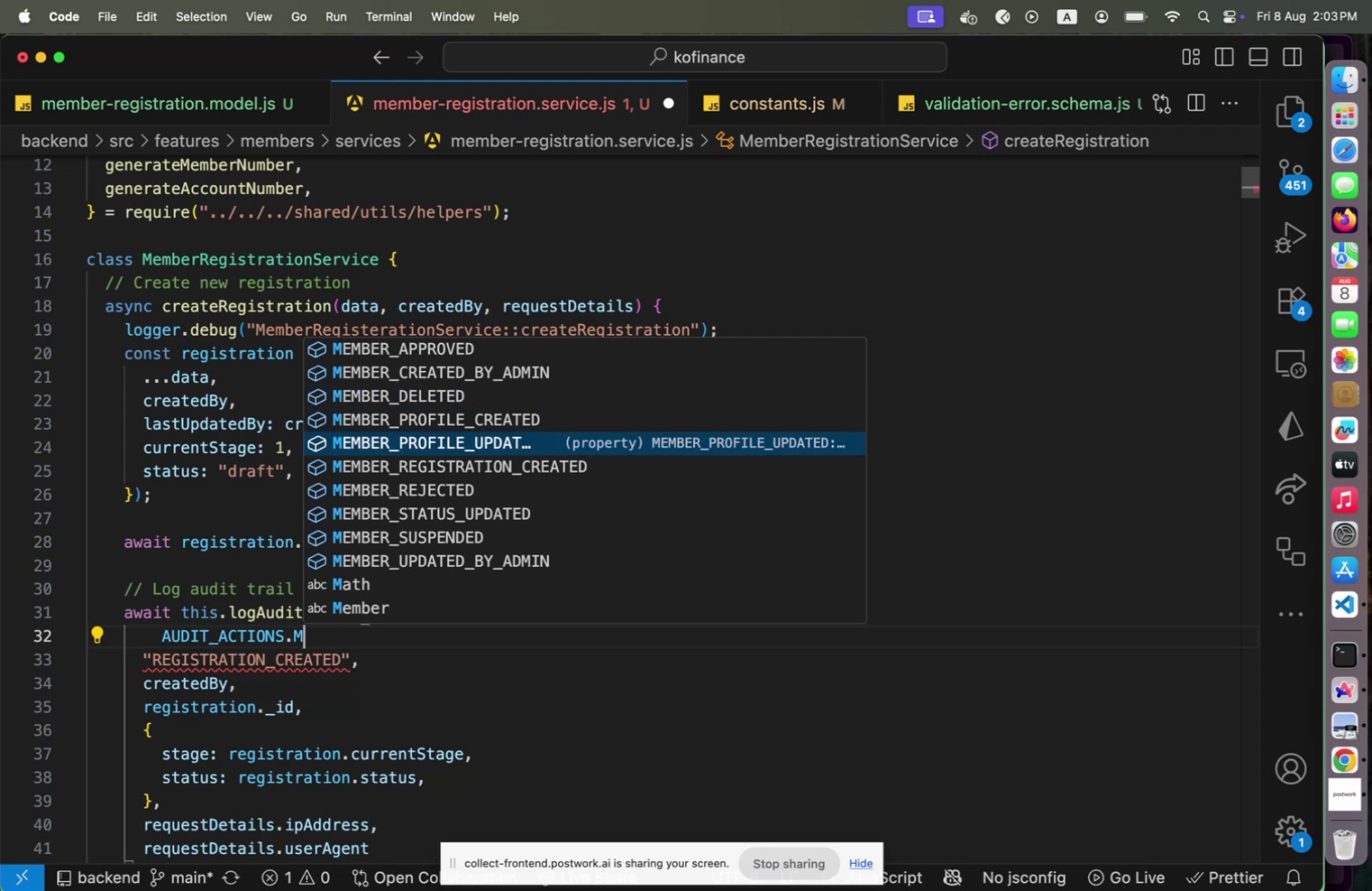 
key(ArrowDown)
 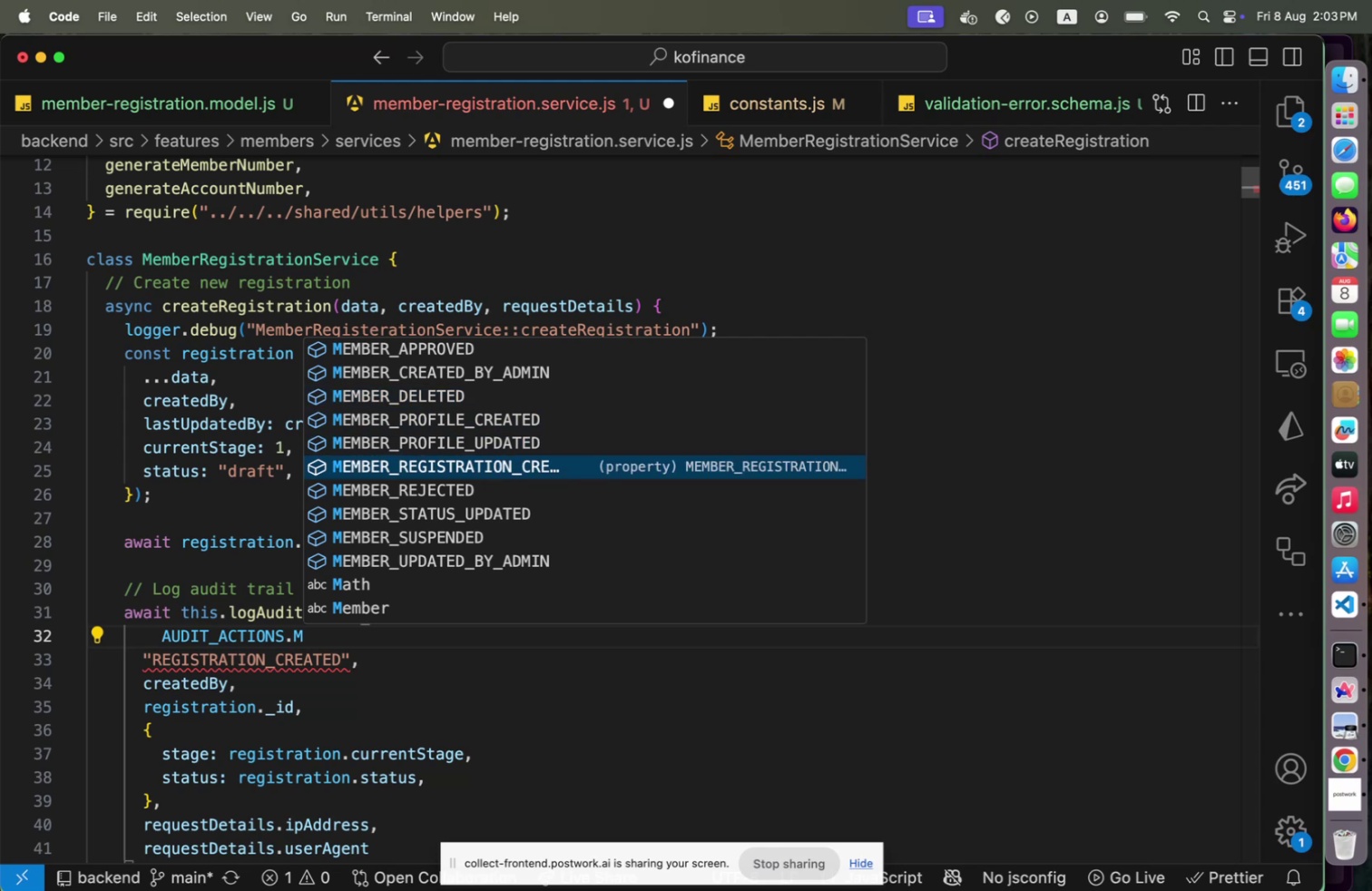 
key(Enter)
 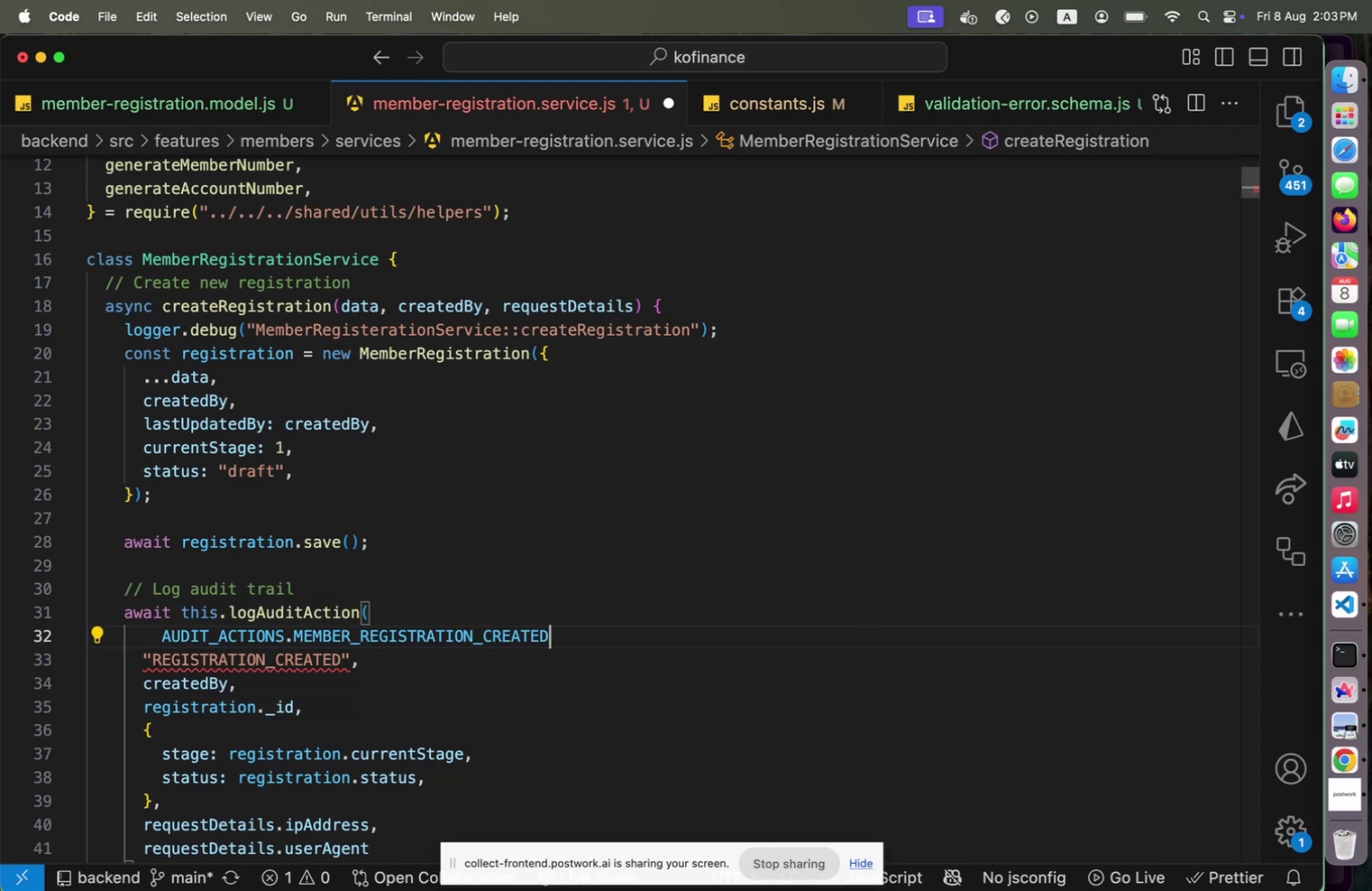 
key(ArrowDown)
 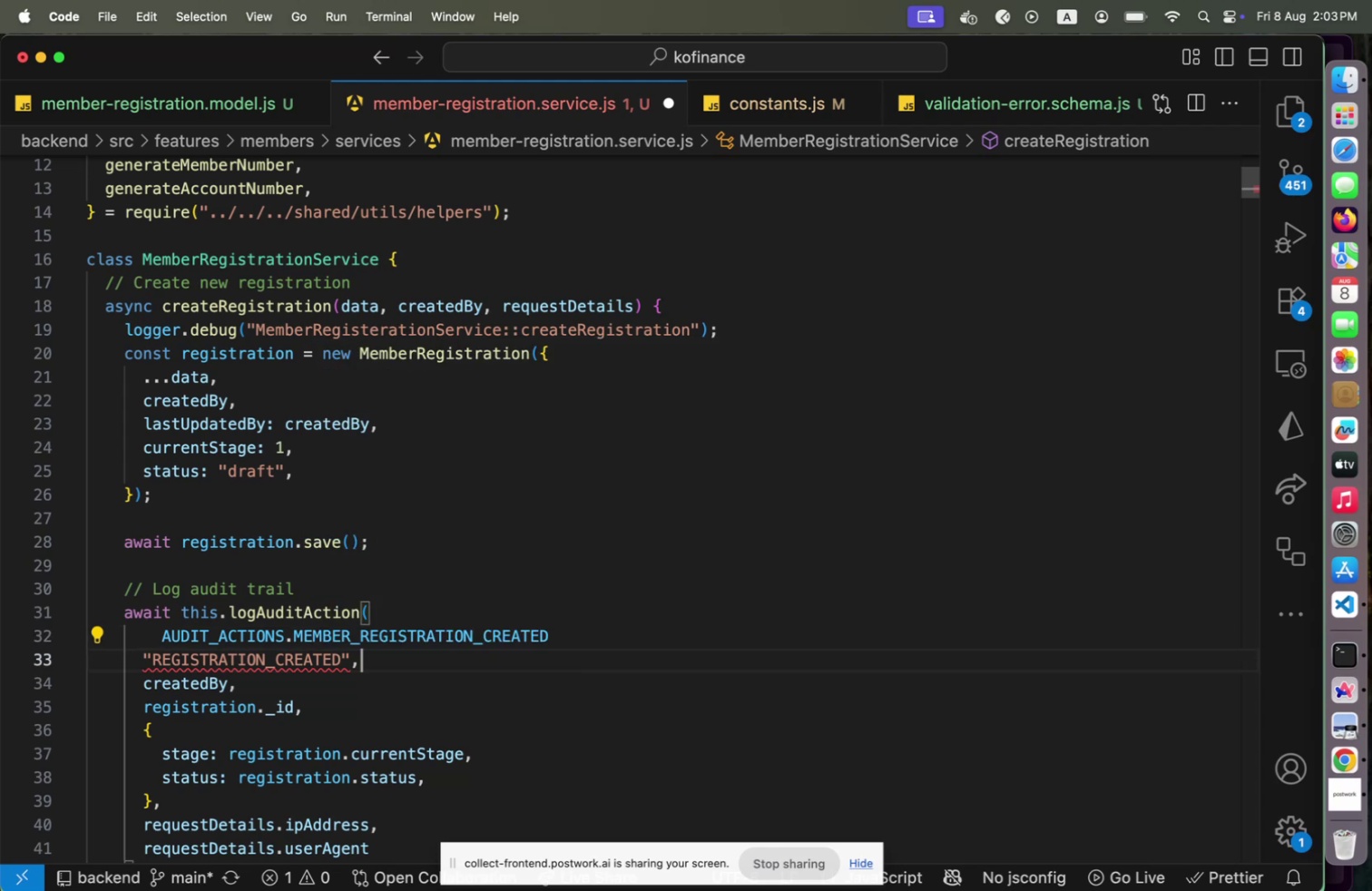 
key(Shift+ArrowLeft)
 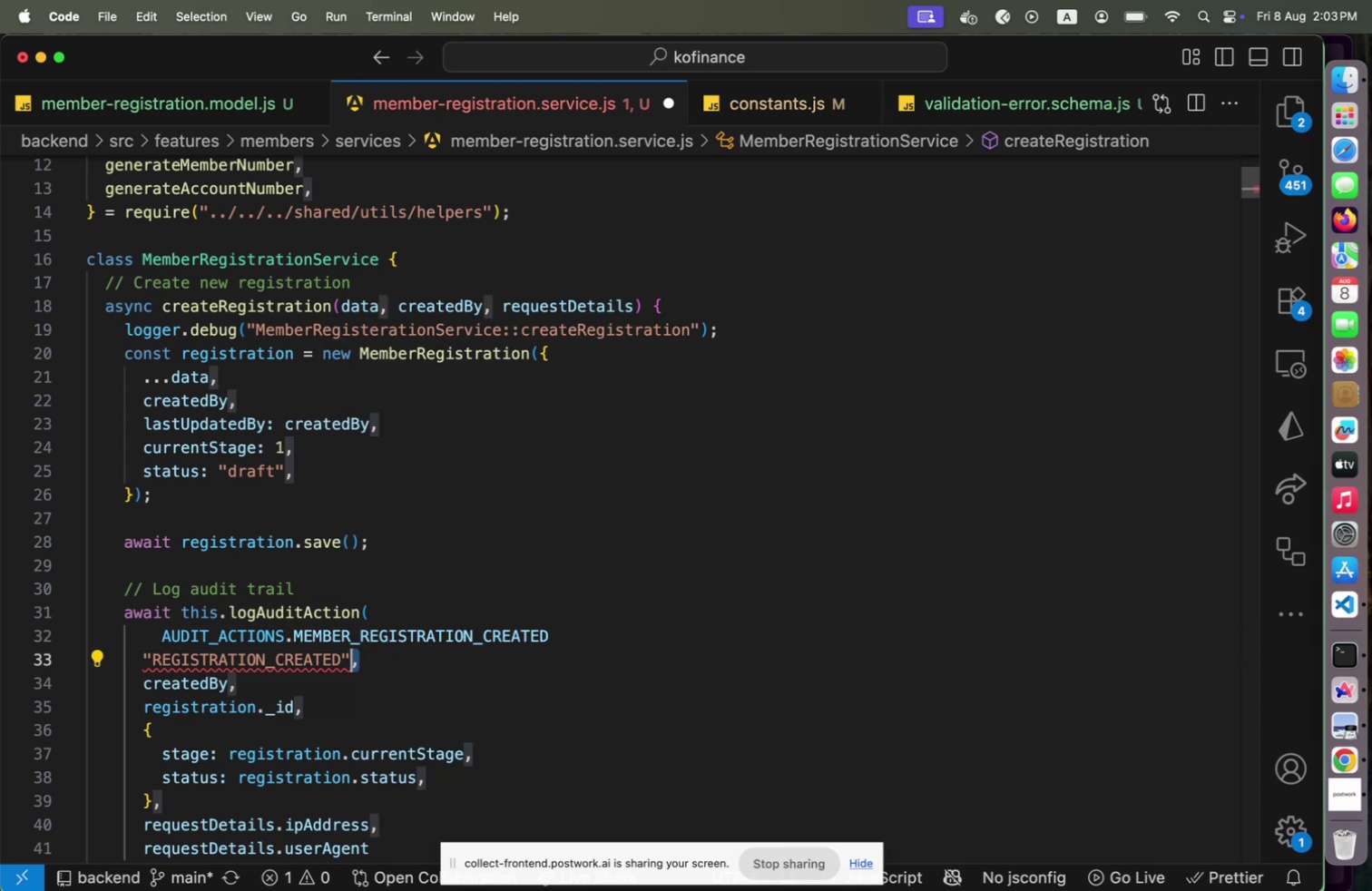 
key(Shift+Home)
 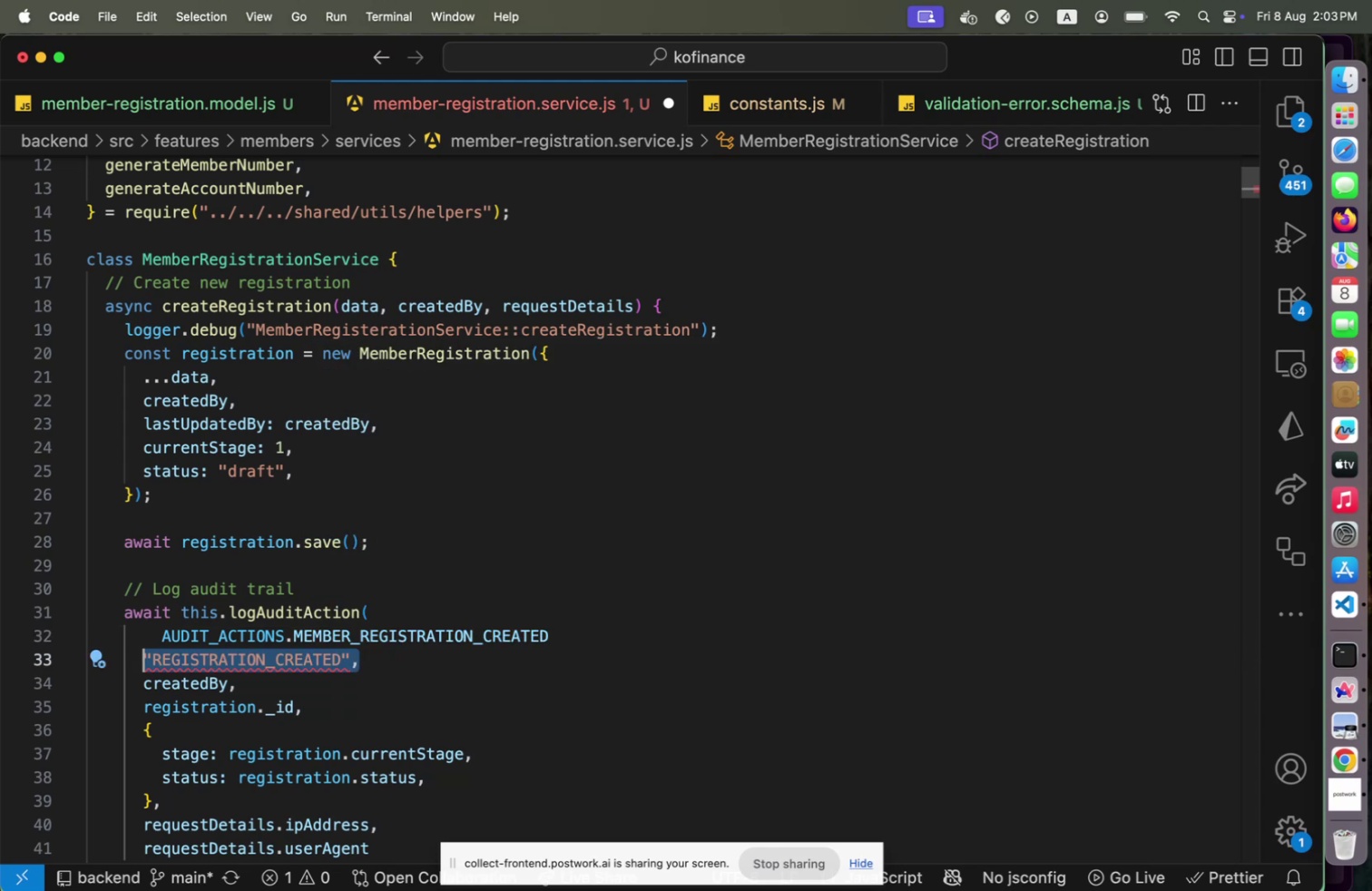 
key(Backspace)
 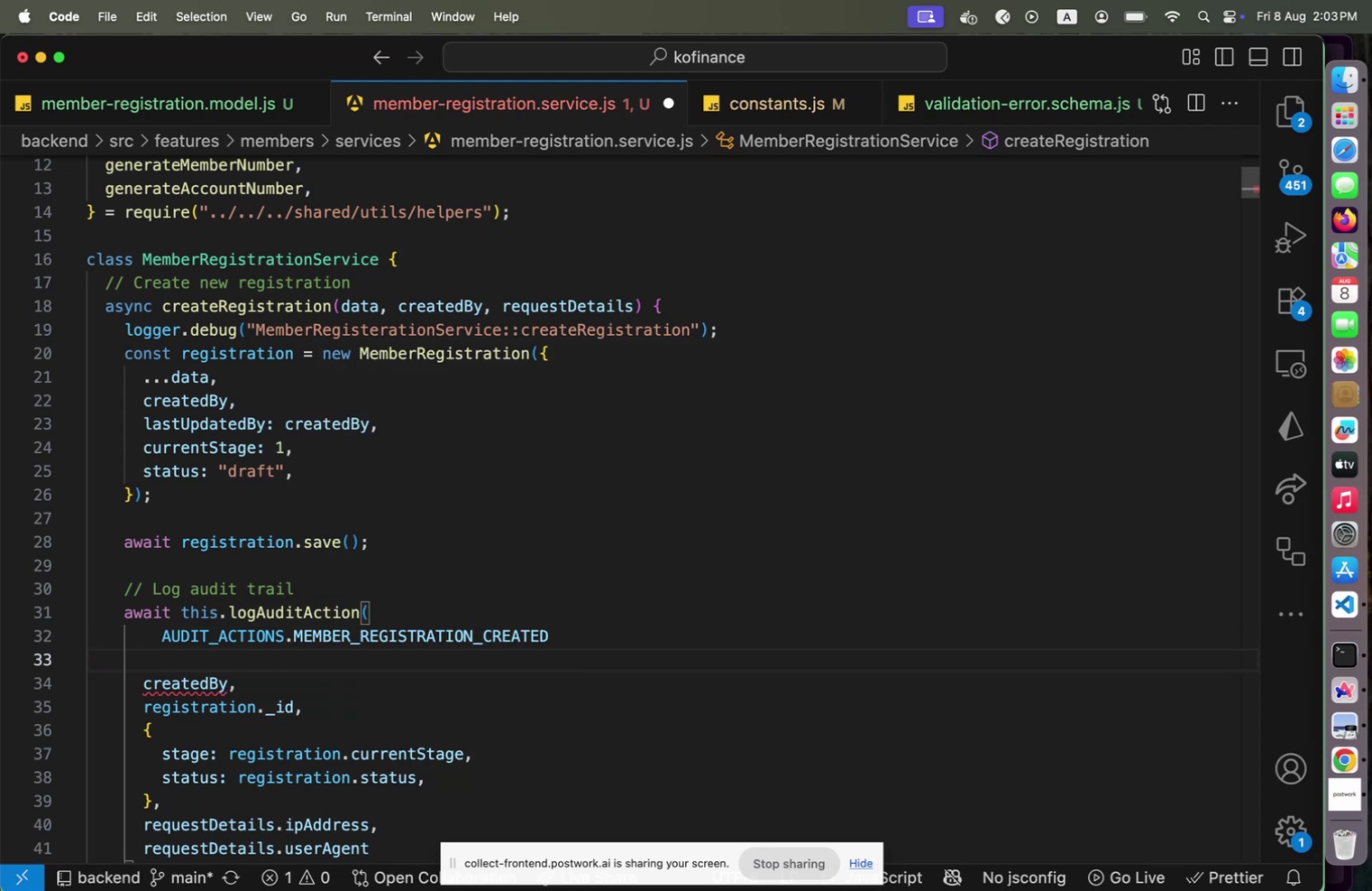 
key(ArrowUp)
 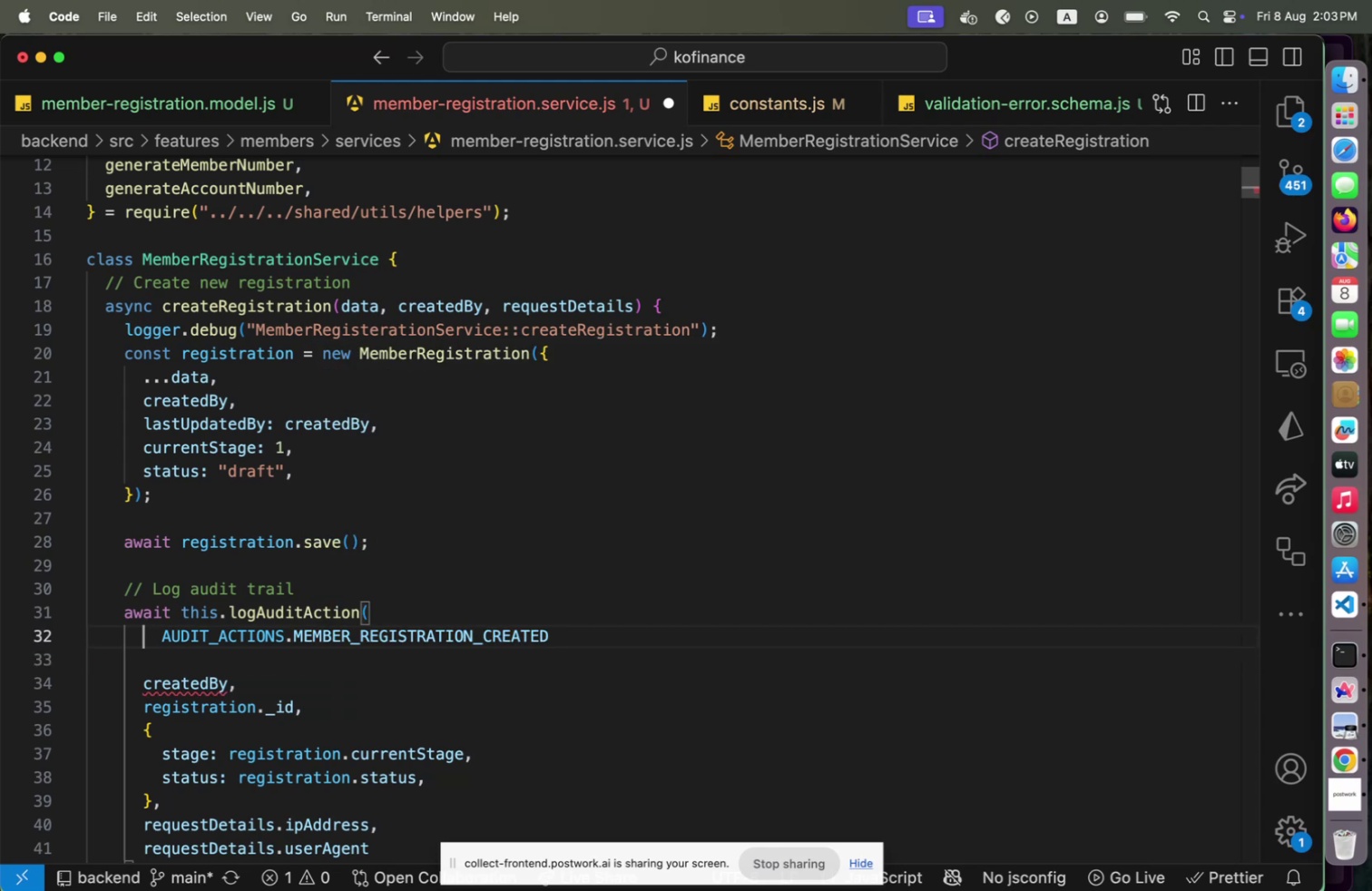 
key(End)
 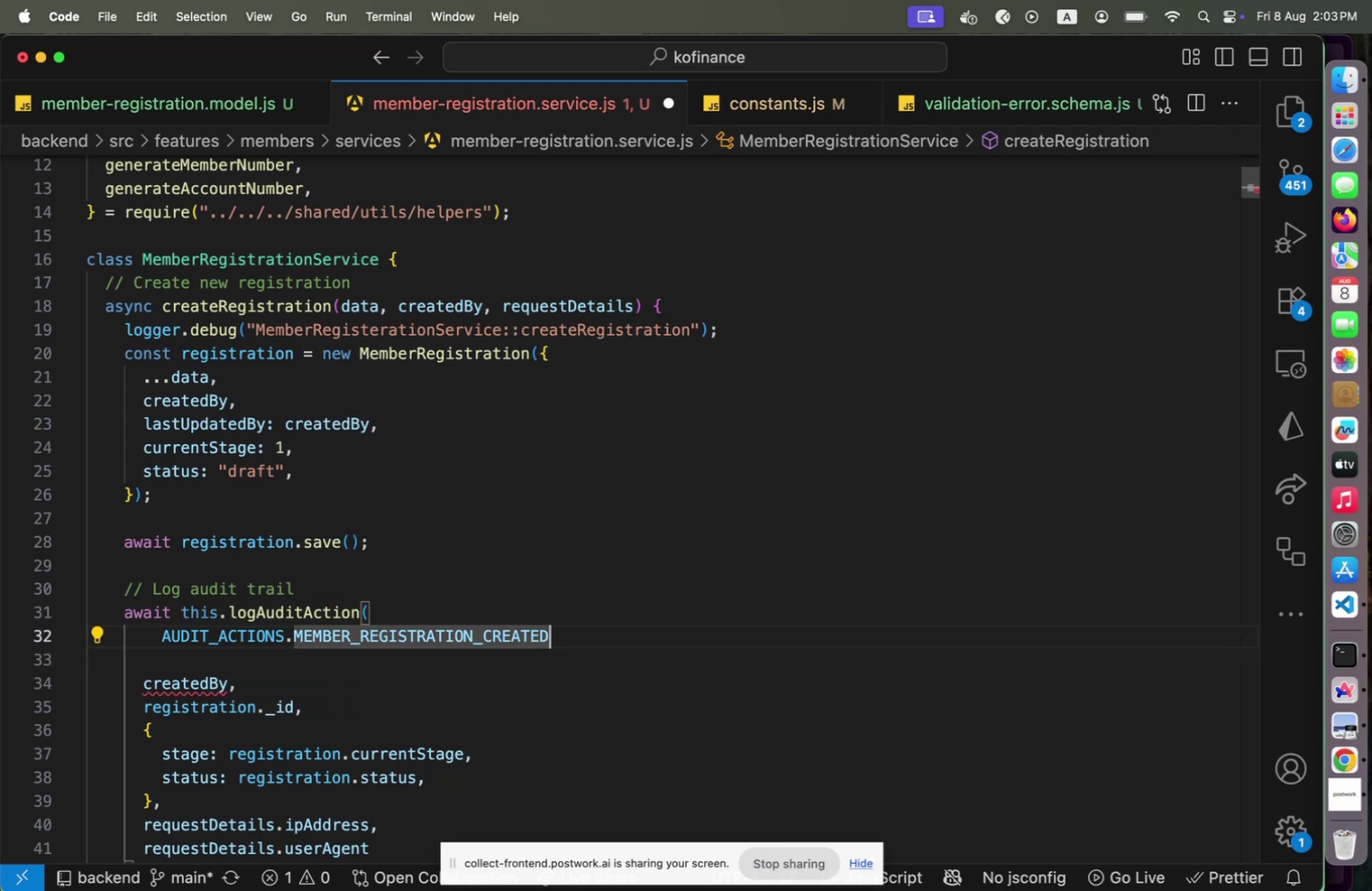 
key(Comma)
 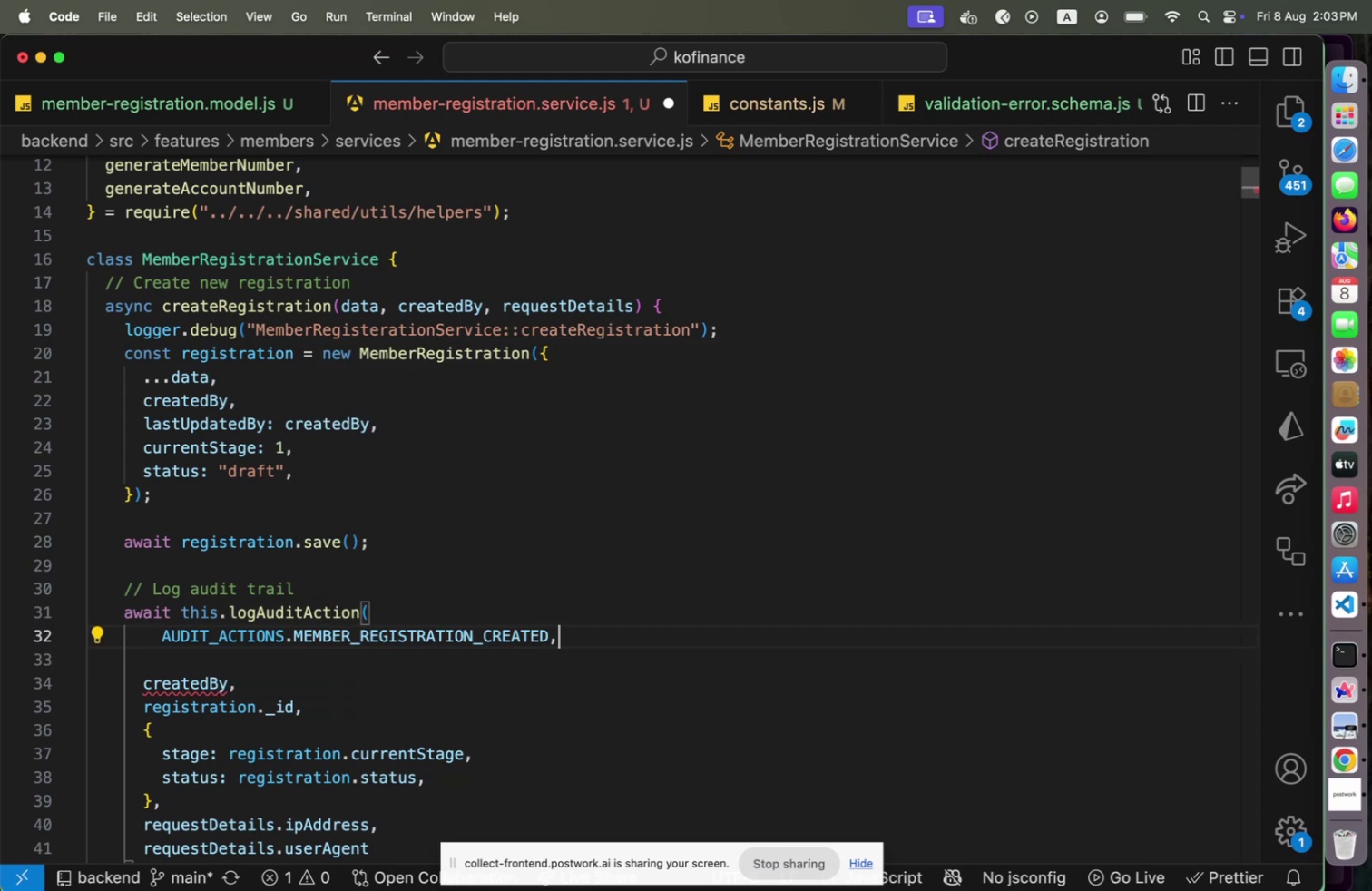 
key(Alt+Shift+OptionLeft)
 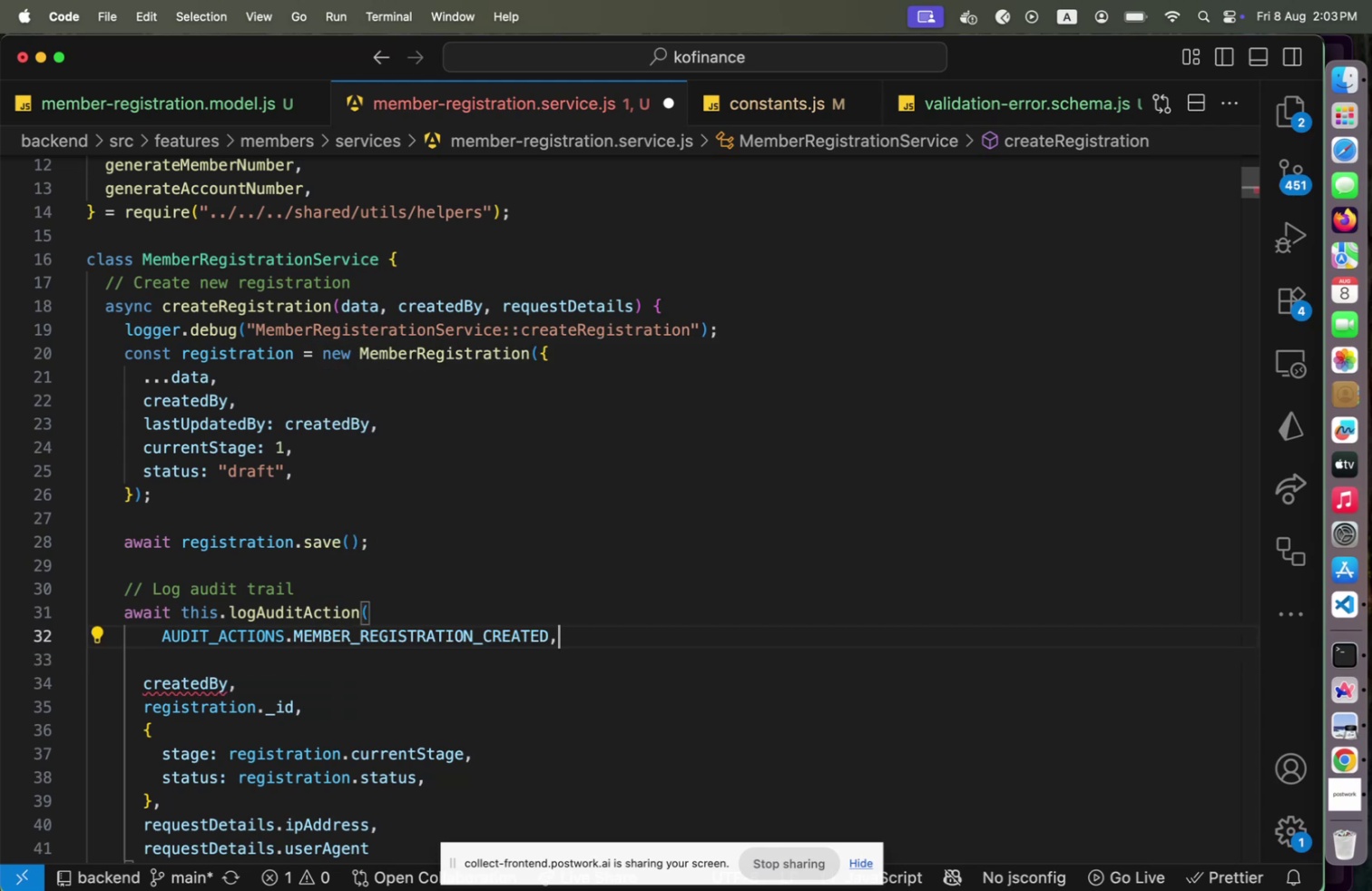 
key(Alt+Shift+F)
 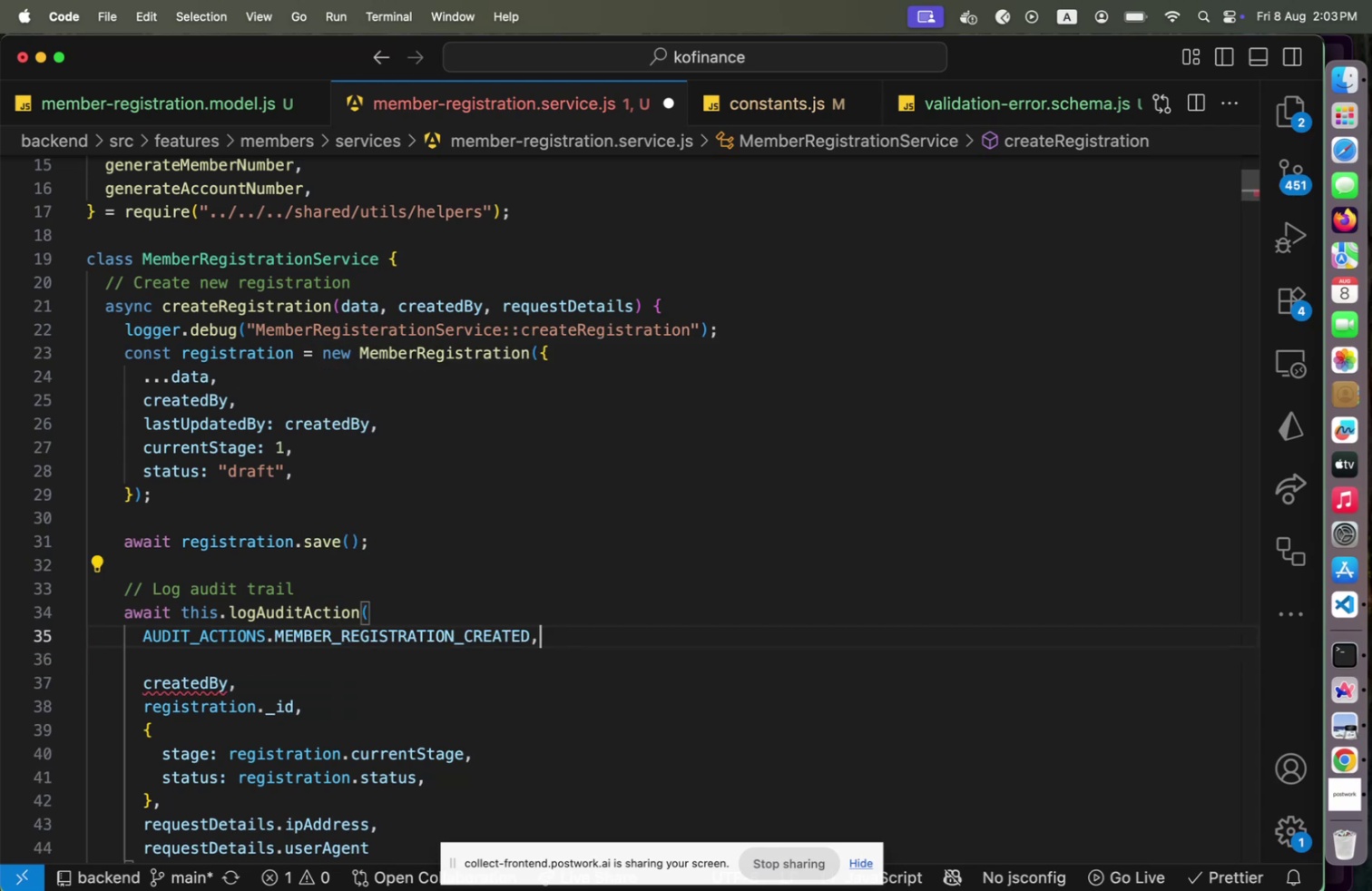 
key(ArrowDown)
 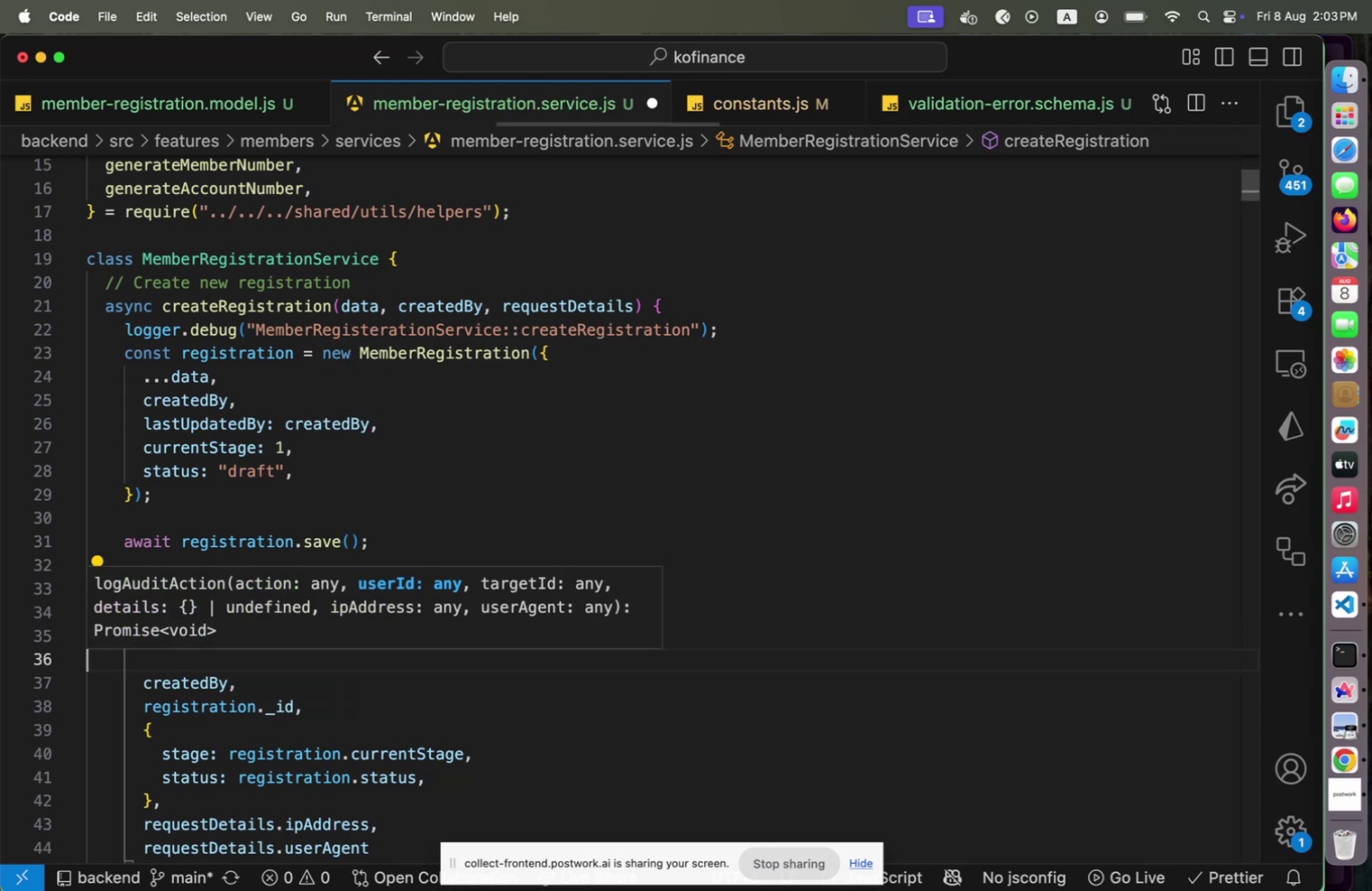 
key(Backspace)
 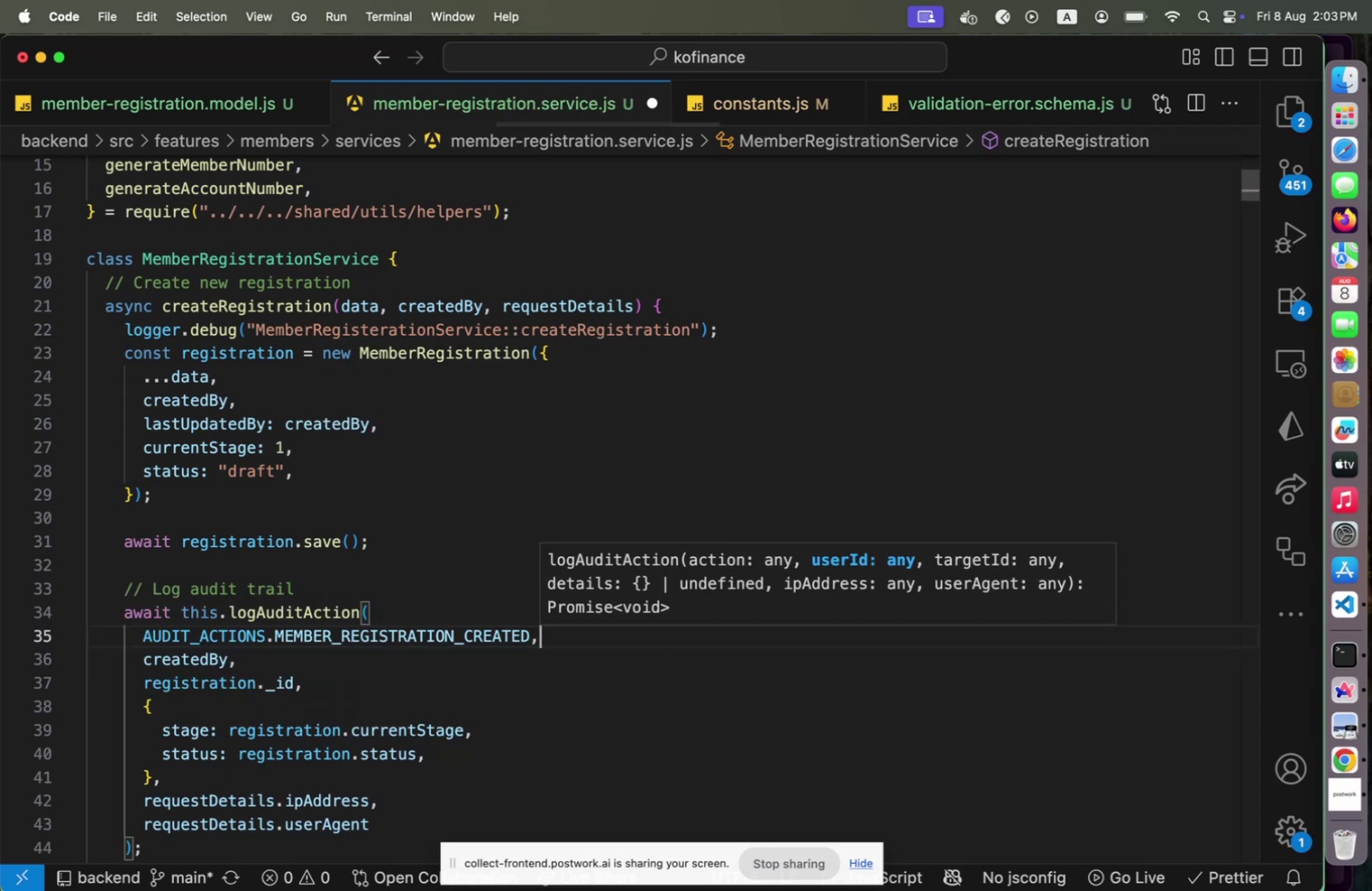 
key(Escape)
 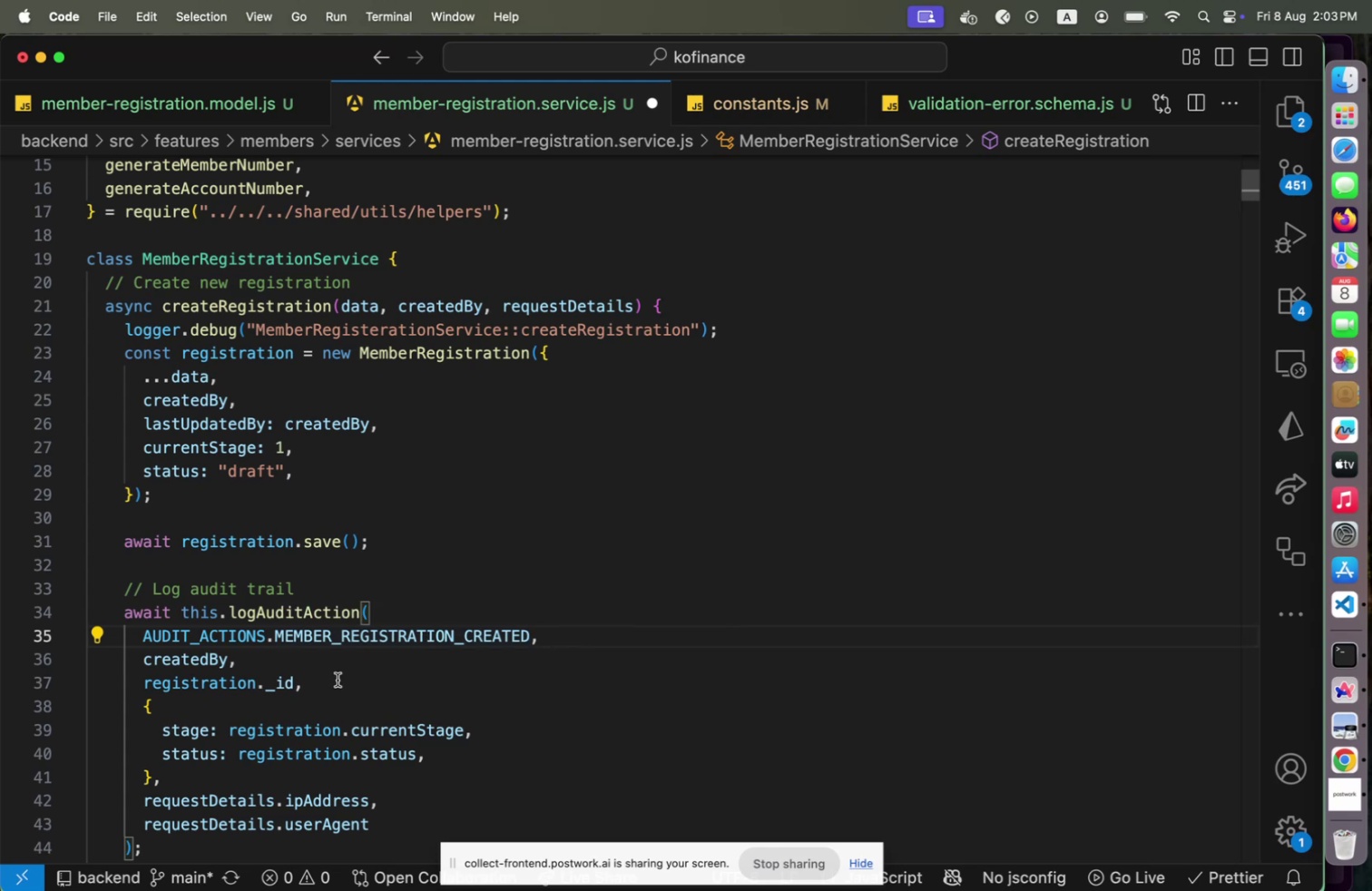 
wait(17.06)
 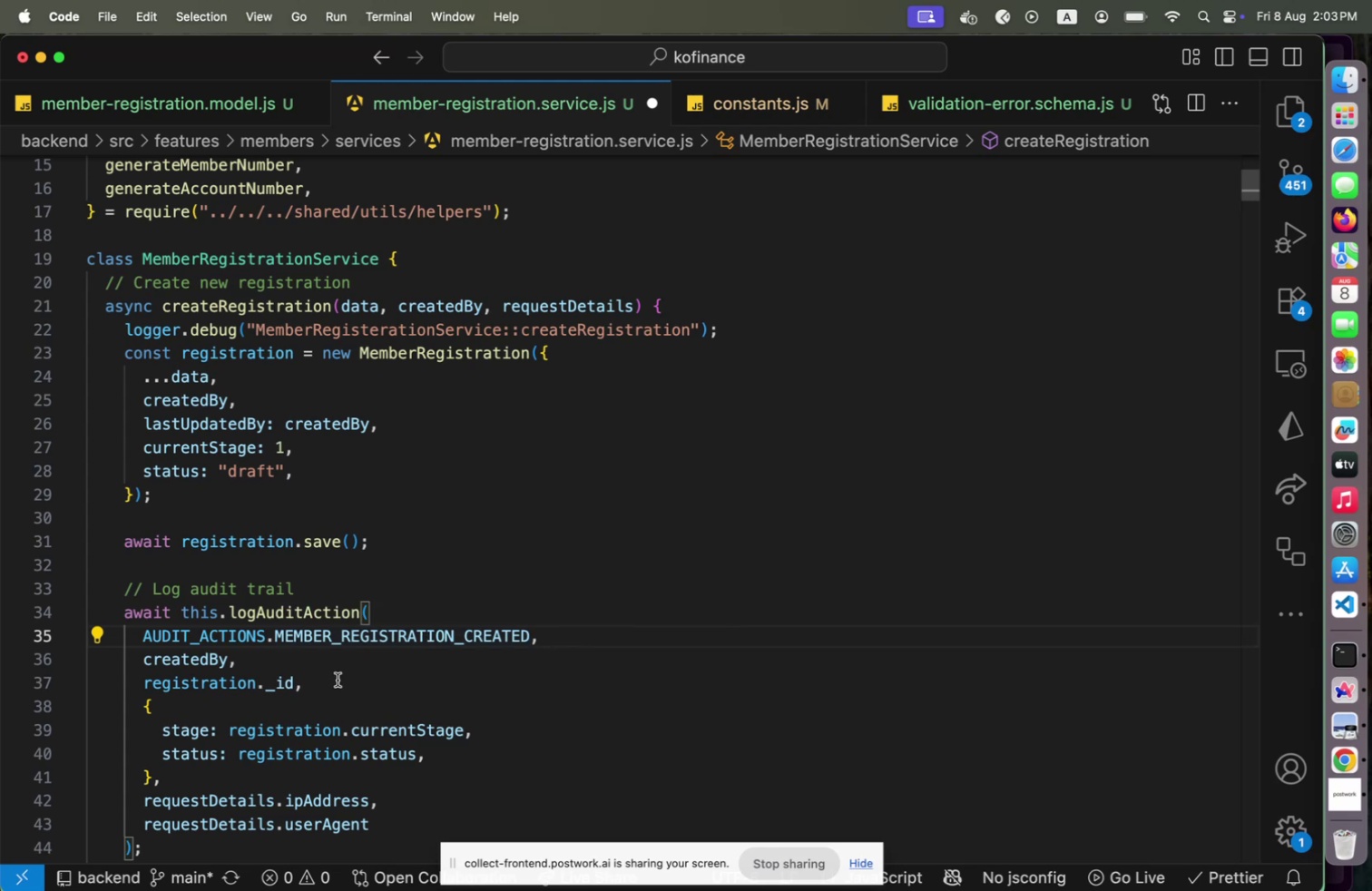 
scroll: coordinate [396, 645], scroll_direction: down, amount: 3.0
 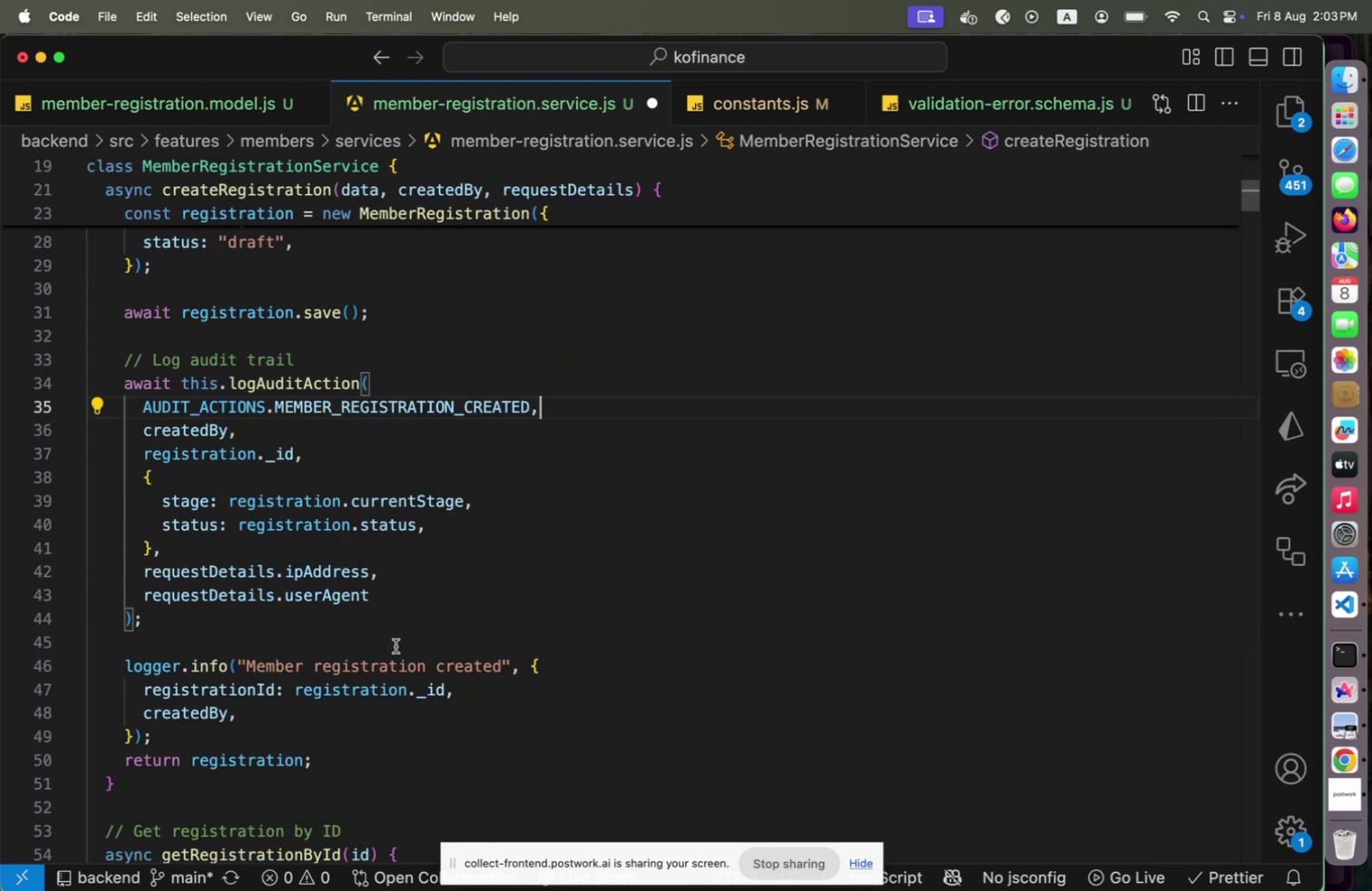 
wait(5.71)
 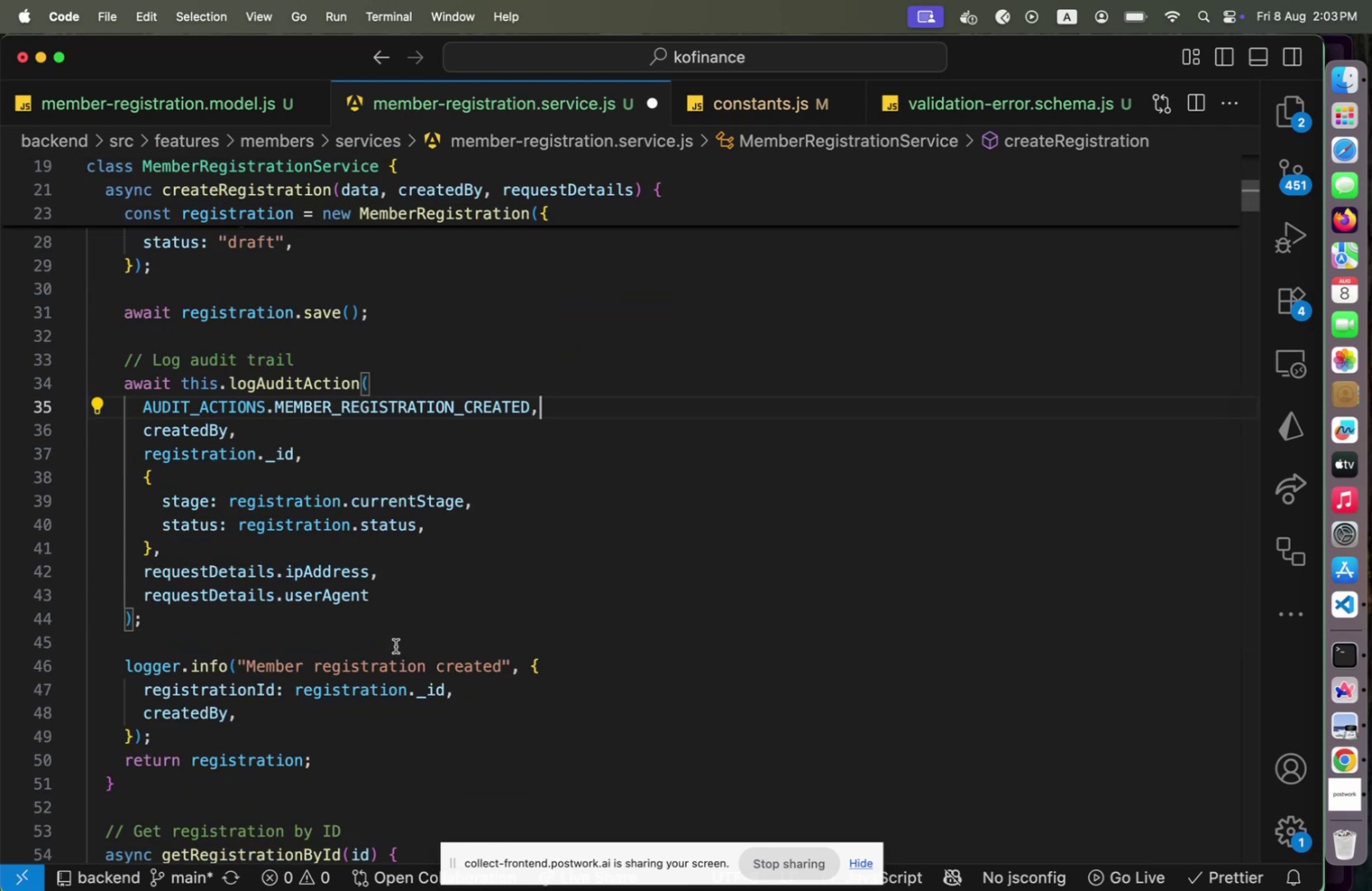 
scroll: coordinate [395, 647], scroll_direction: up, amount: 3.0
 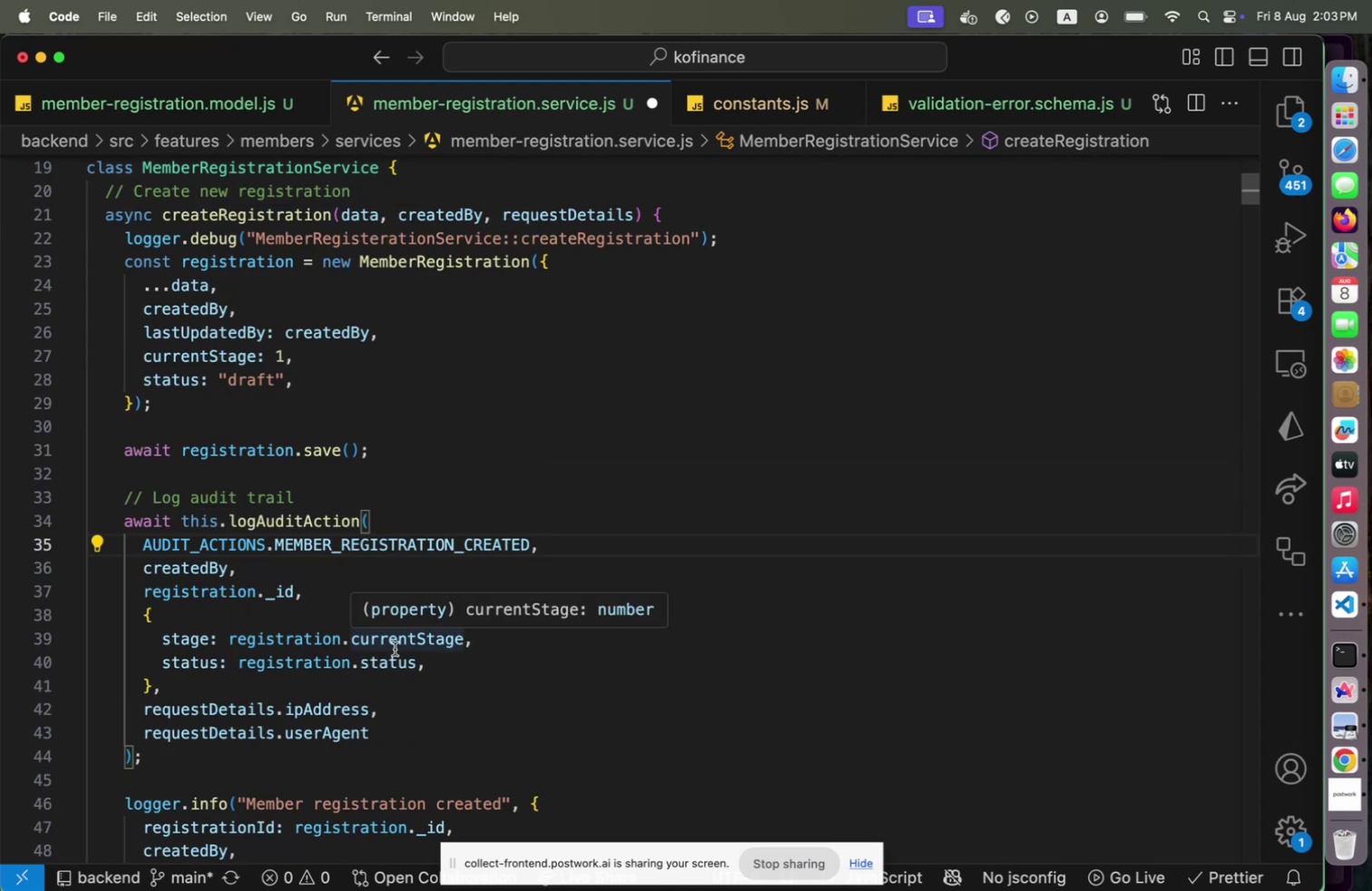 
wait(11.65)
 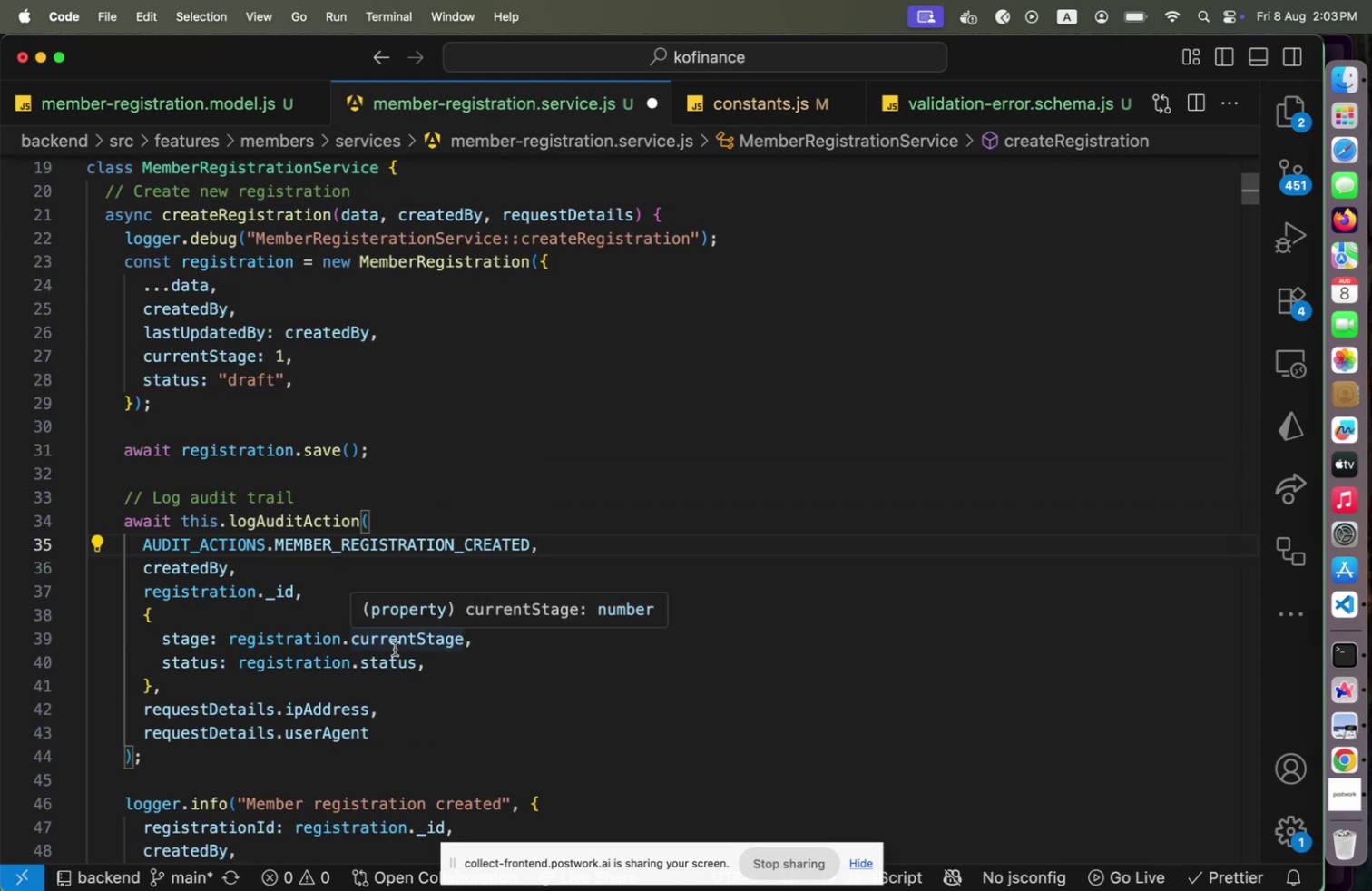 
scroll: coordinate [356, 645], scroll_direction: down, amount: 7.0
 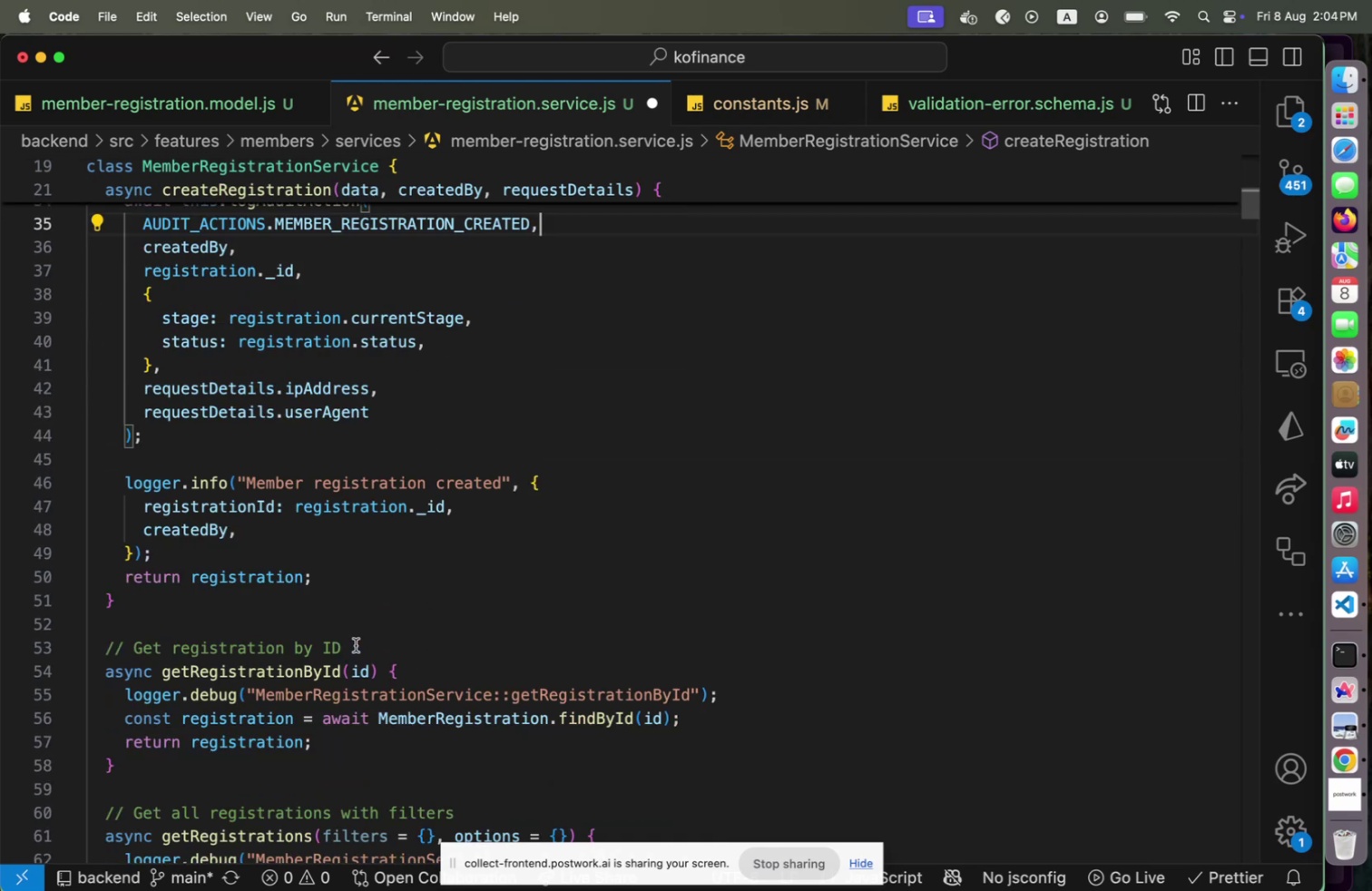 
wait(6.37)
 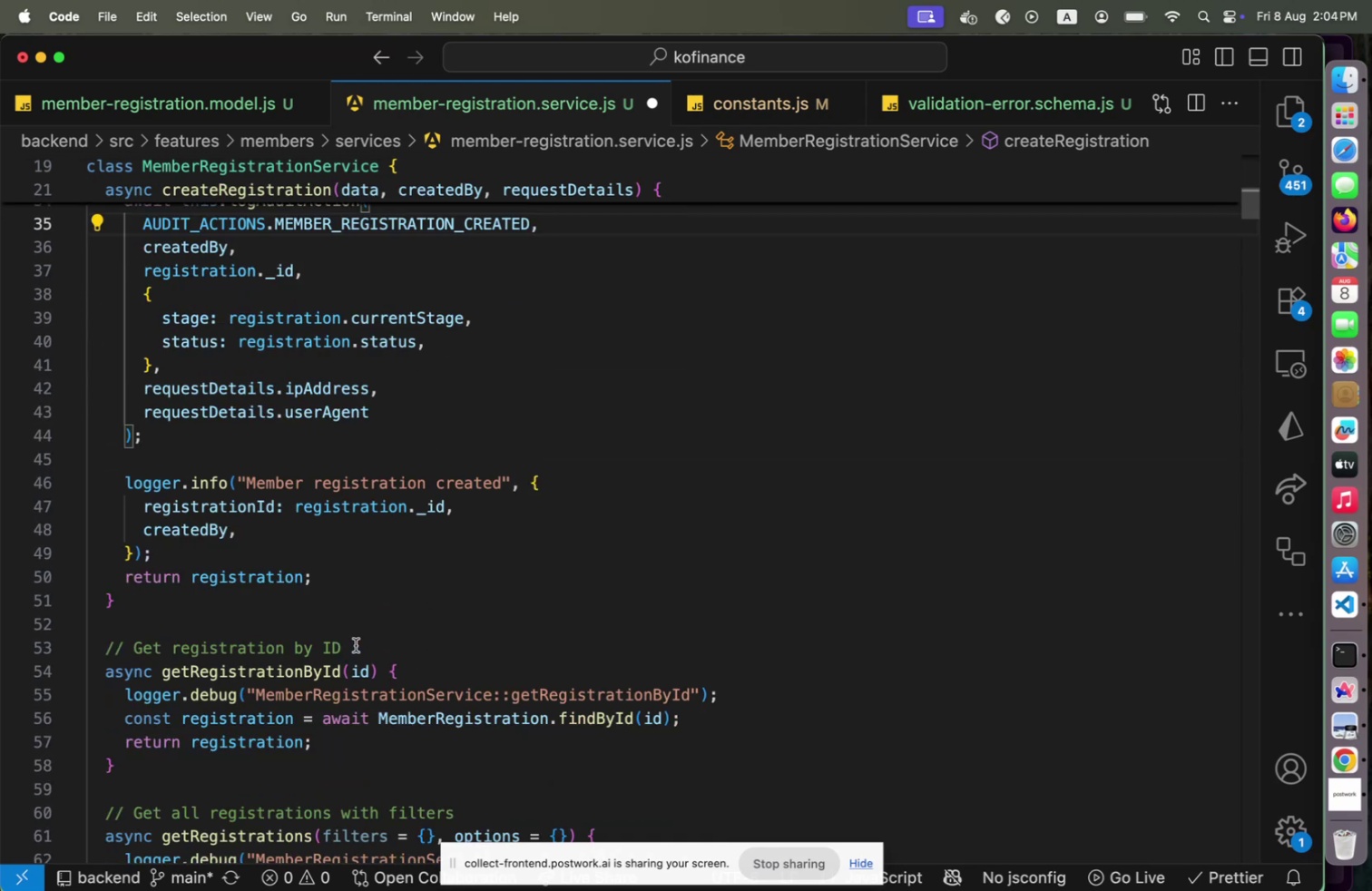 
left_click([402, 656])
 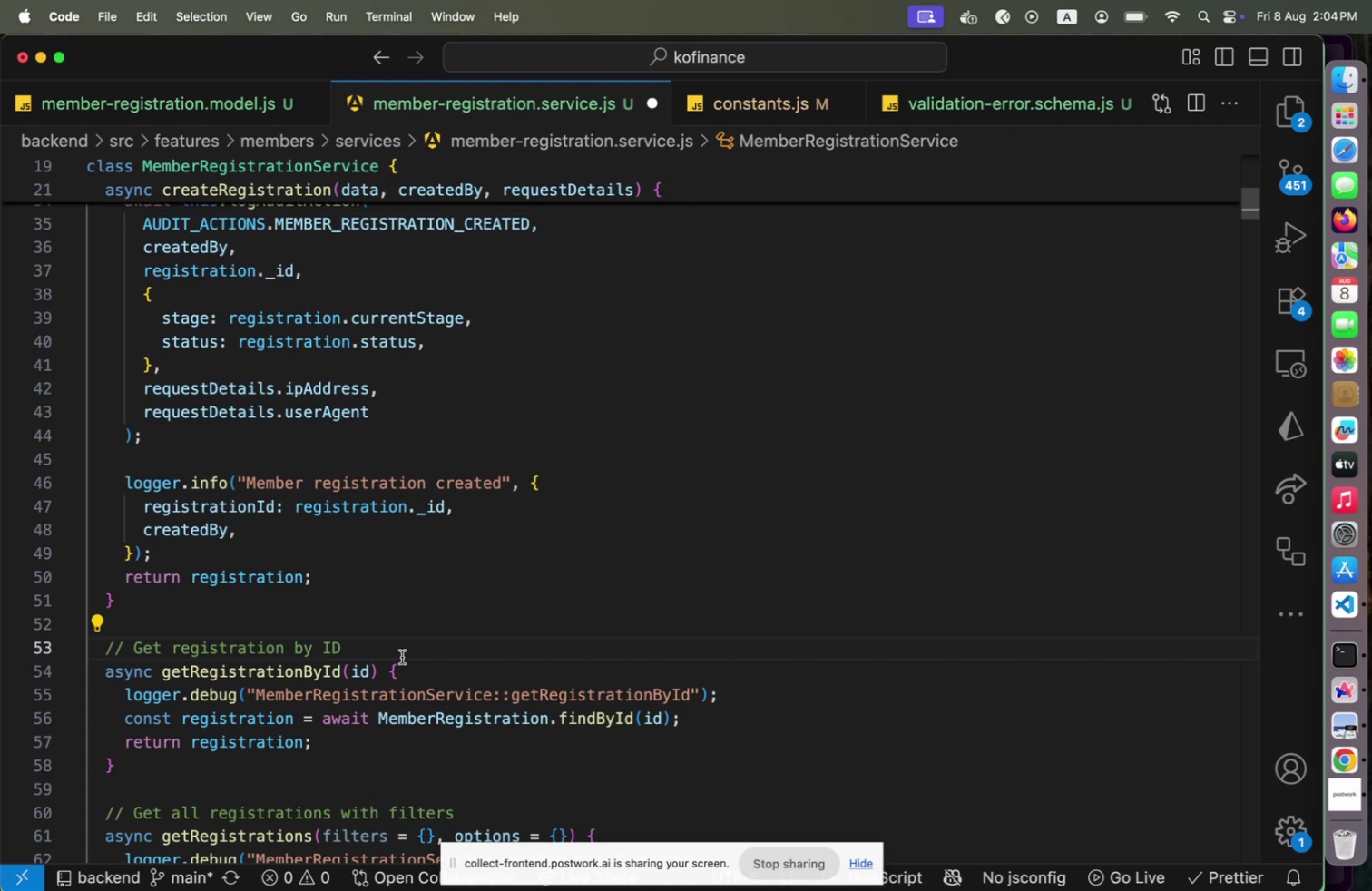 
key(ArrowUp)
 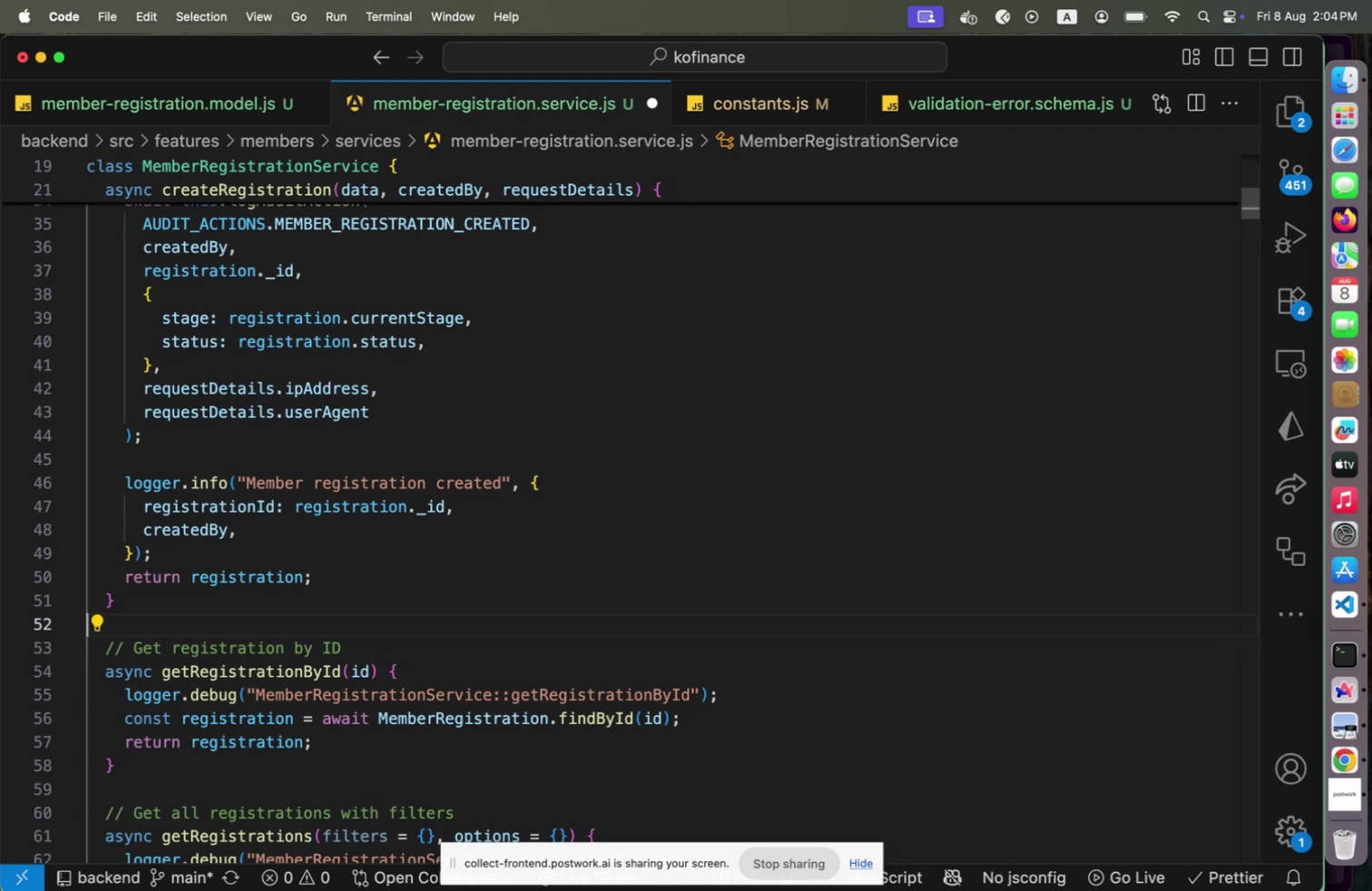 
key(ArrowRight)
 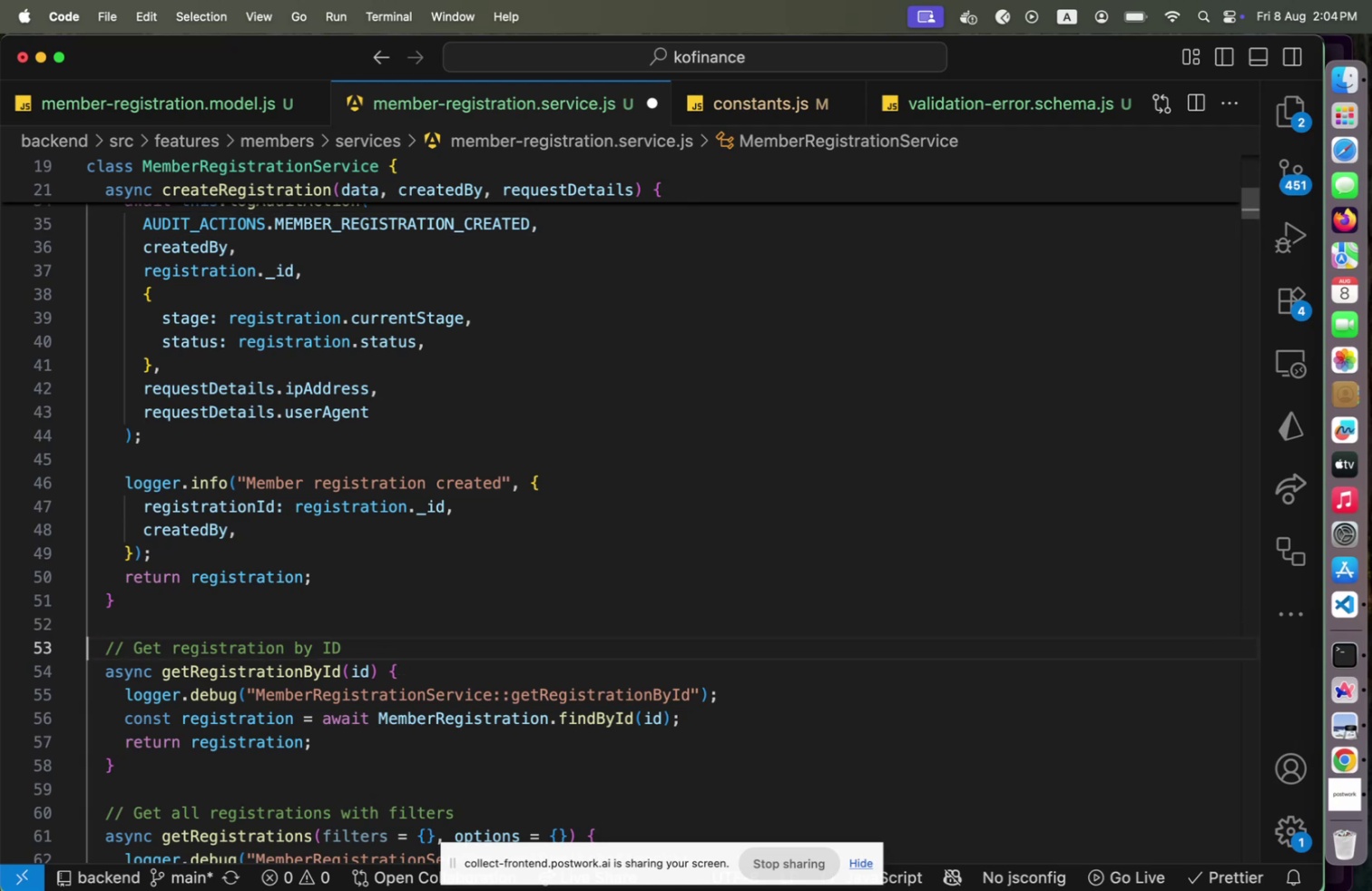 
key(ArrowRight)
 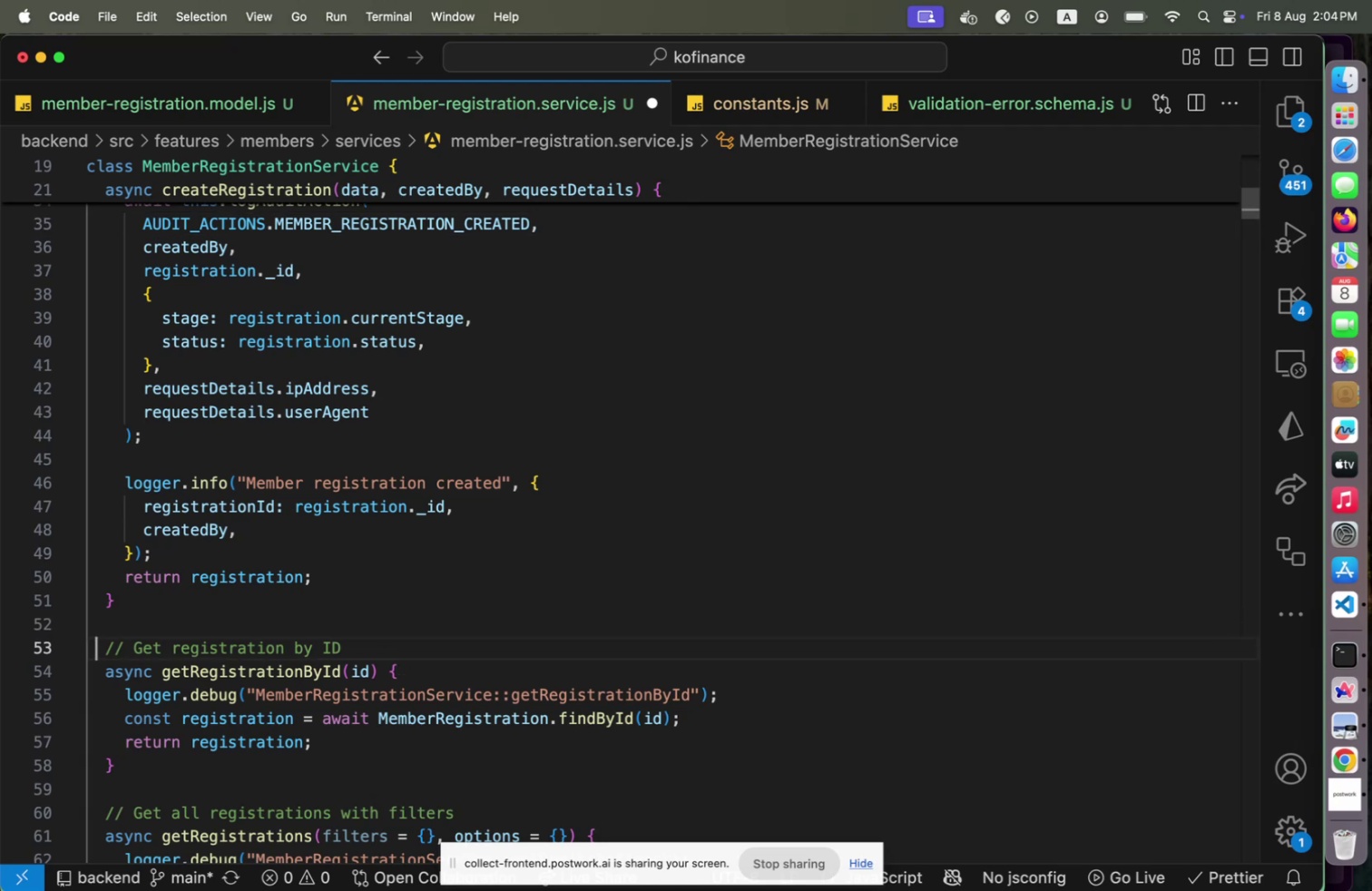 
key(End)
 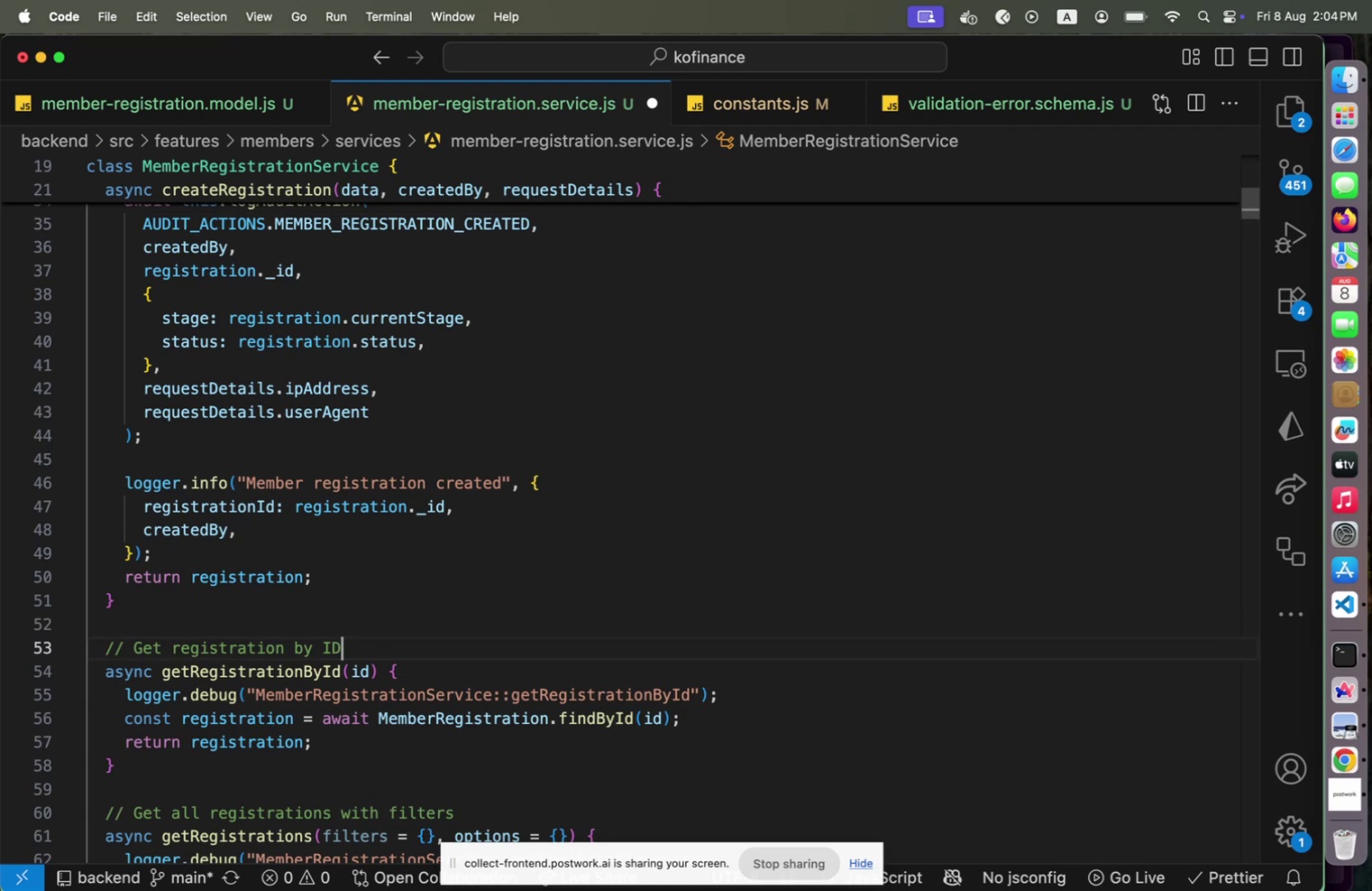 
key(Enter)
 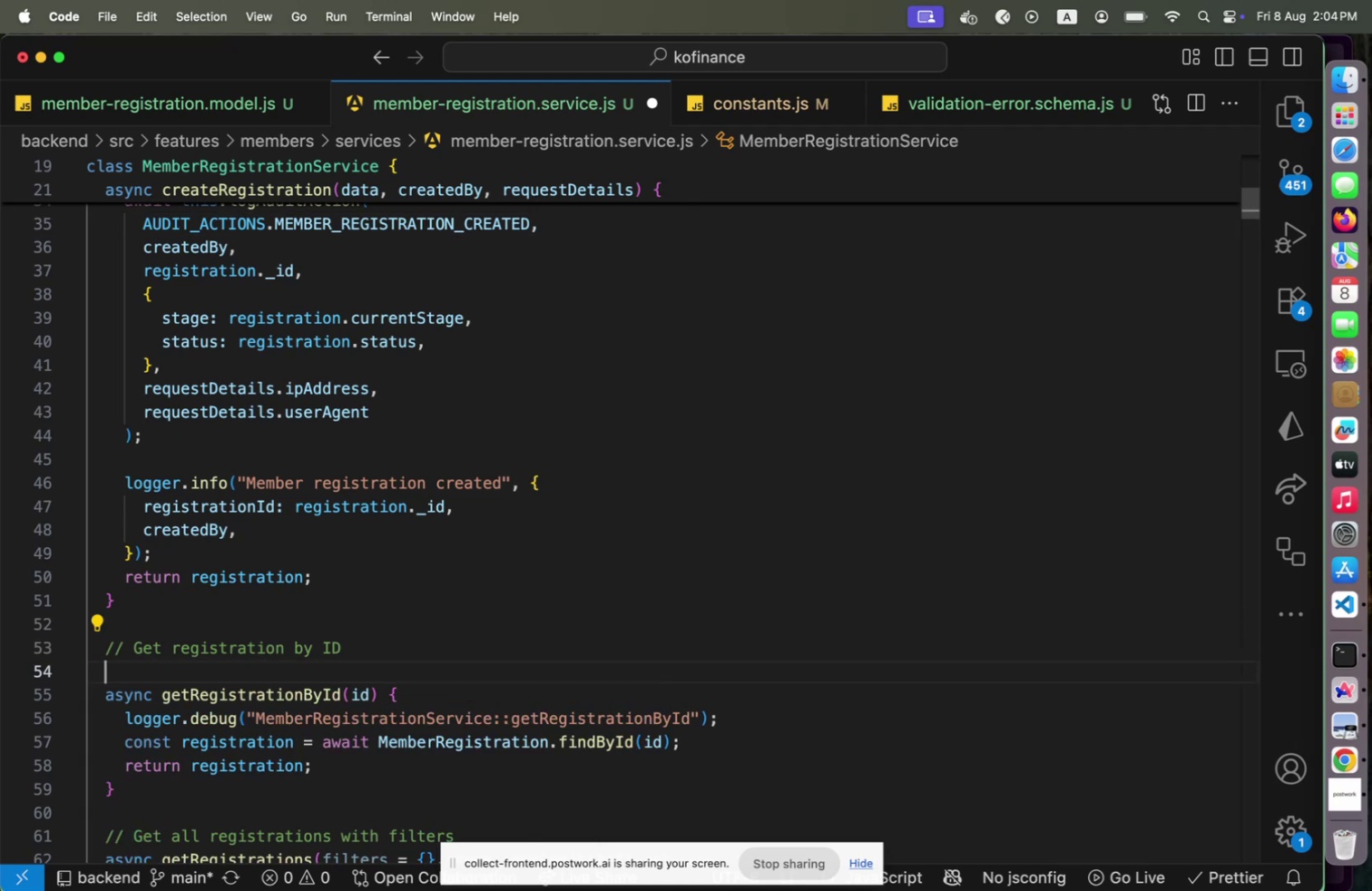 
type(/**)
 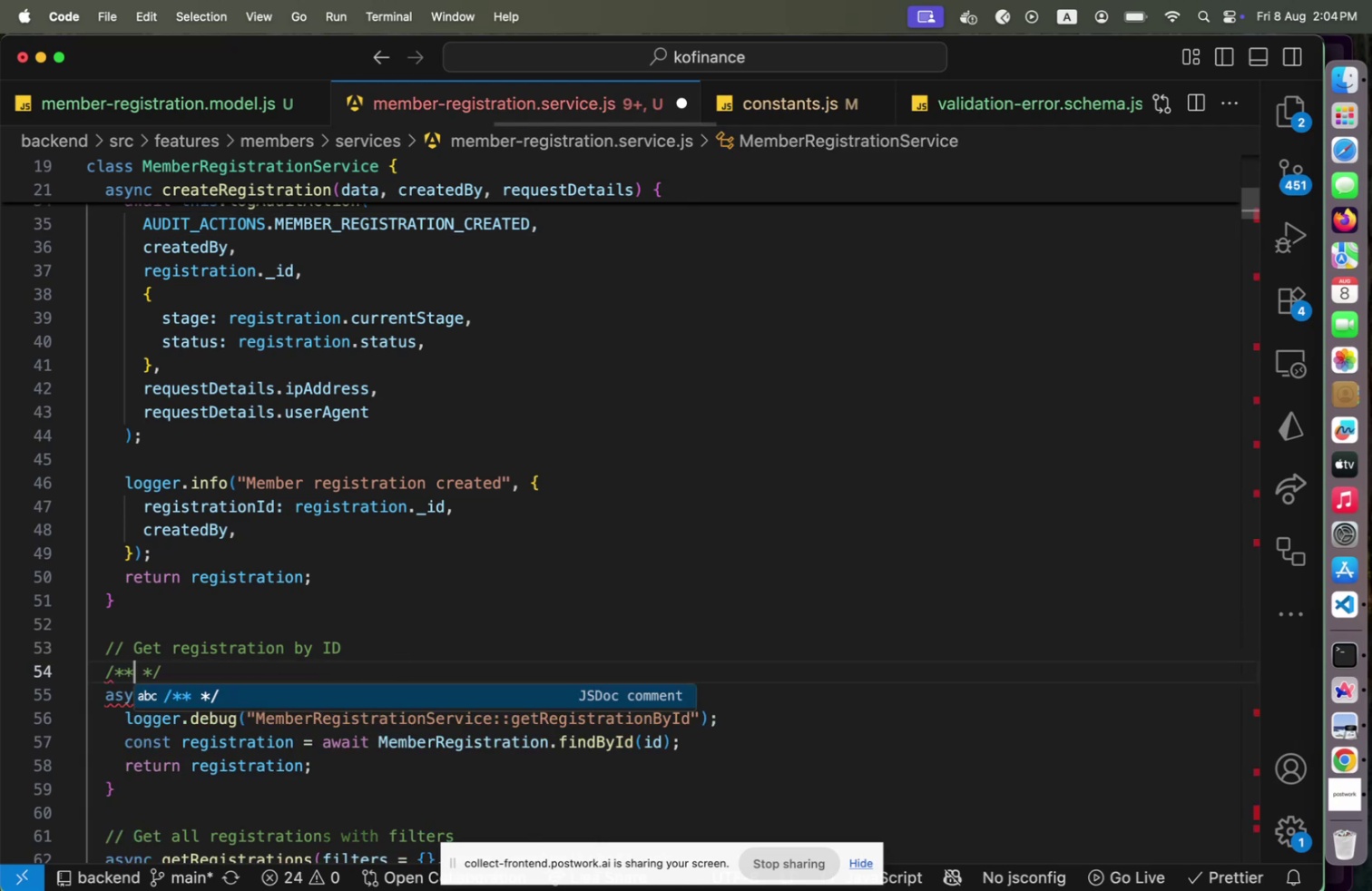 
 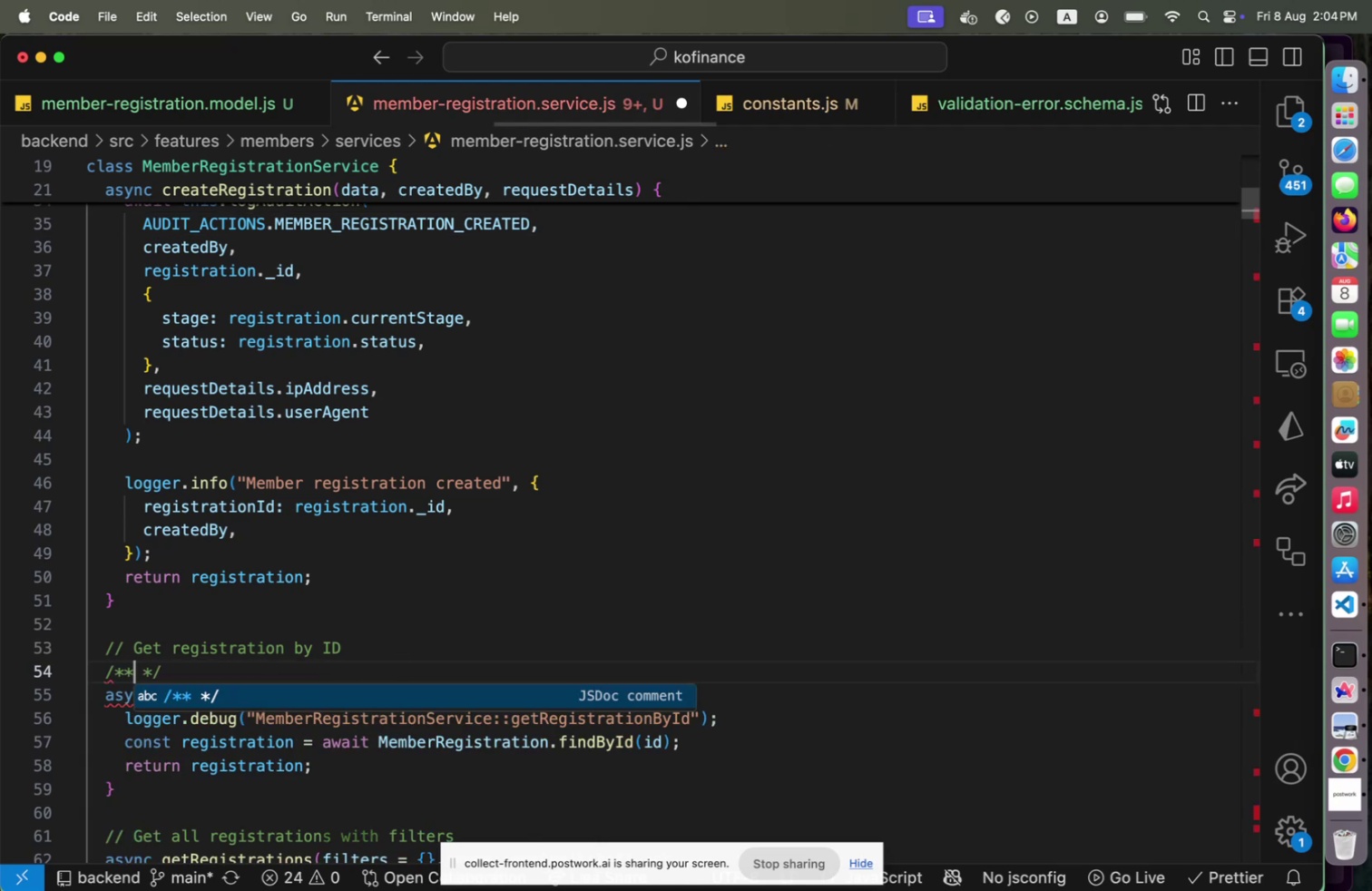 
key(Enter)
 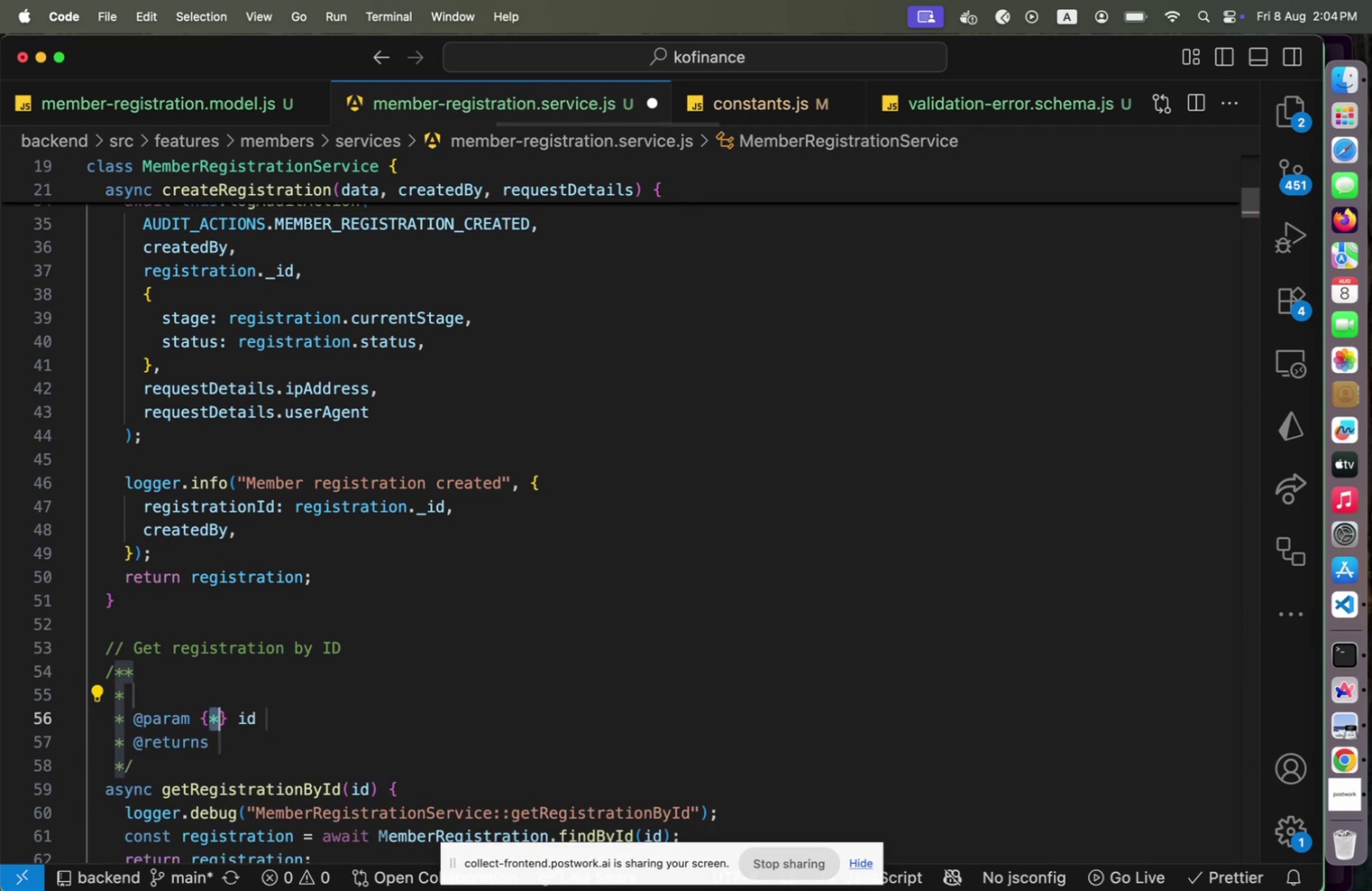 
type(registrati)
key(Backspace)
key(Backspace)
type(string[End]- The member registration entry id.)
 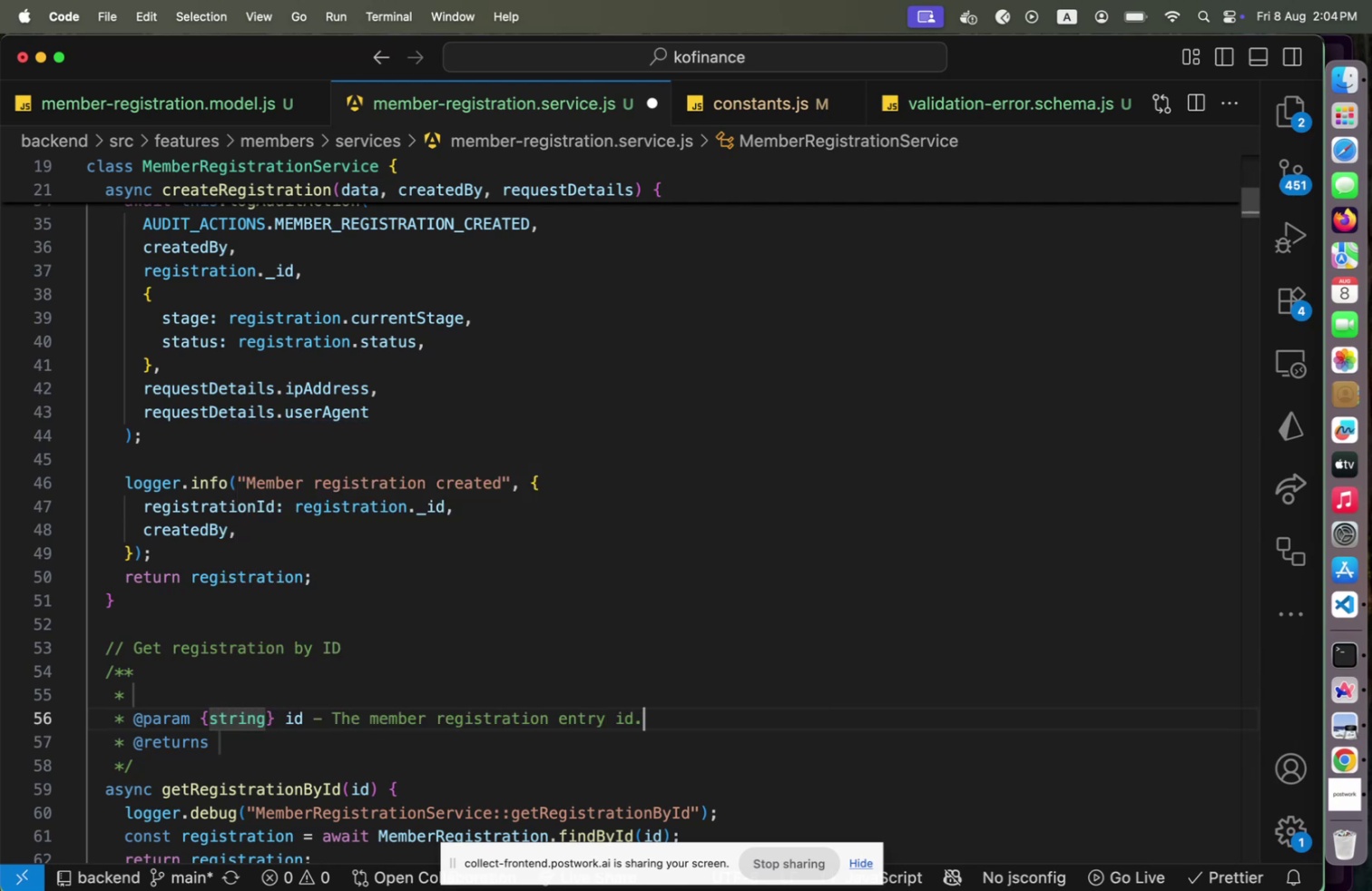 
key(ArrowDown)
 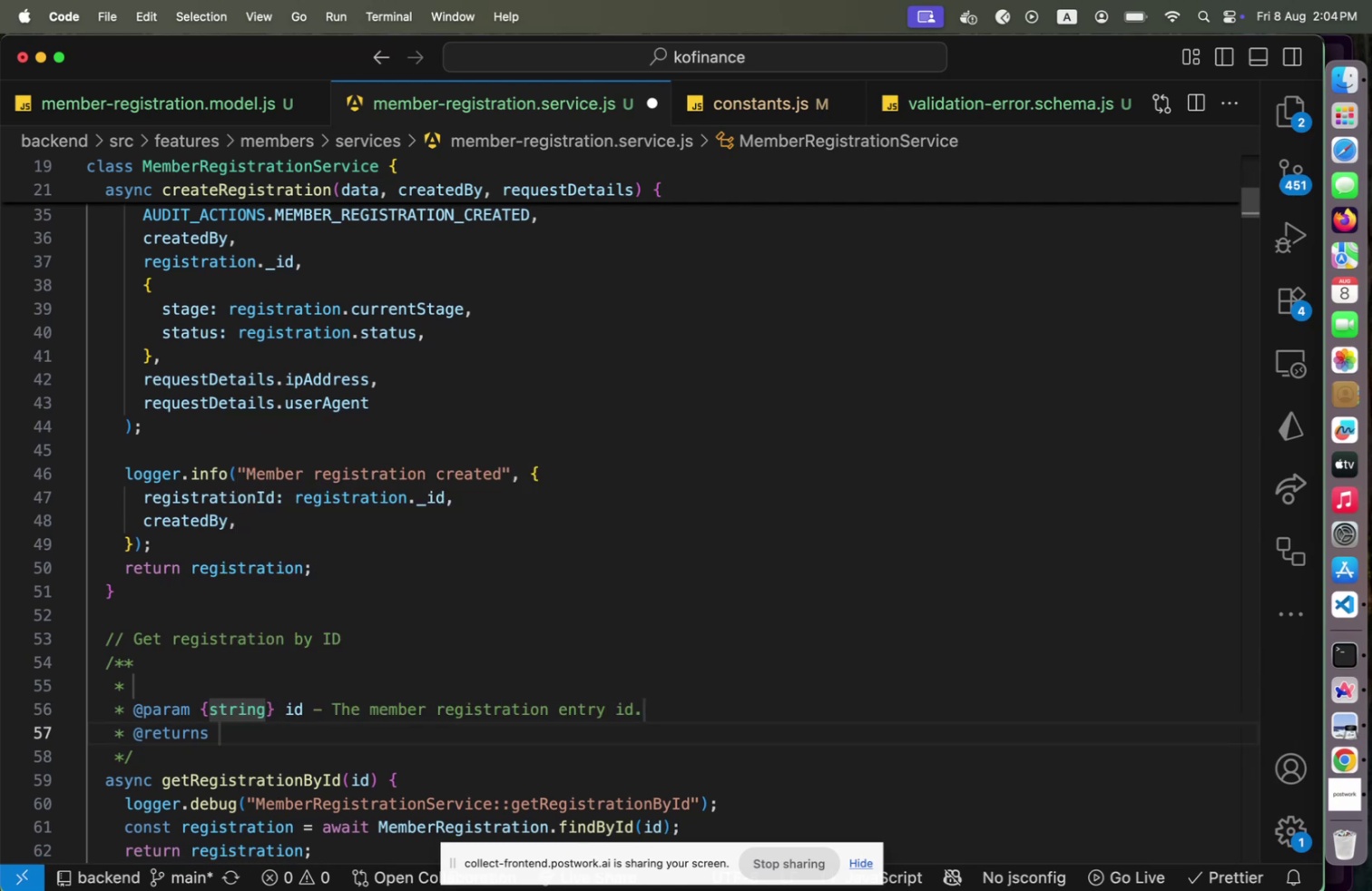 
type({Promse)
key(Backspace)
key(Backspace)
type(ise<>)
 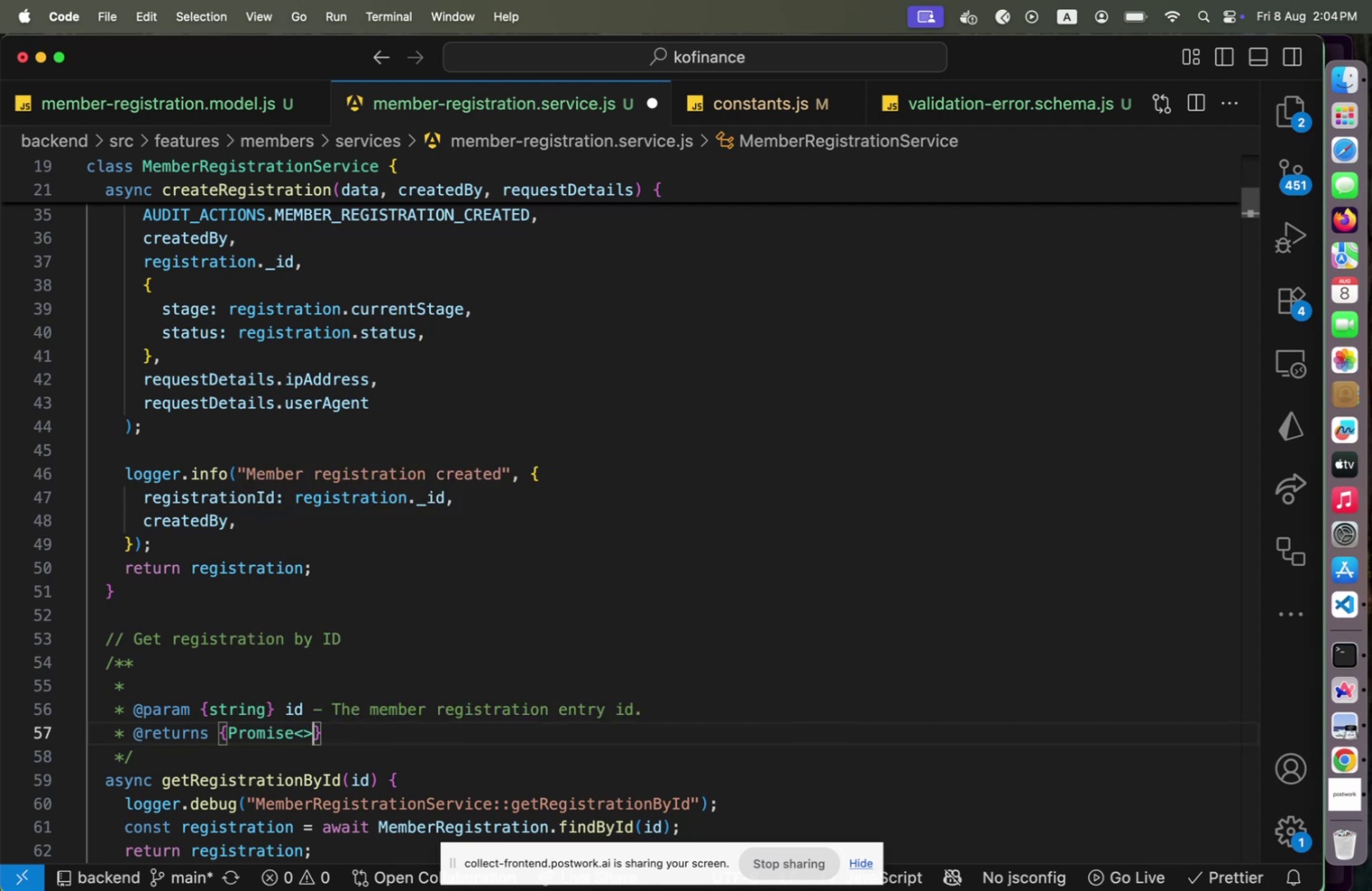 
 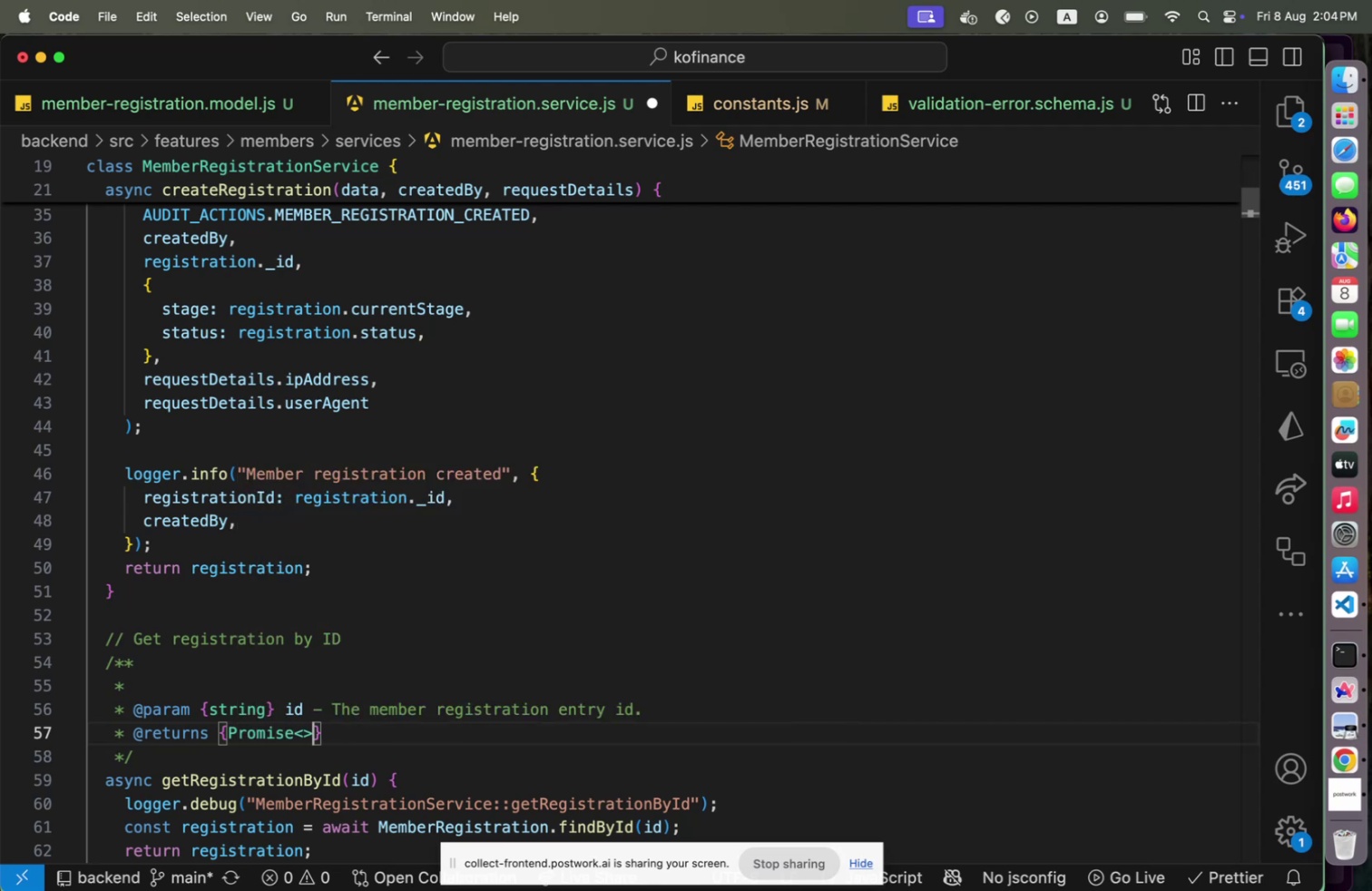 
key(ArrowLeft)
 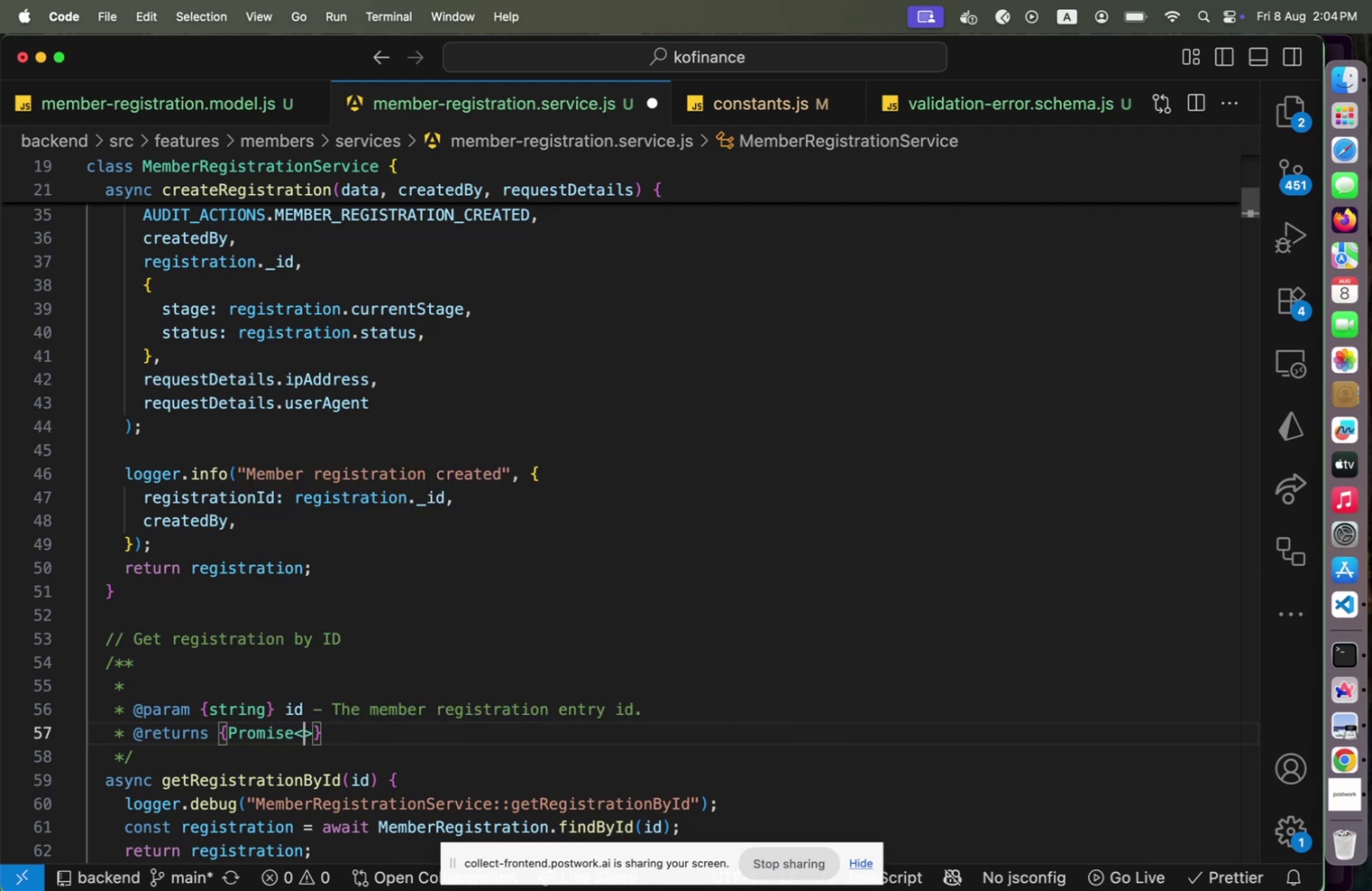 
type(Member)
 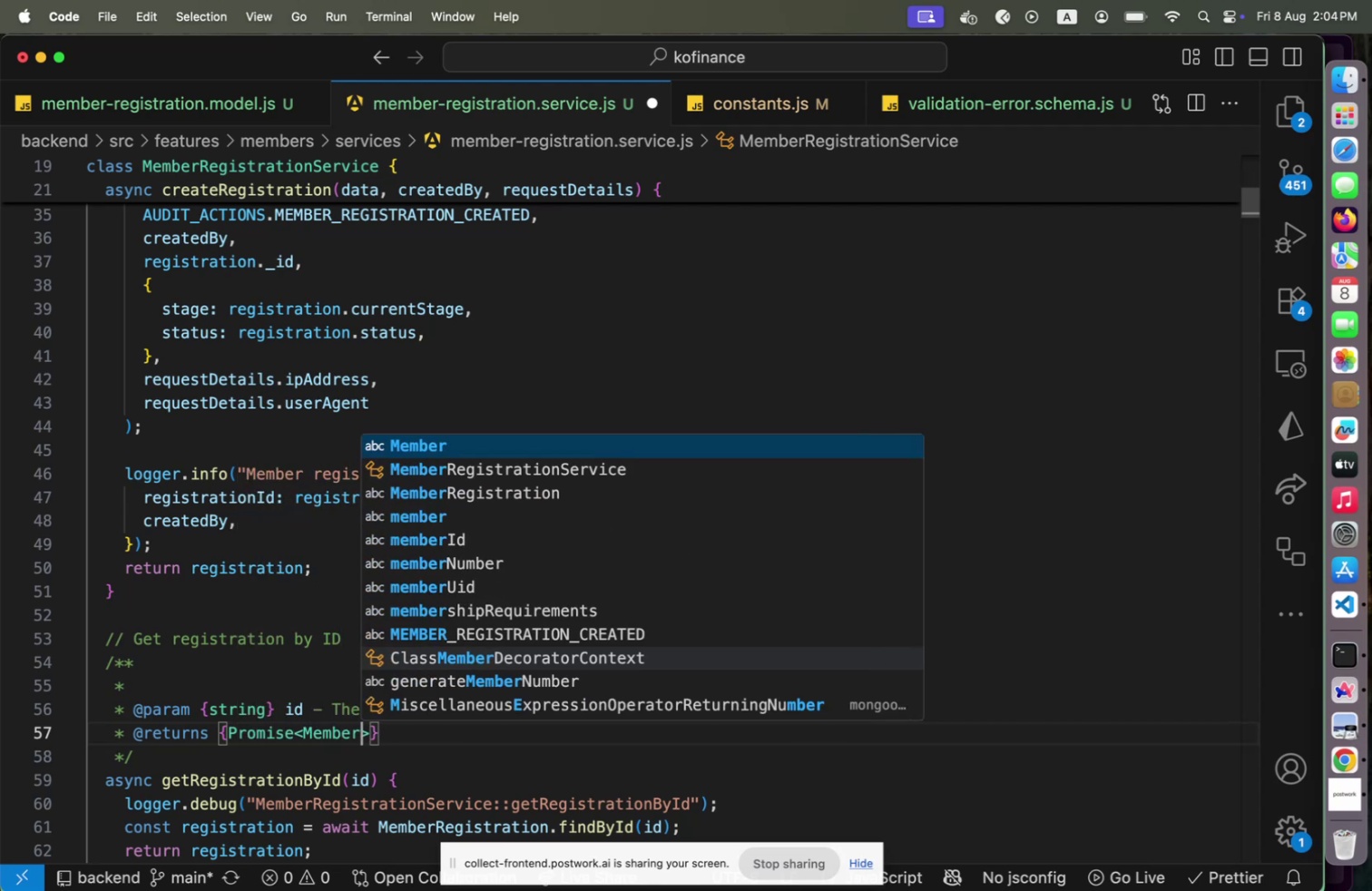 
key(ArrowDown)
 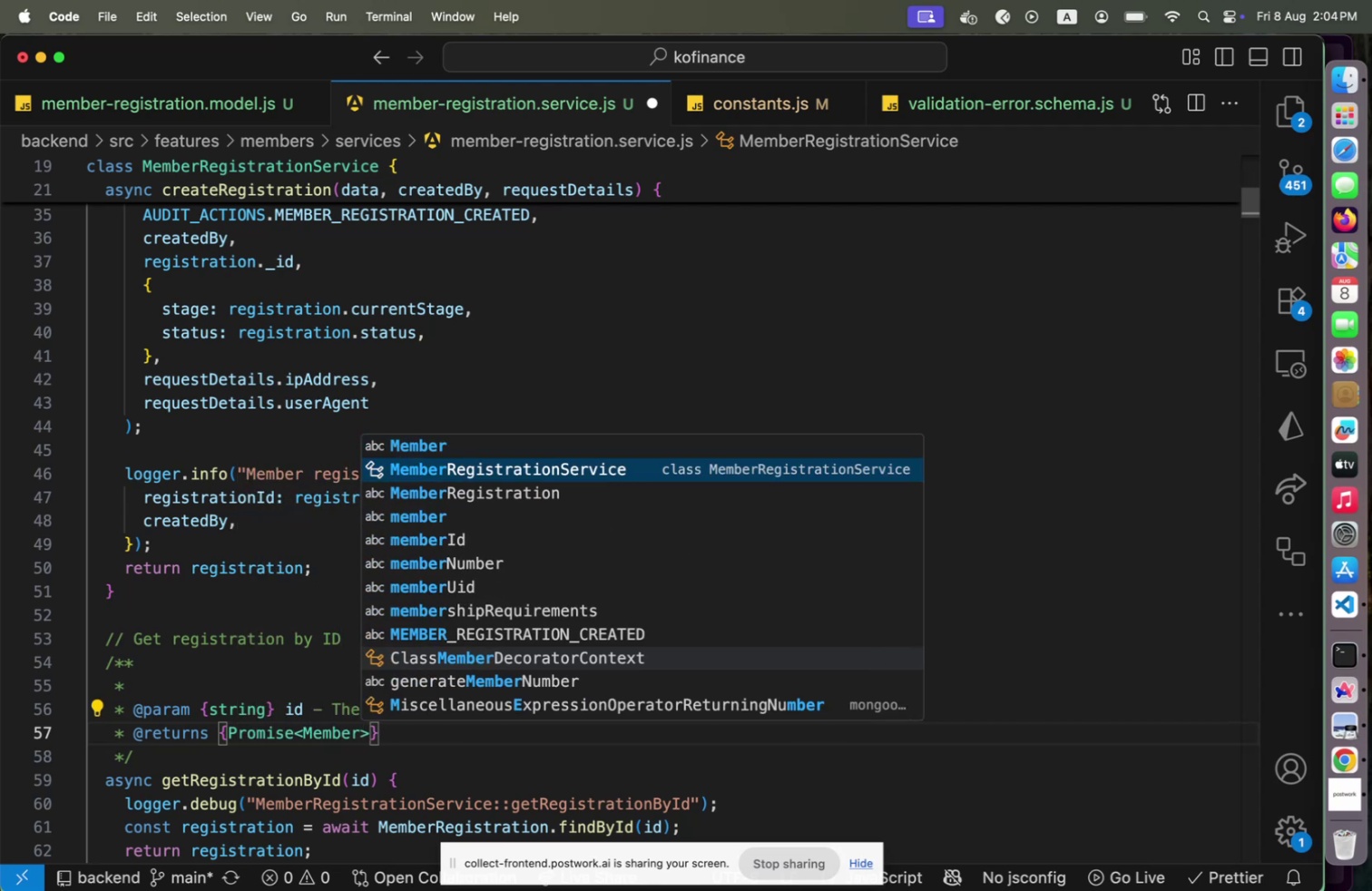 
key(ArrowDown)
 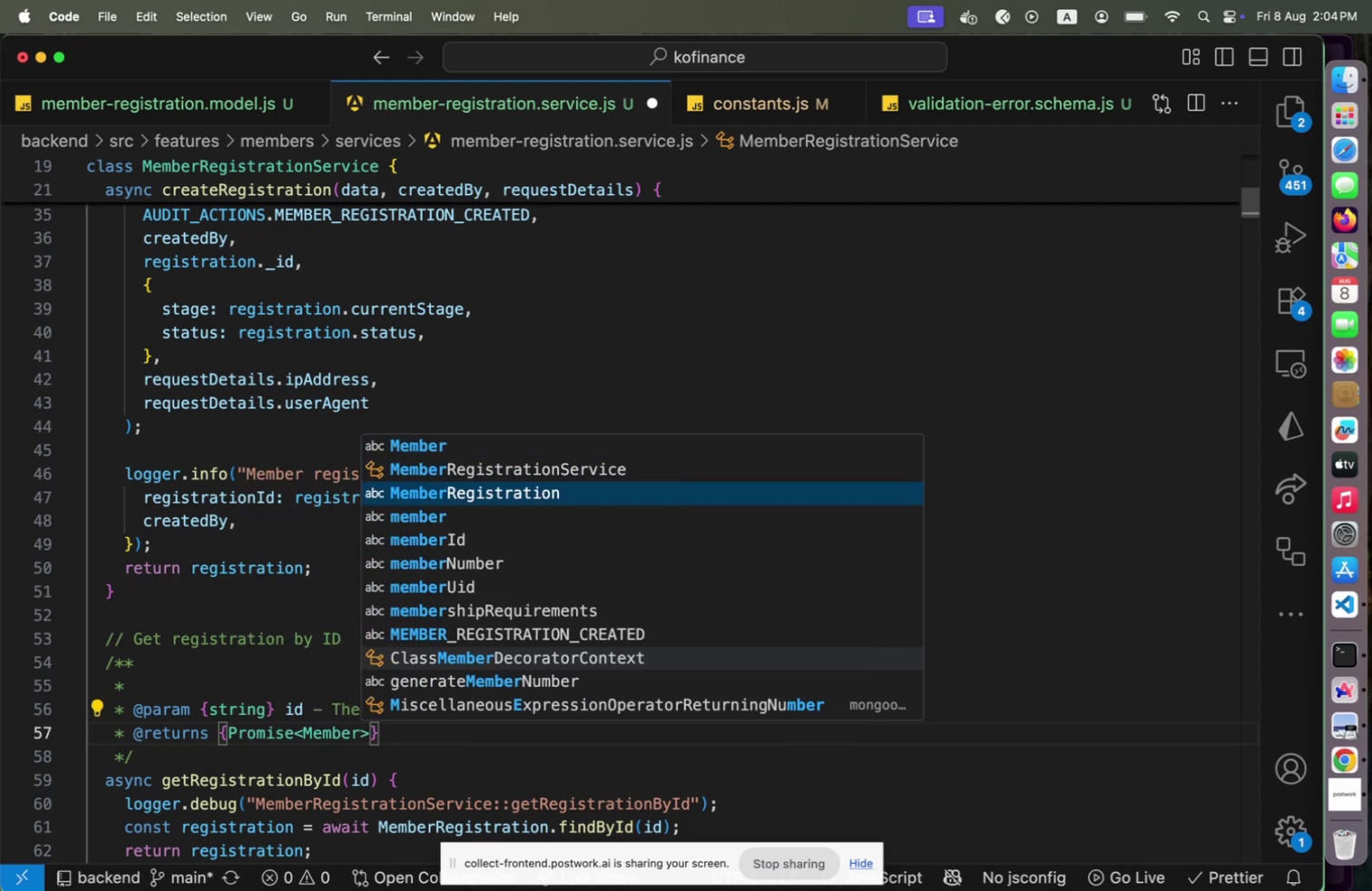 
key(Enter)
 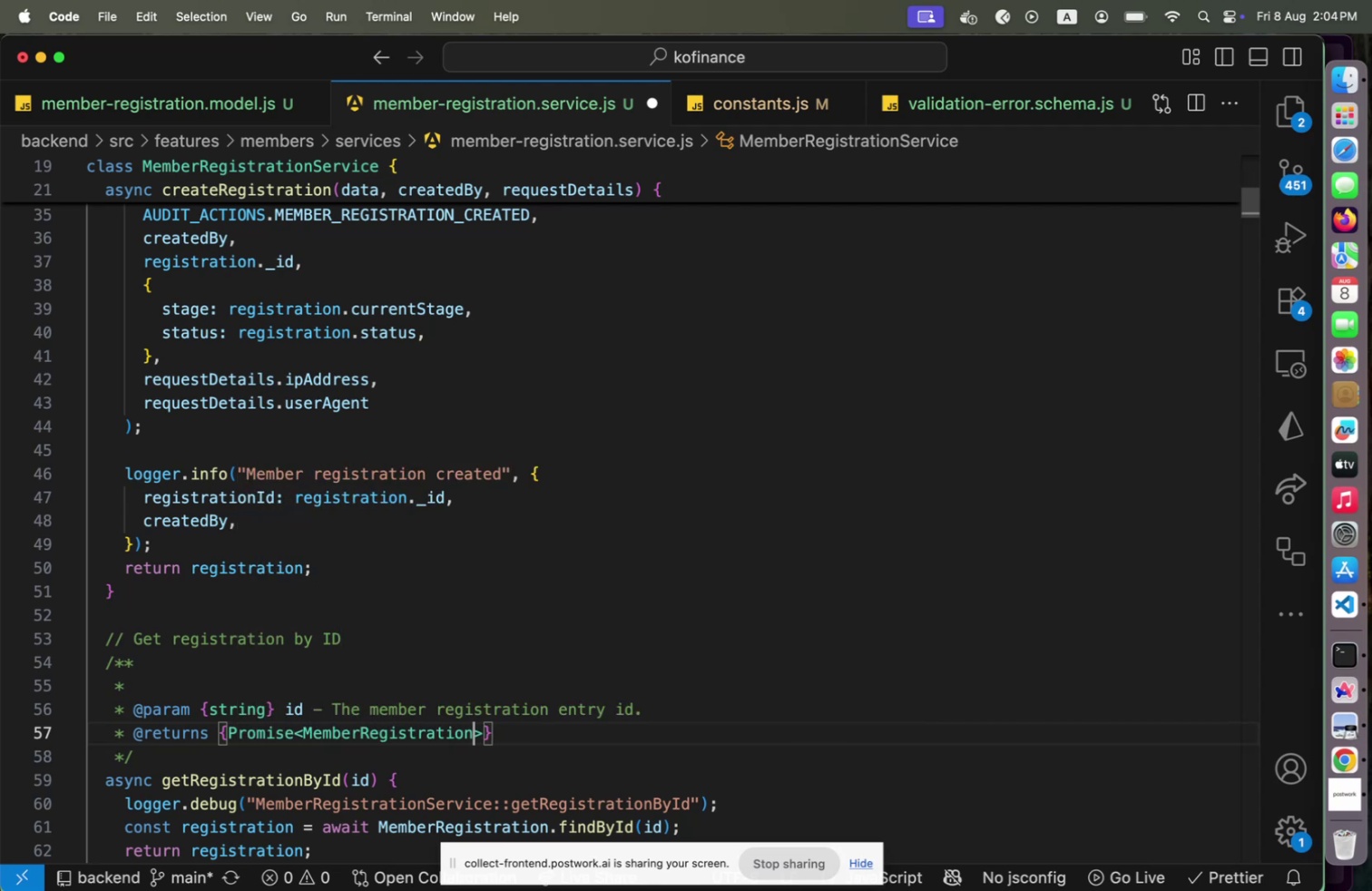 
key(ArrowRight)
 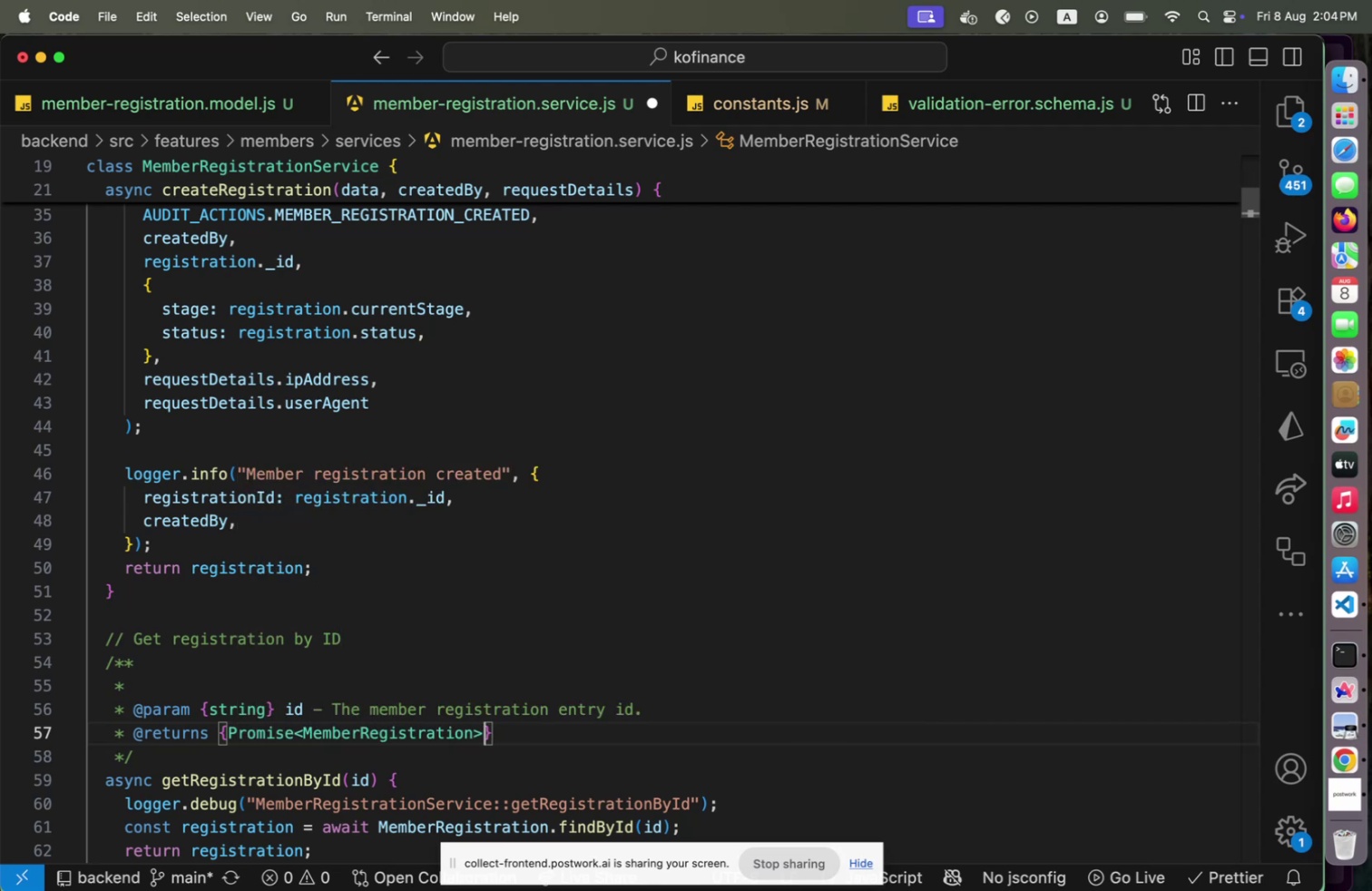 
key(Space)
 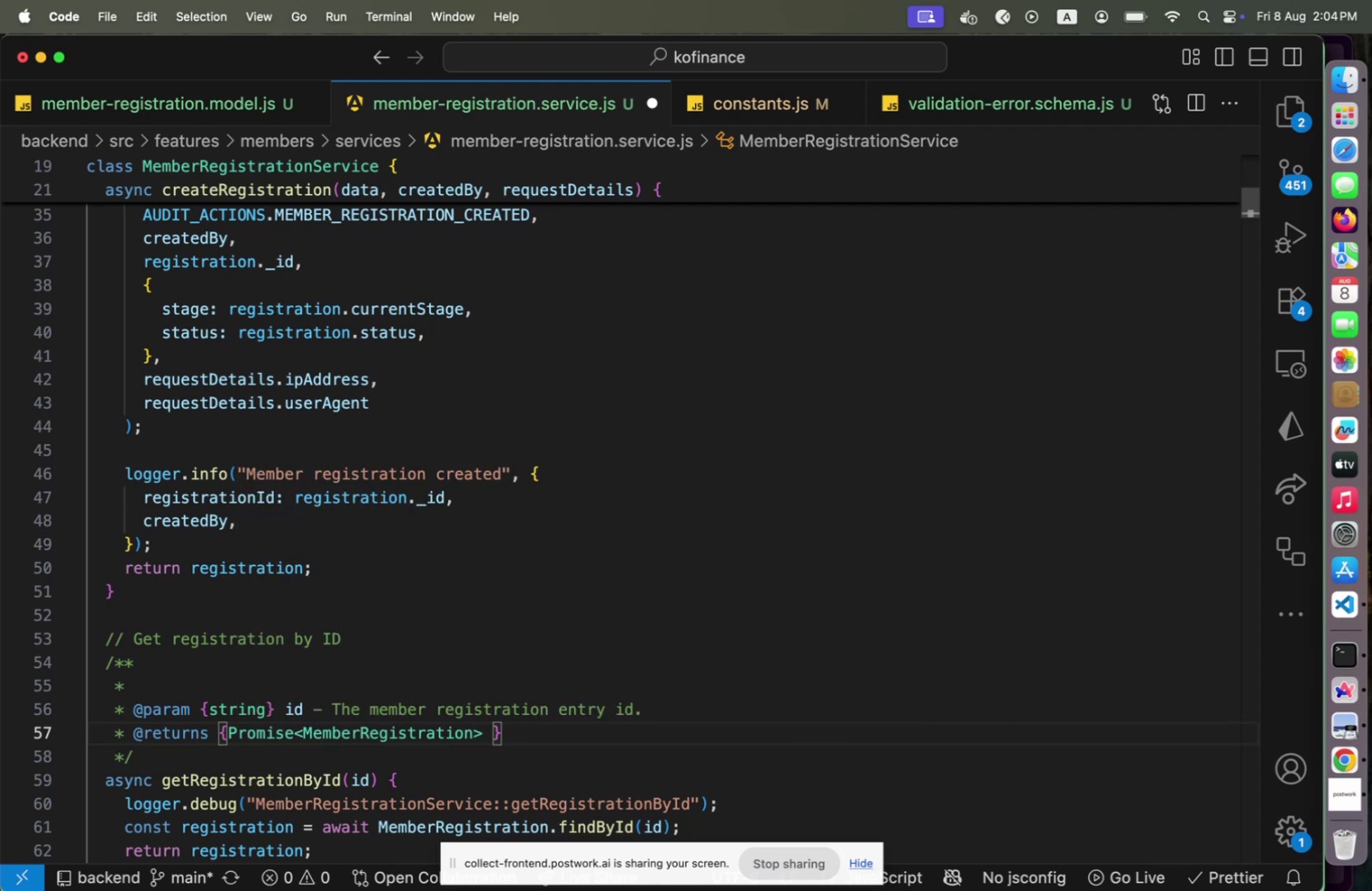 
key(Backspace)
 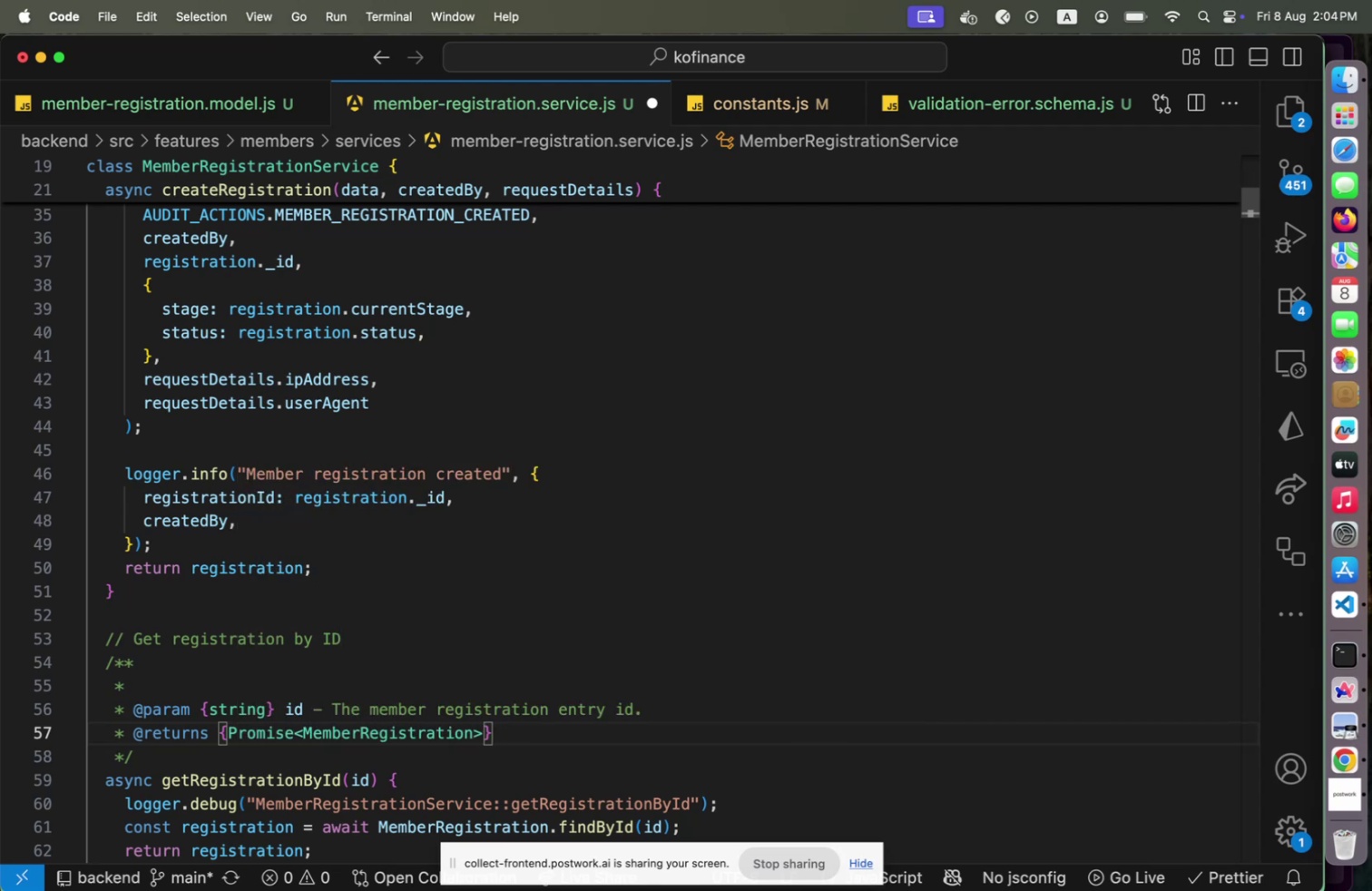 
key(ArrowRight)
 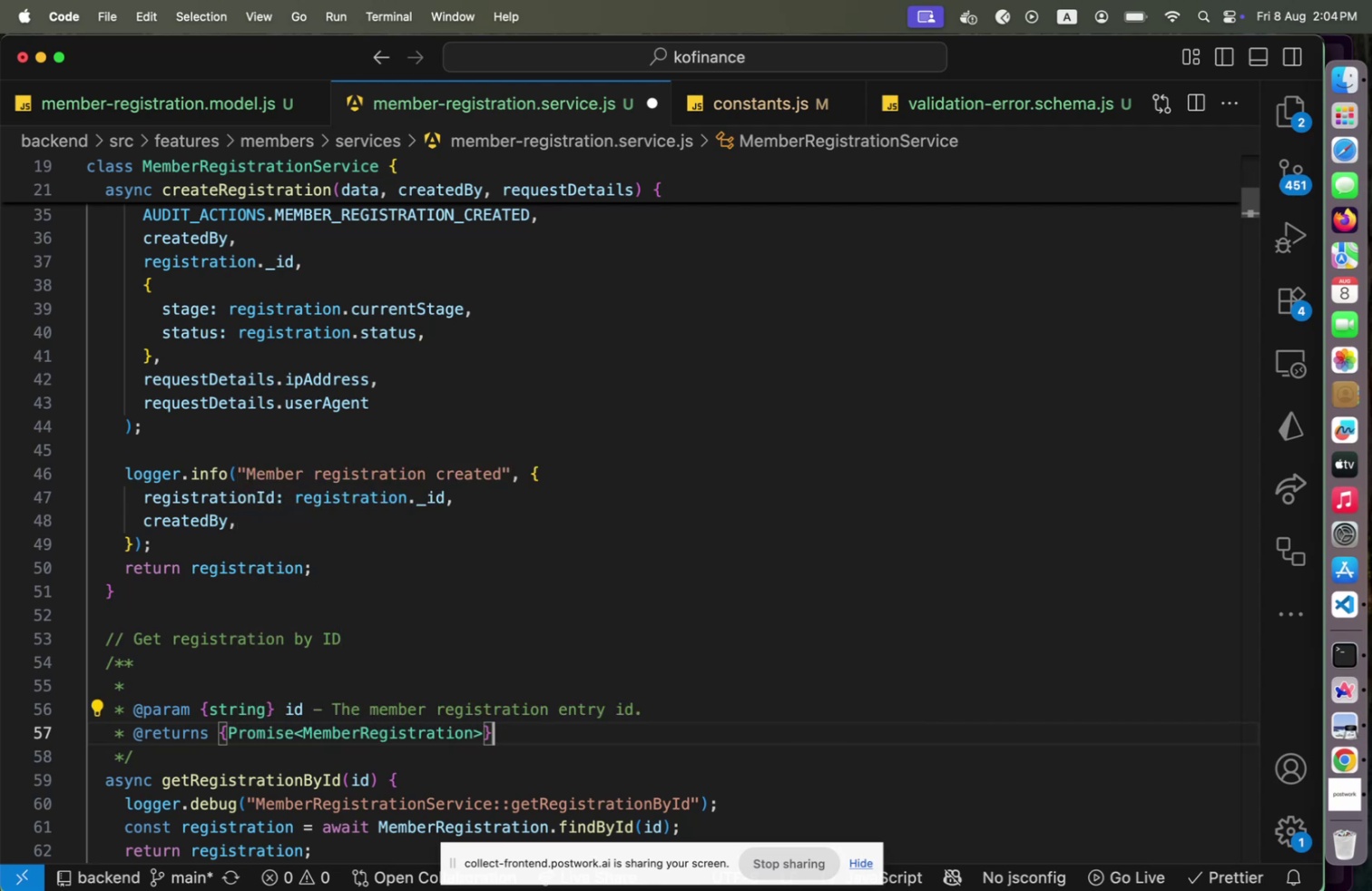 
type( the )
key(Backspace)
key(Backspace)
key(Backspace)
key(Backspace)
type(The member registration entry with the given id.)
 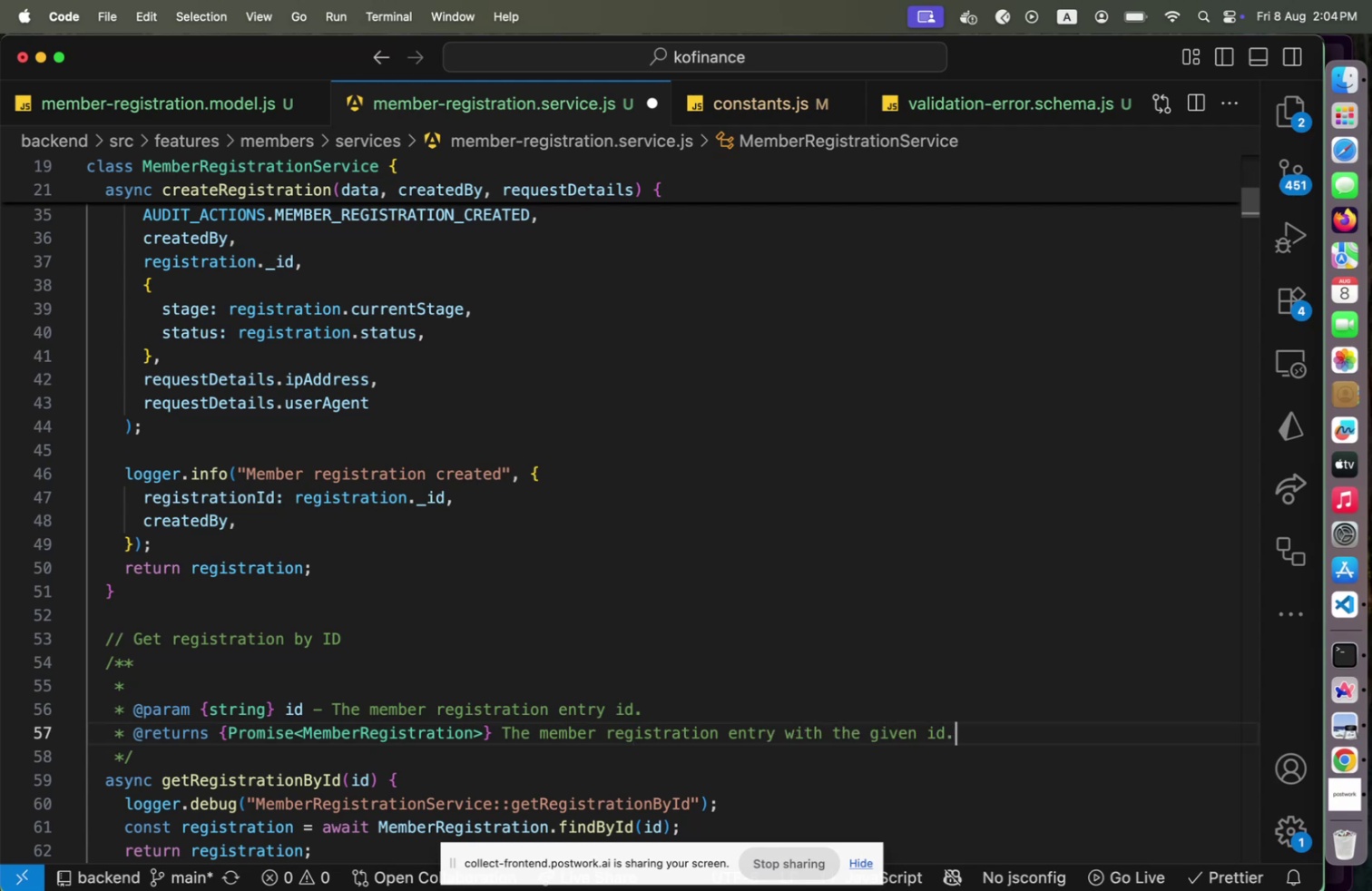 
key(ArrowUp)
 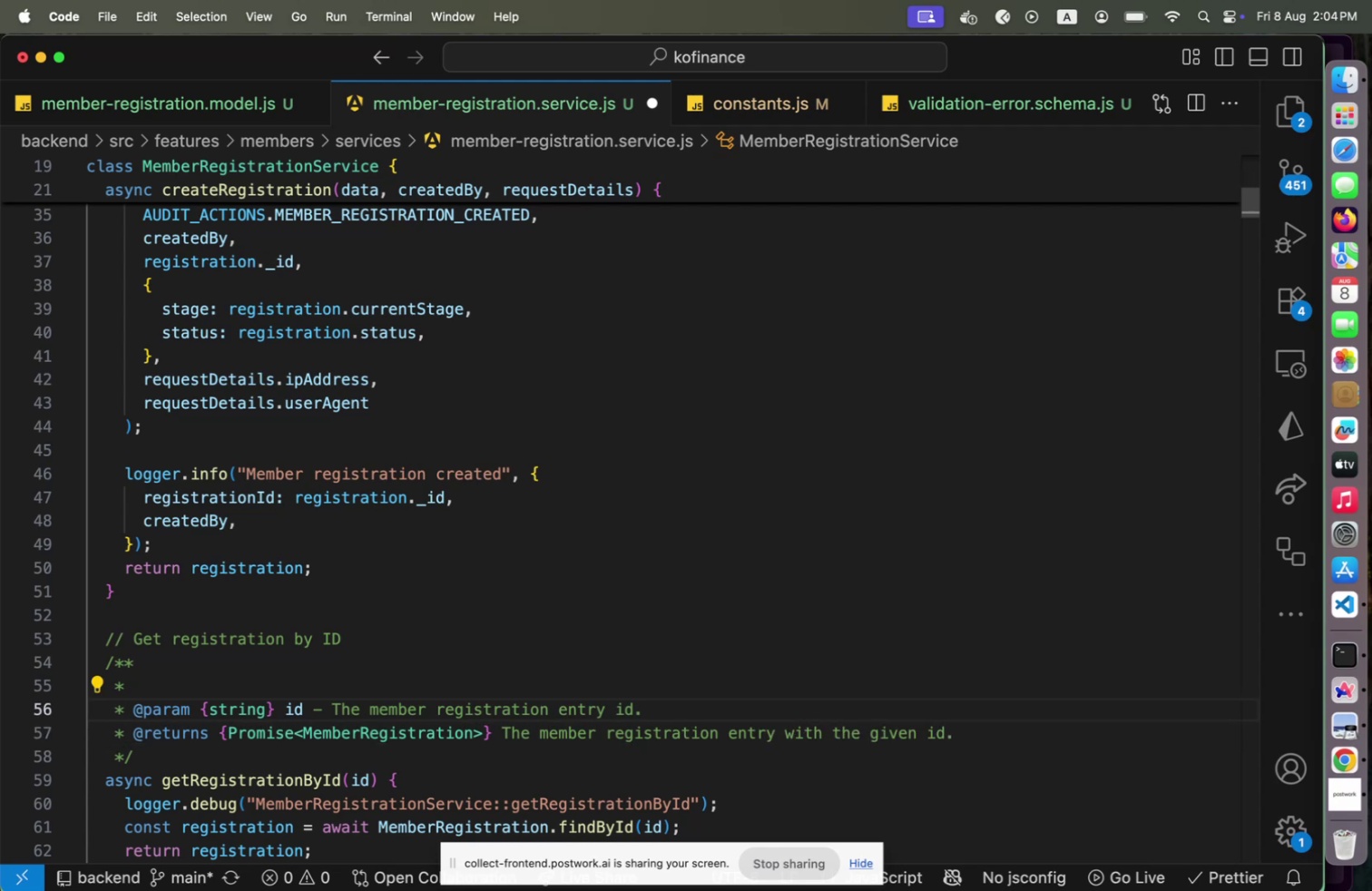 
key(ArrowUp)
 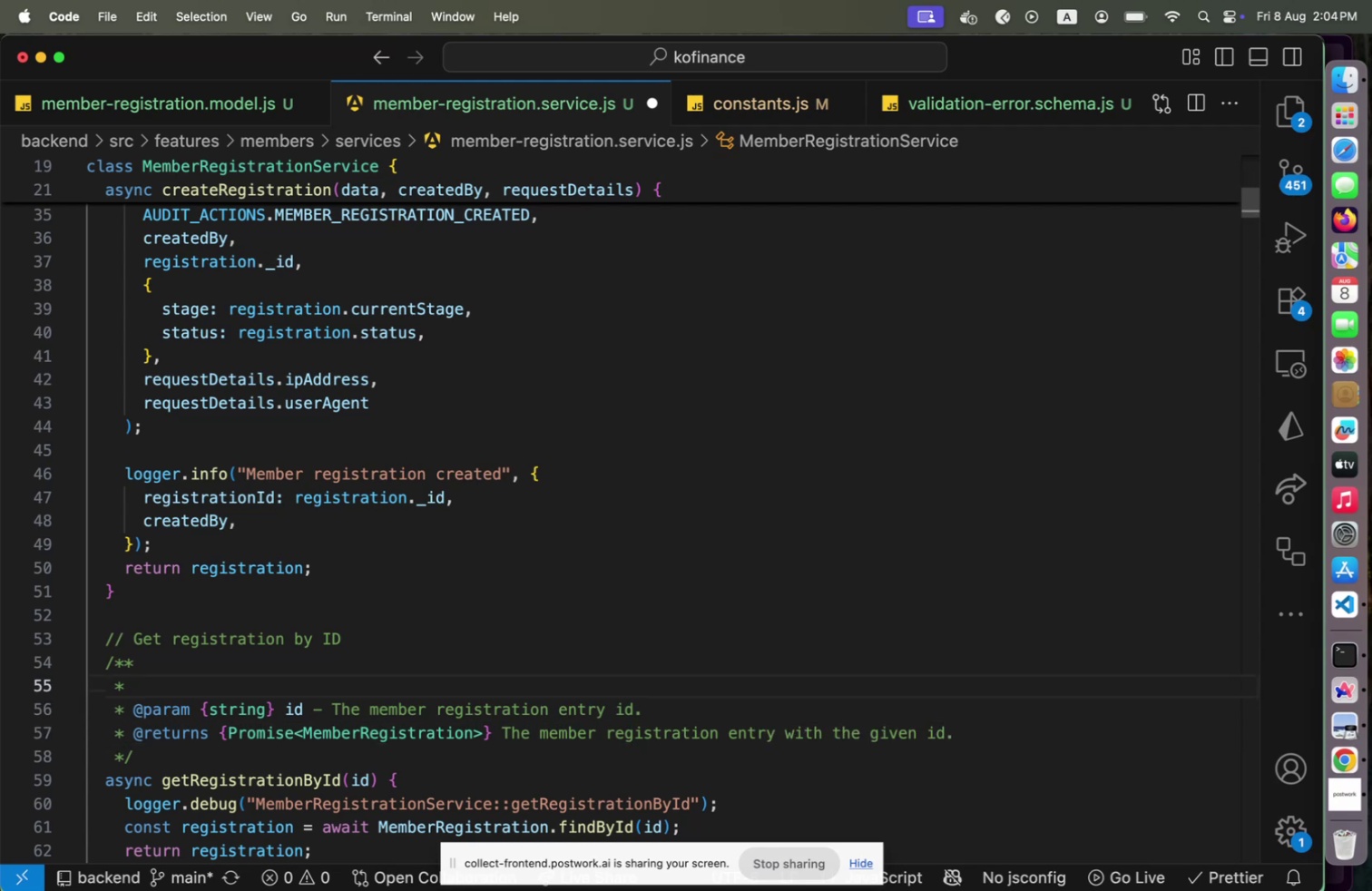 
key(ArrowDown)
 